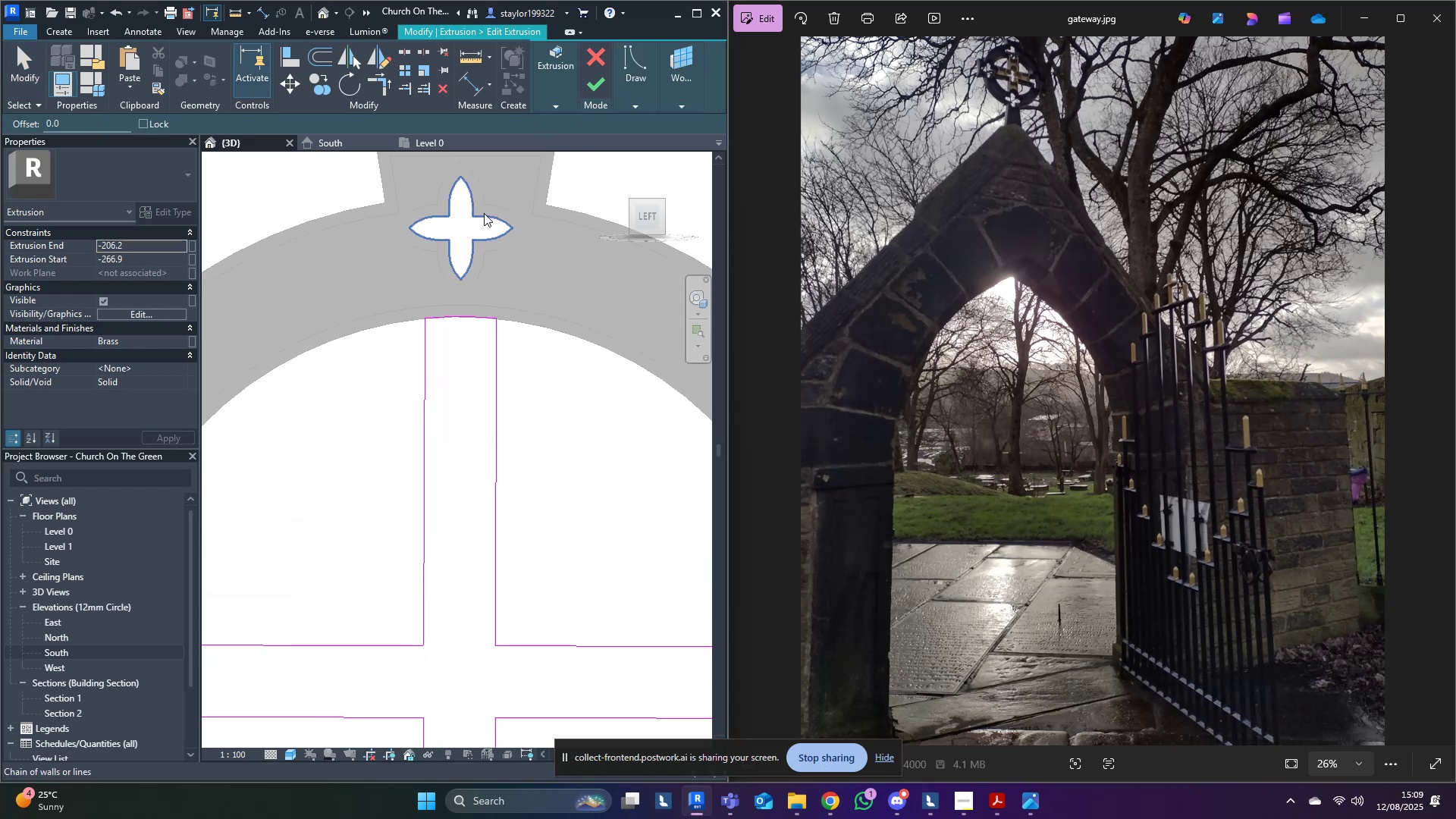 
key(Tab)
 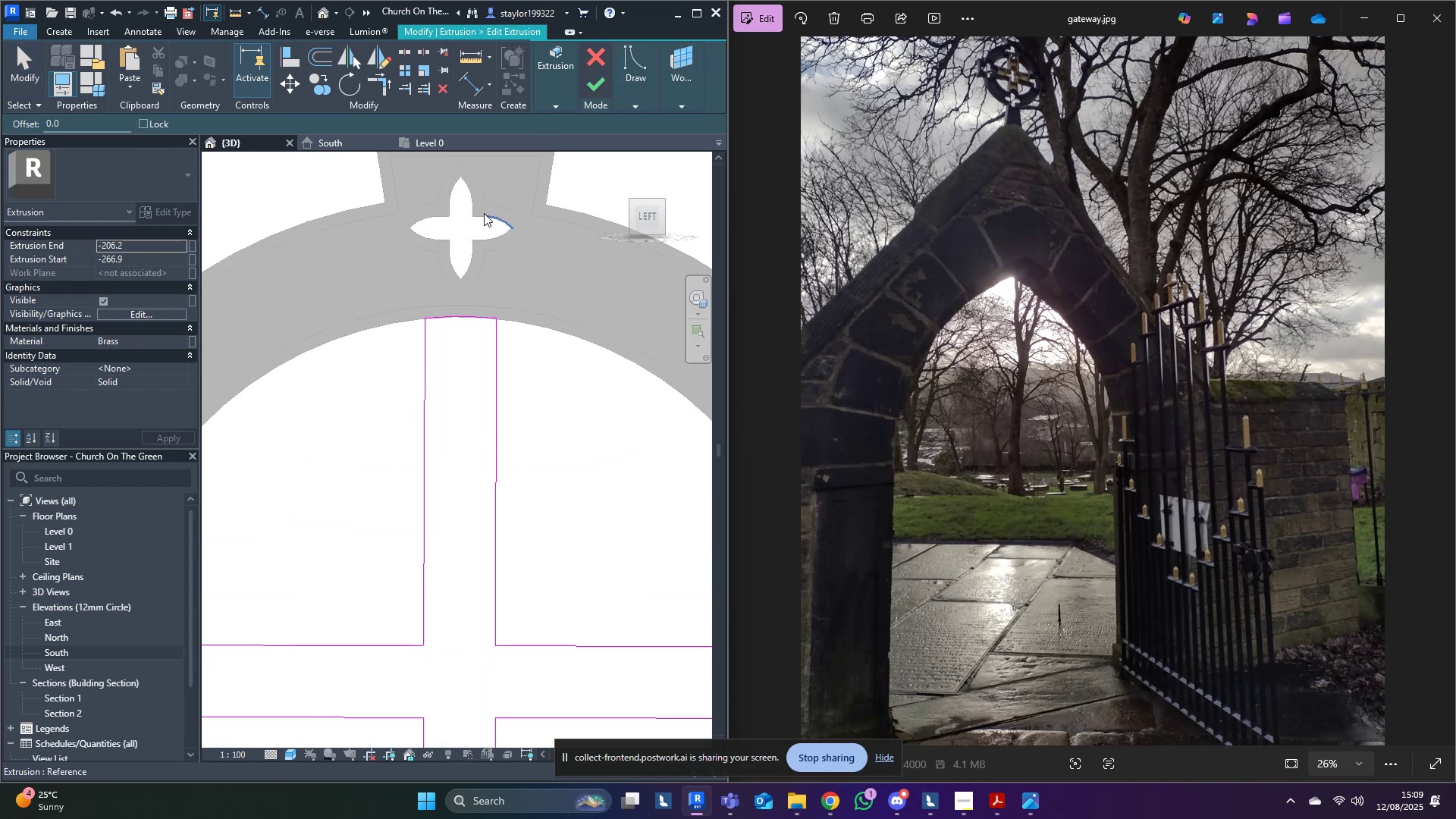 
key(Tab)
 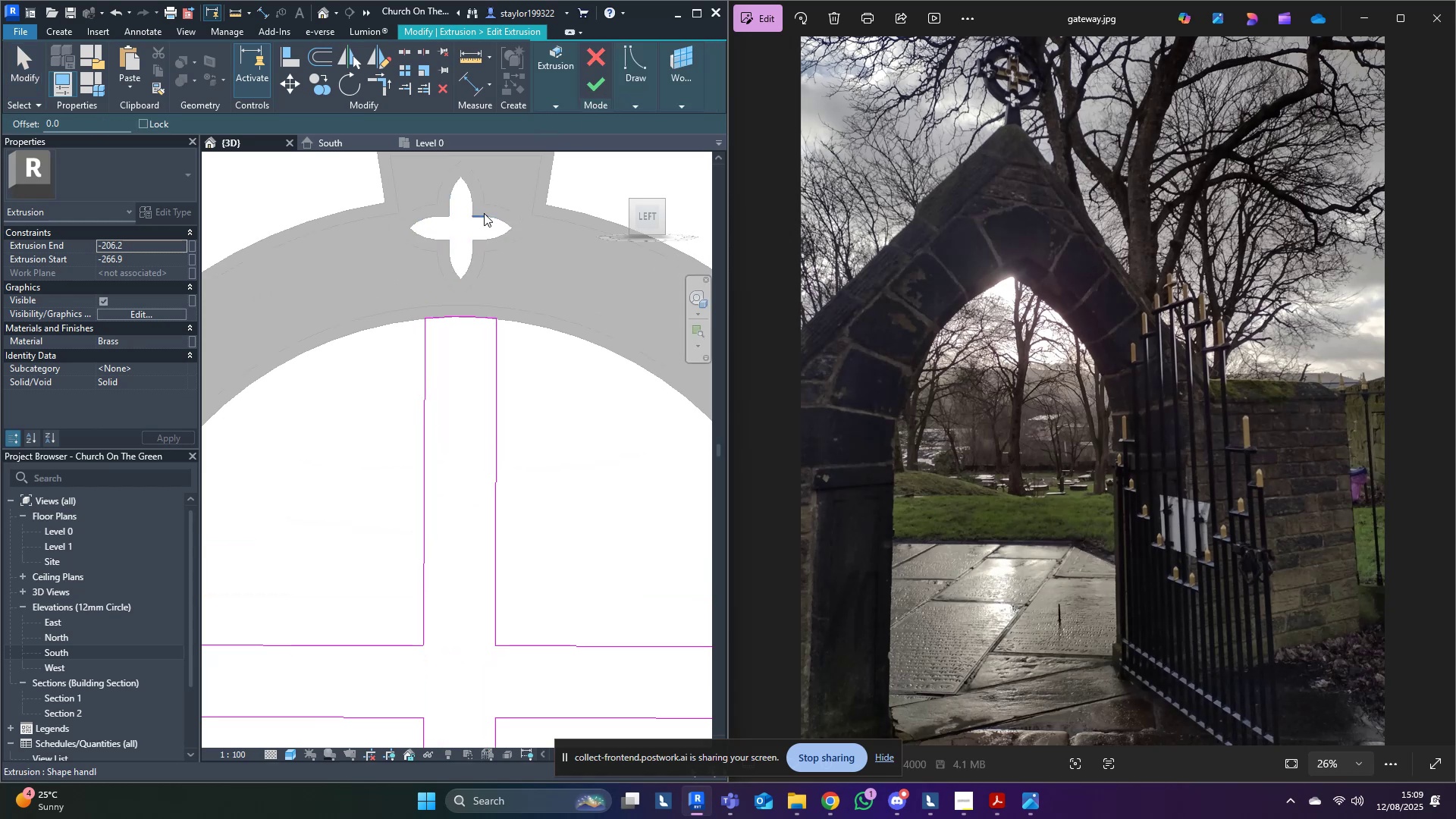 
key(Tab)
 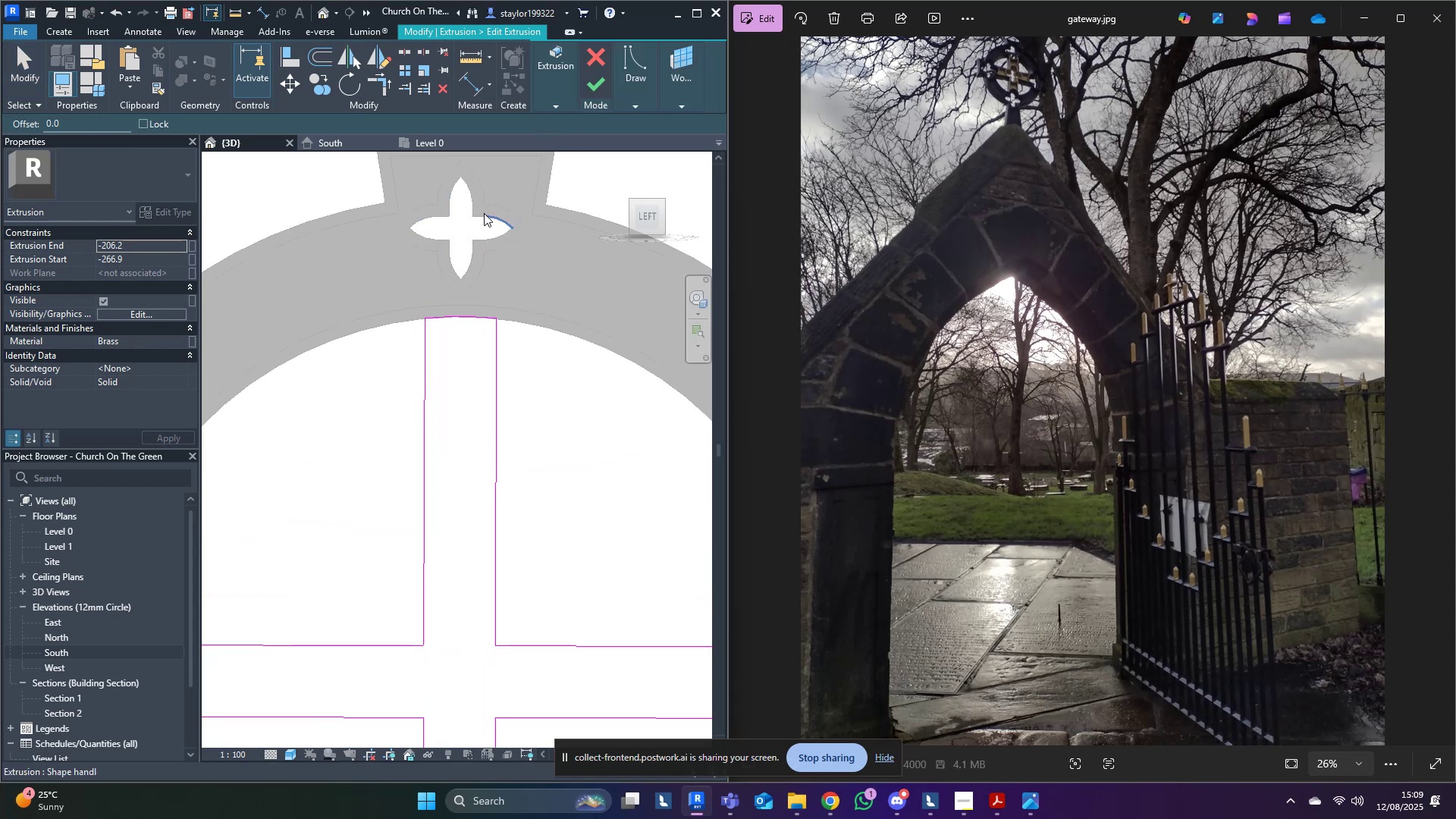 
key(Tab)
 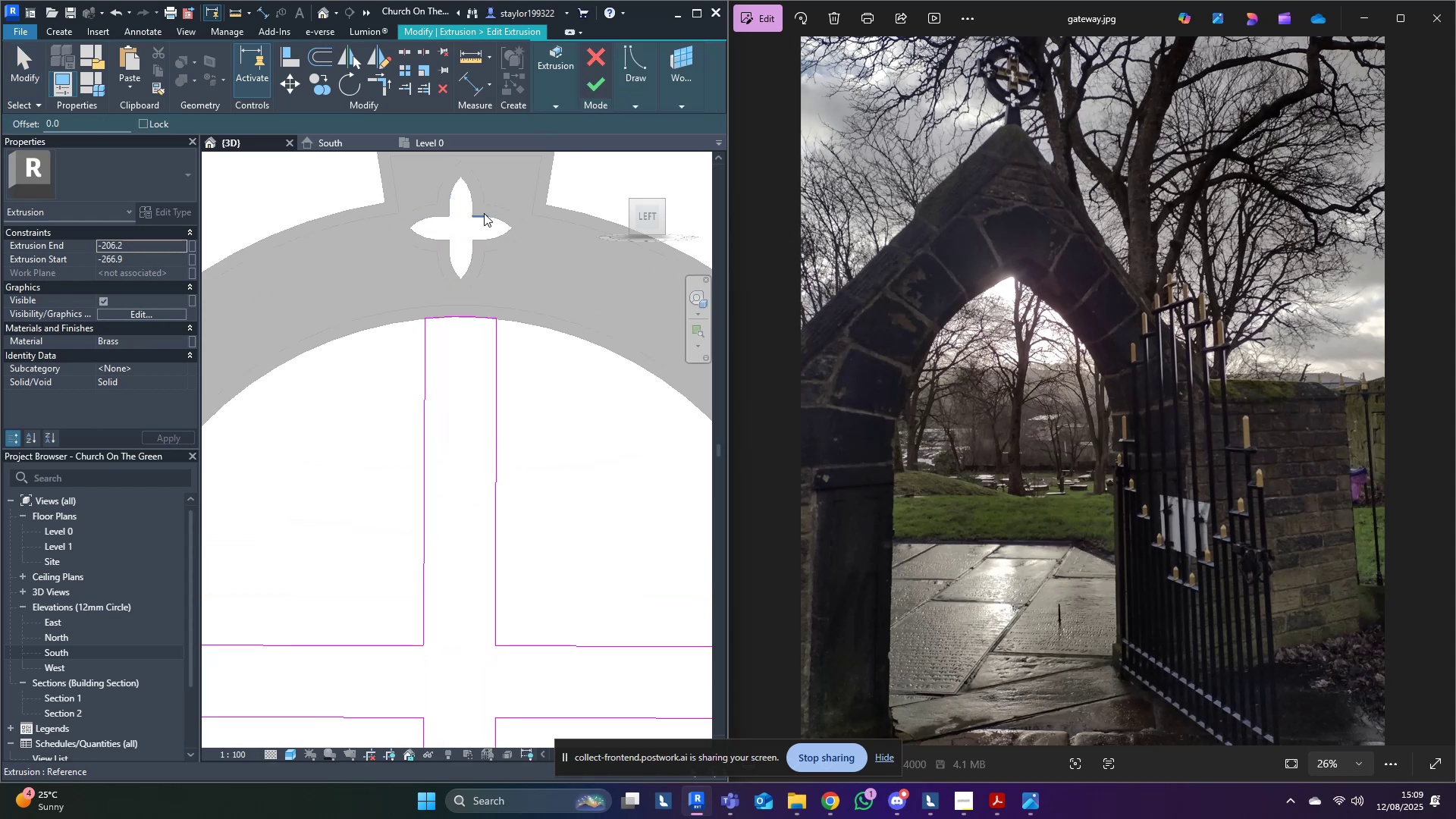 
key(Tab)
 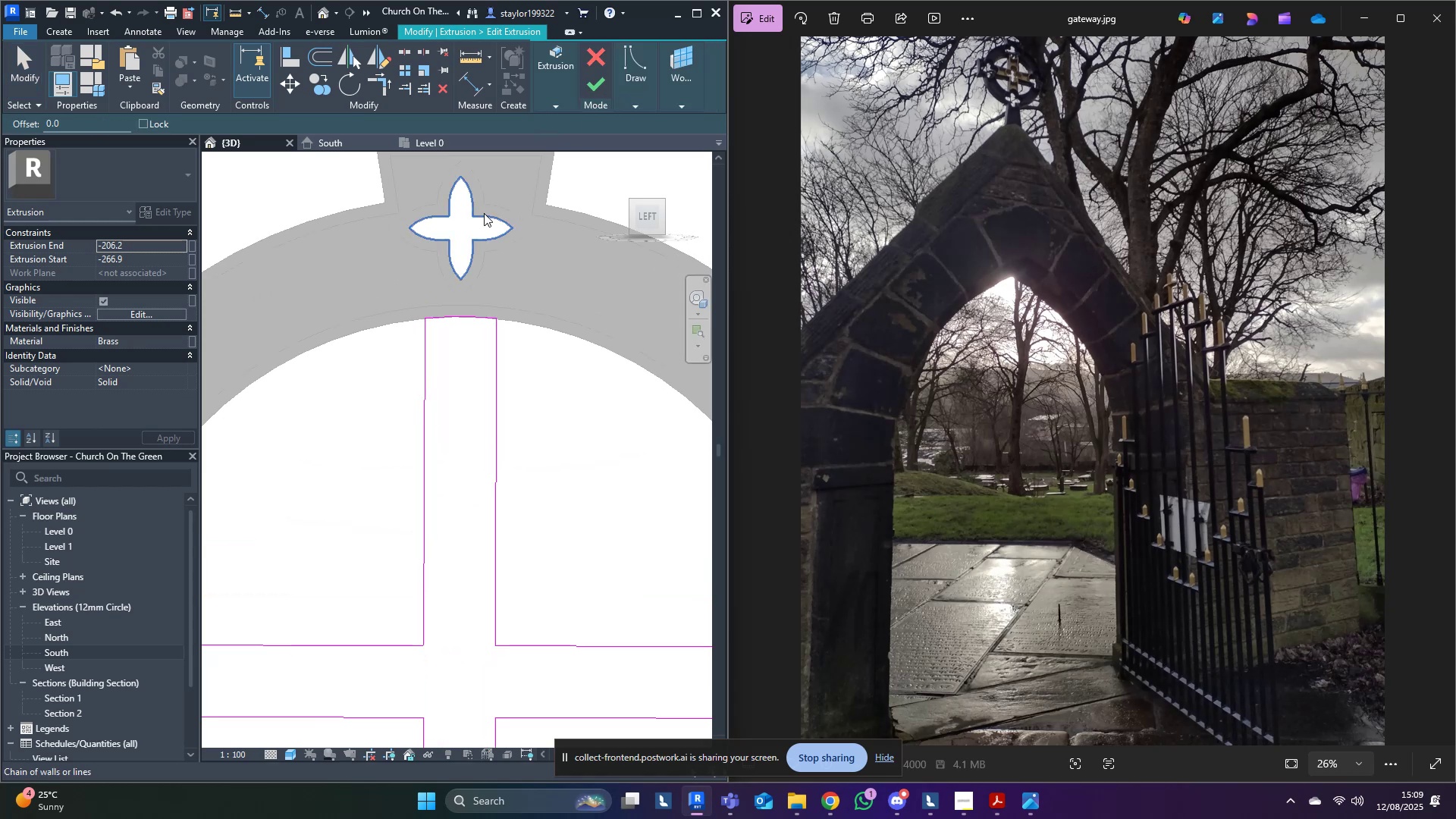 
left_click([484, 213])
 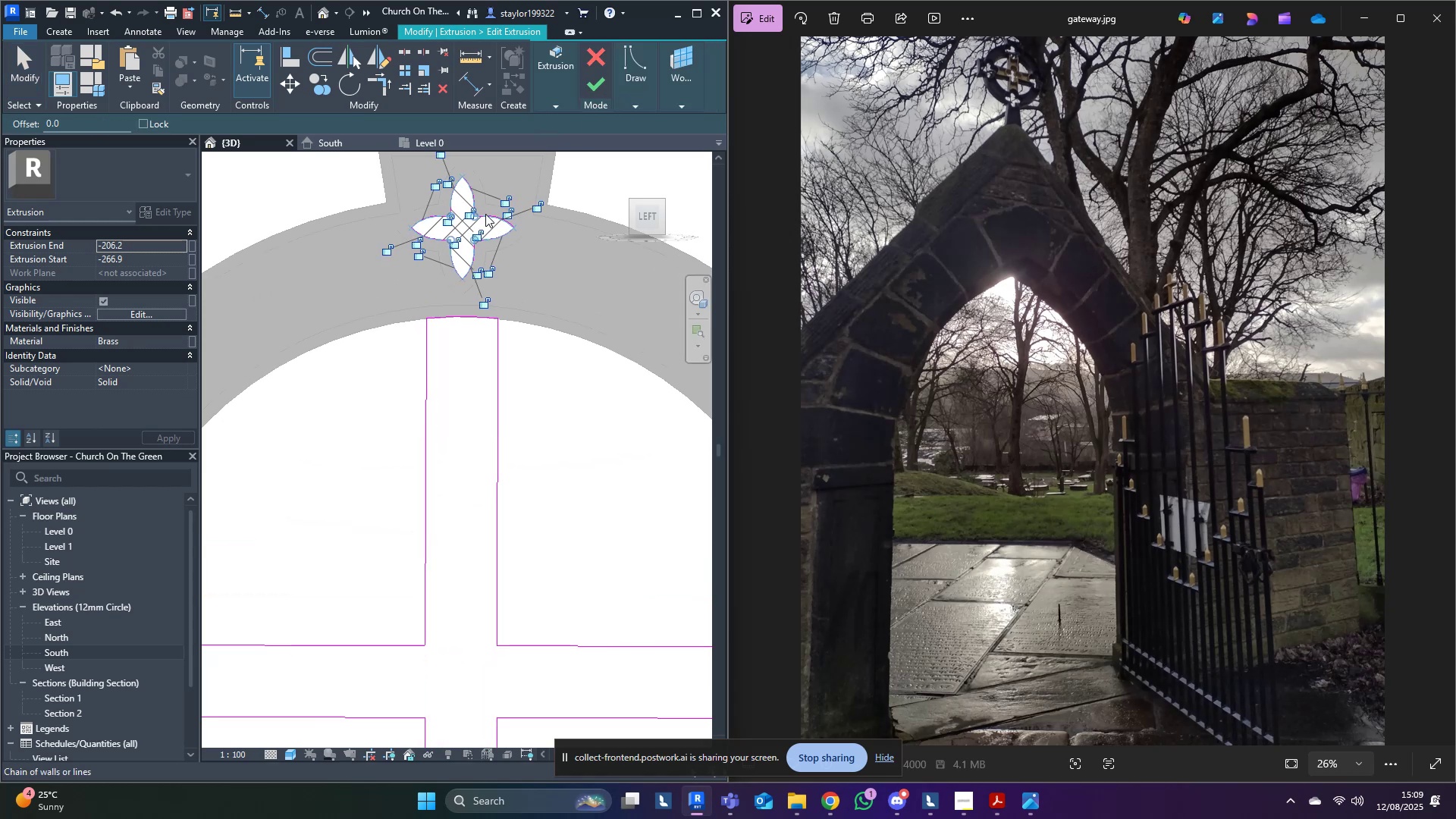 
hold_key(key=M, duration=20.24)
 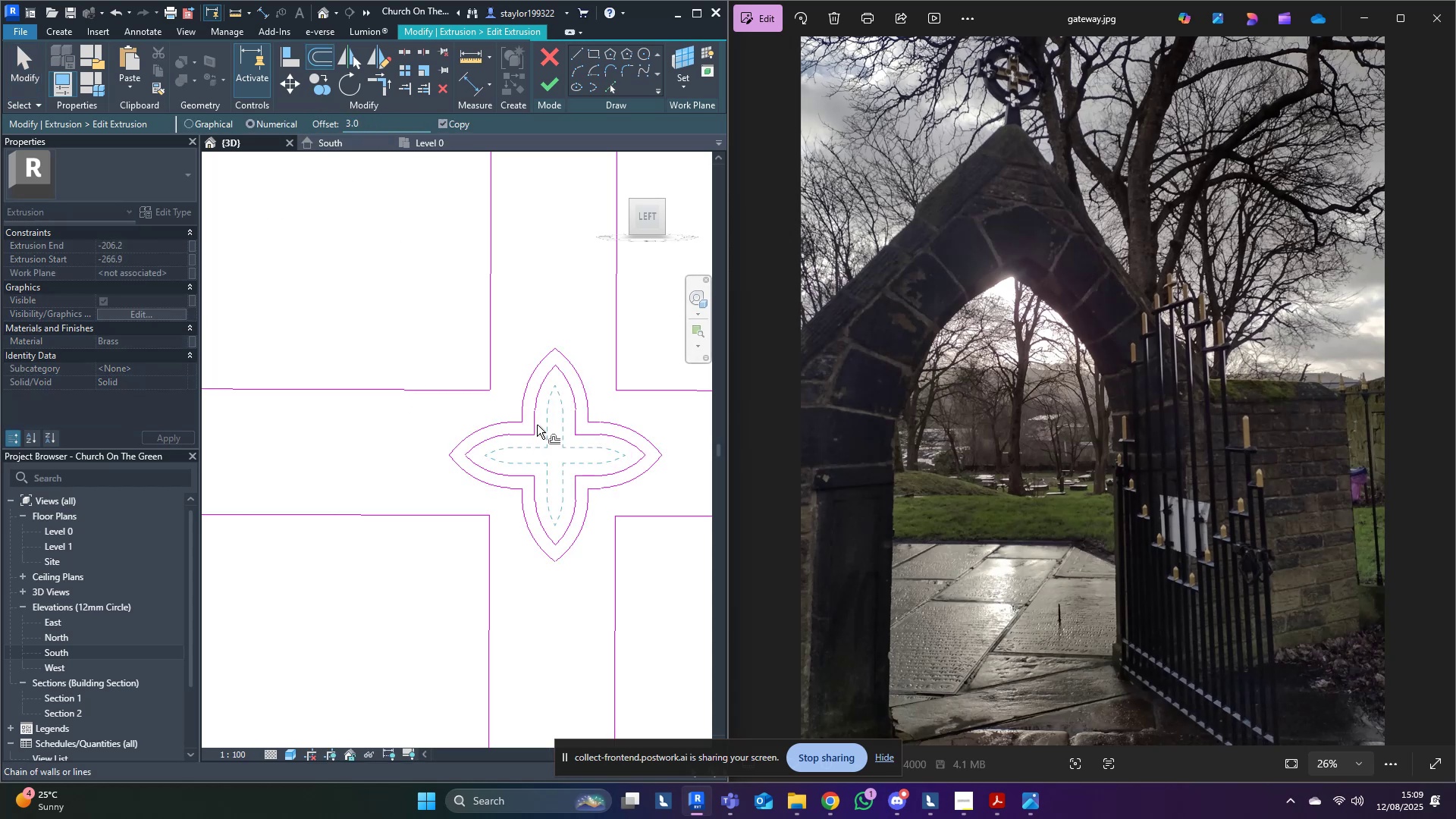 
key(D)
 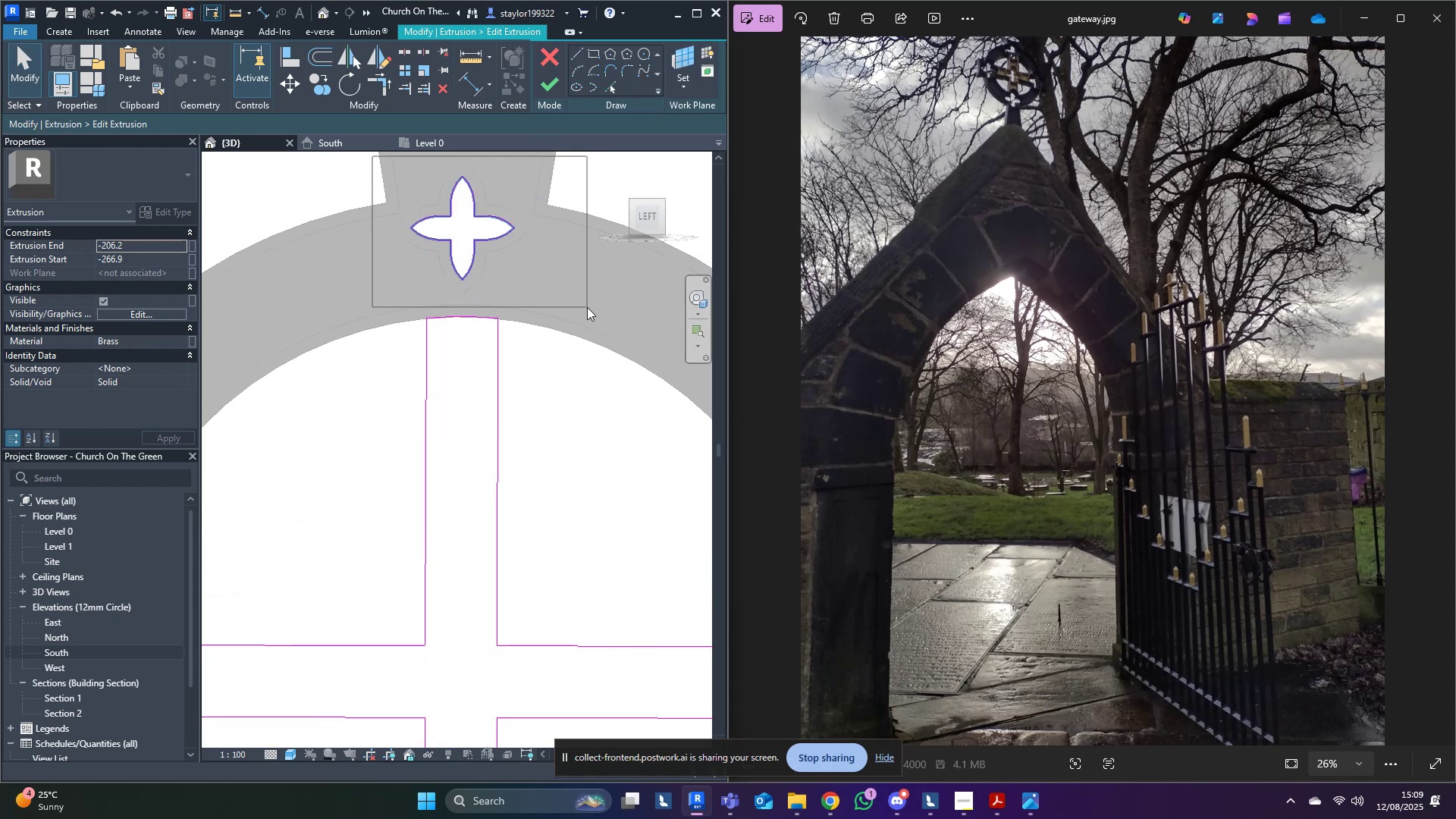 
scroll: coordinate [580, 298], scroll_direction: down, amount: 3.0
 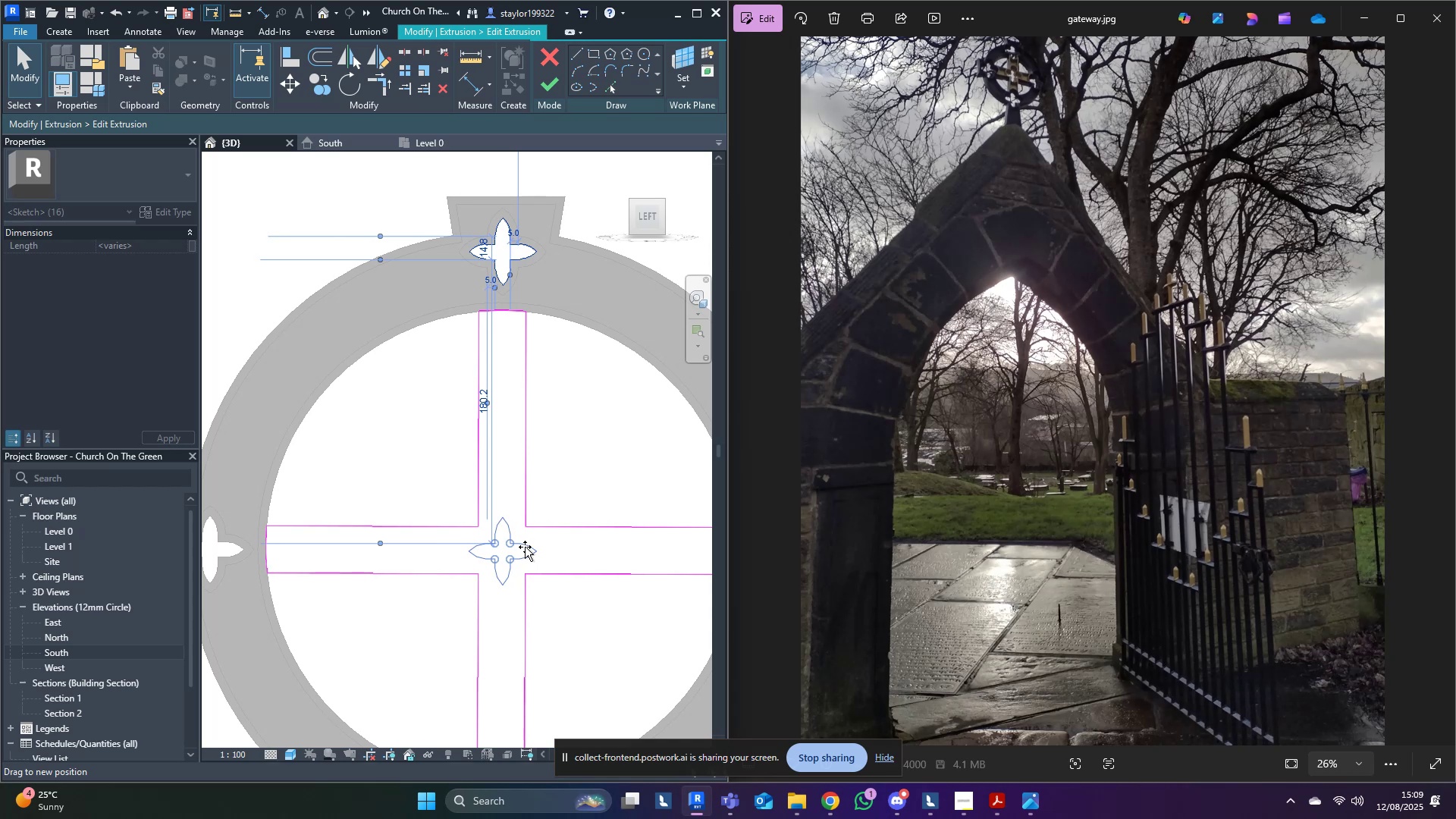 
scroll: coordinate [505, 569], scroll_direction: up, amount: 4.0
 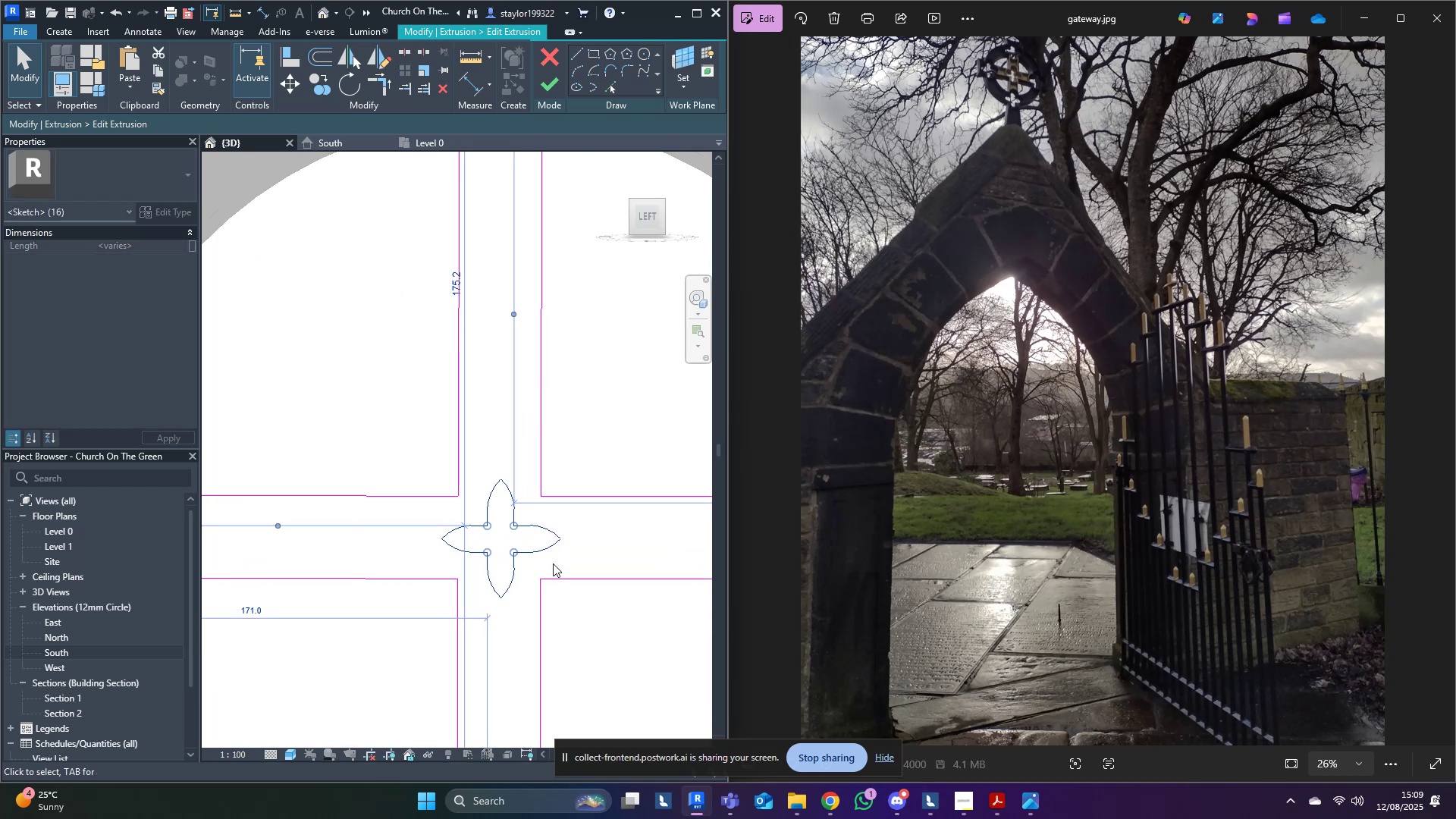 
key(ArrowLeft)
 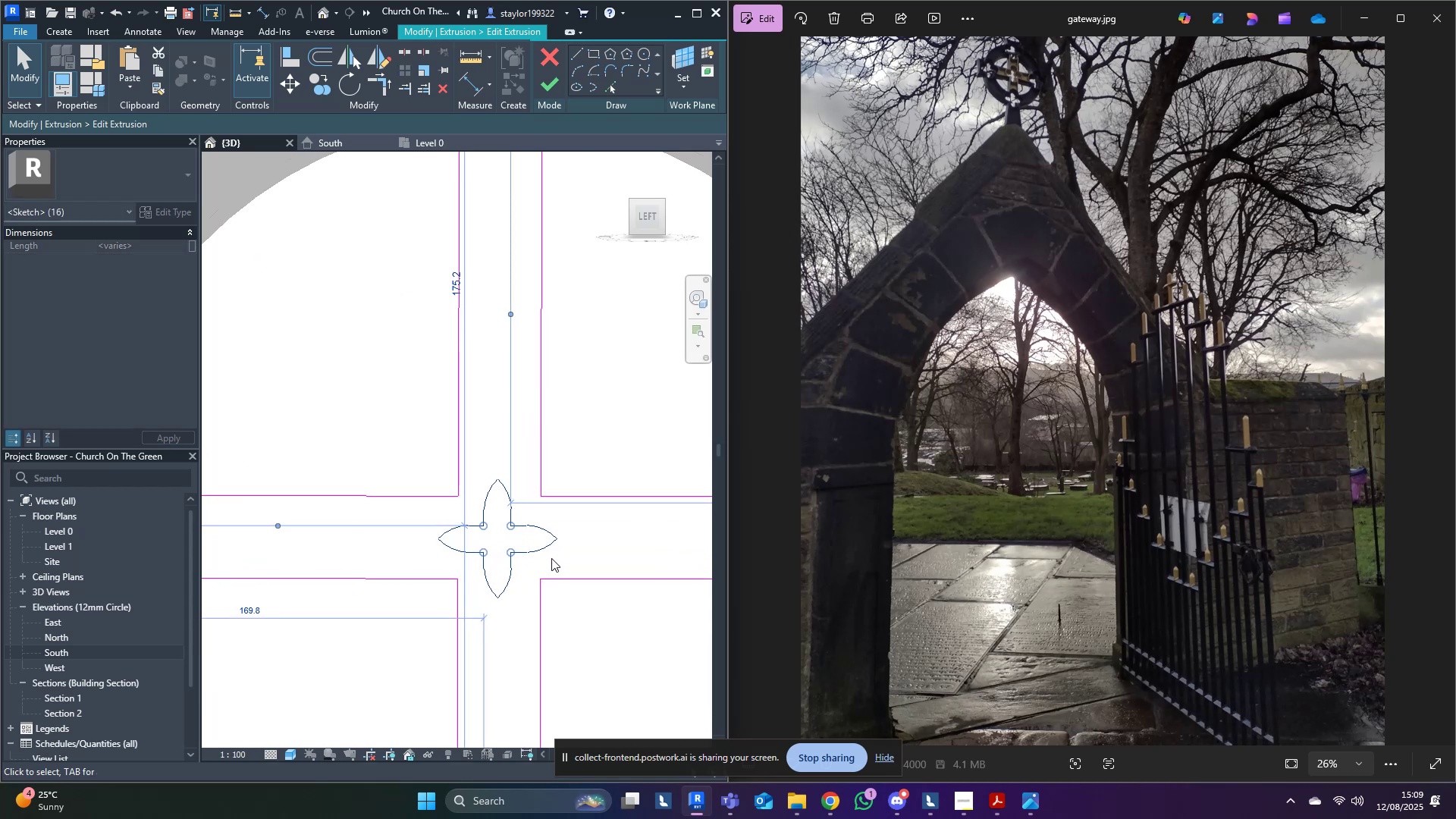 
key(ArrowUp)
 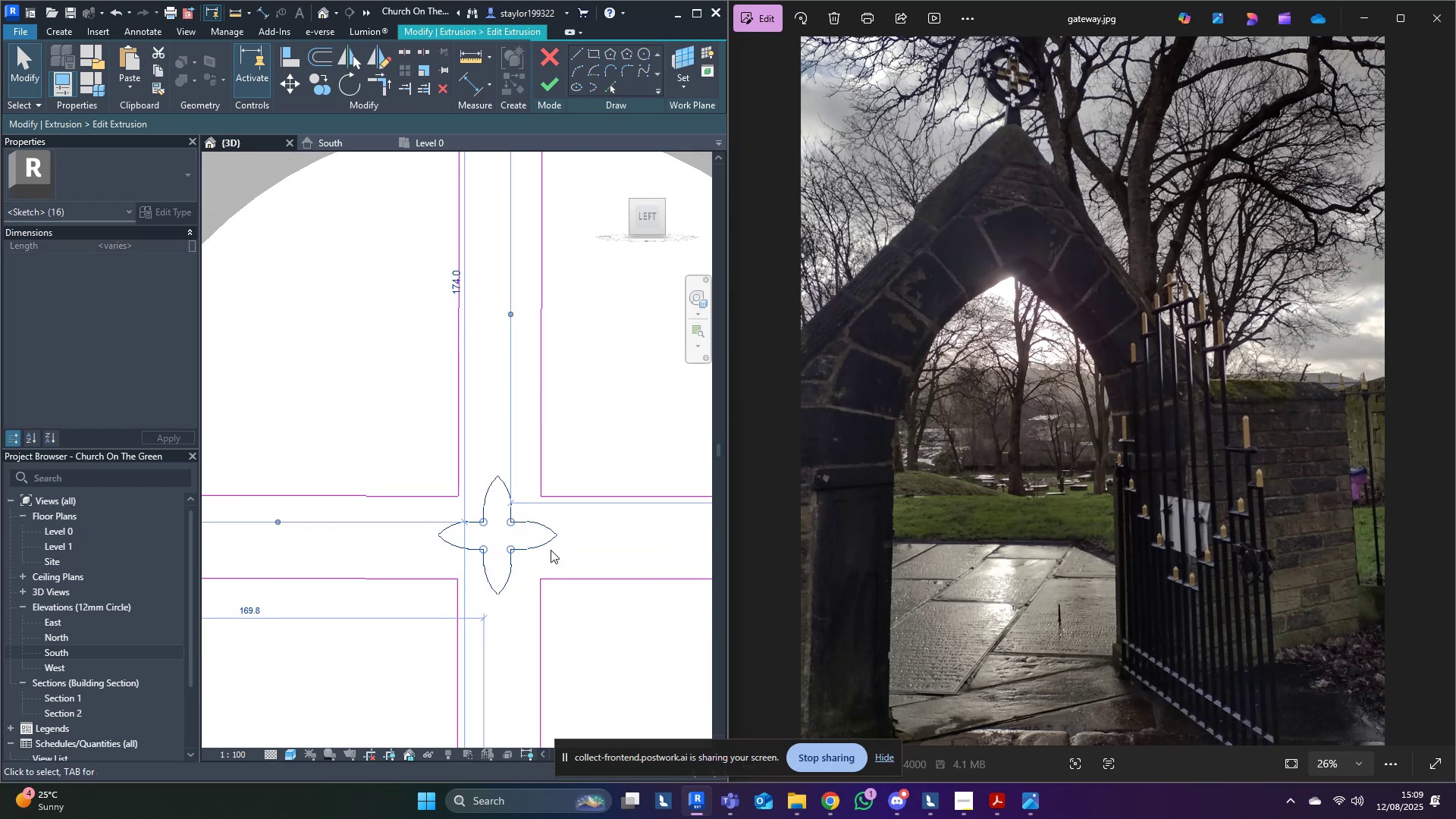 
key(ArrowRight)
 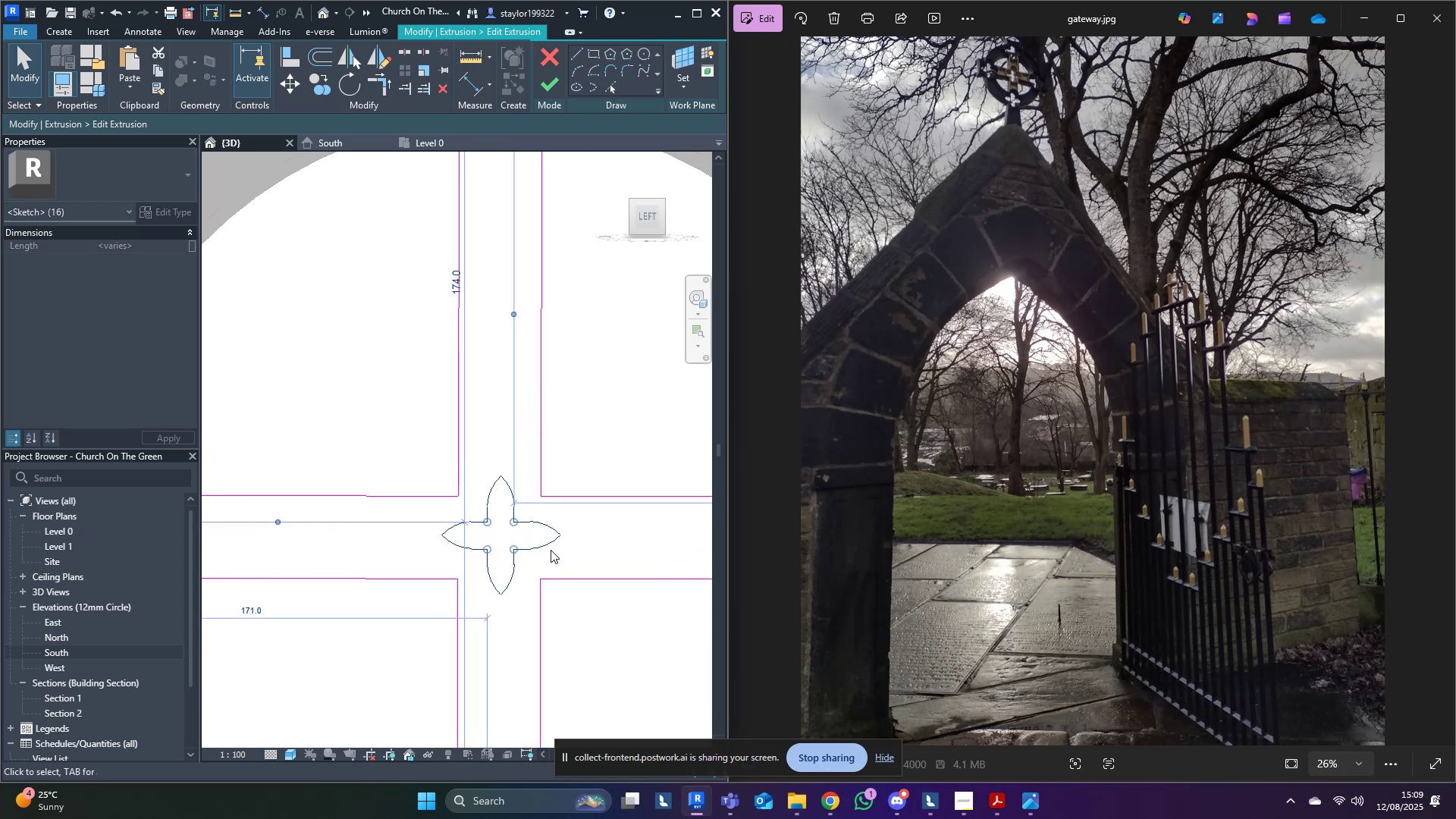 
key(ArrowDown)
 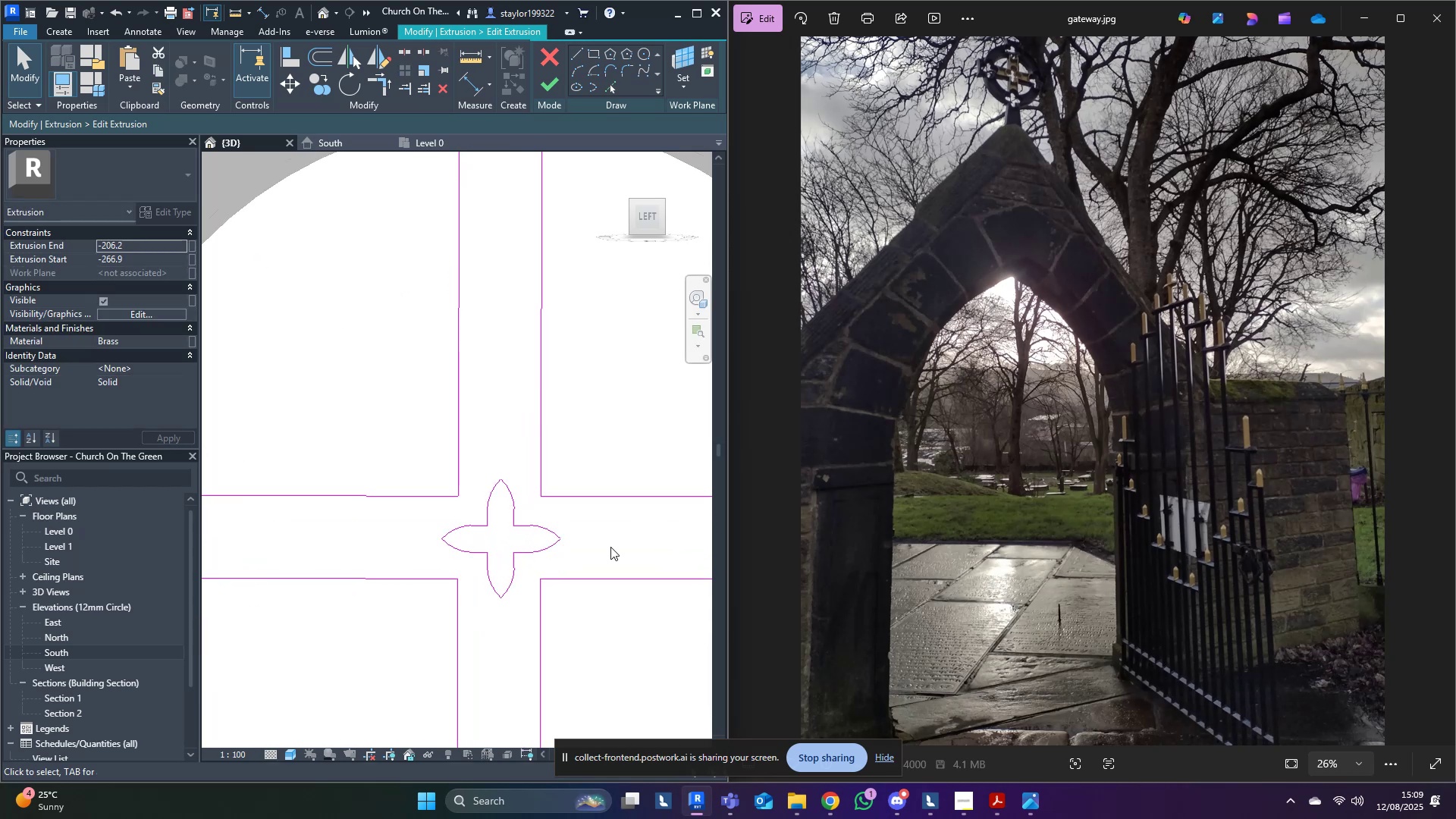 
scroll: coordinate [586, 538], scroll_direction: none, amount: 0.0
 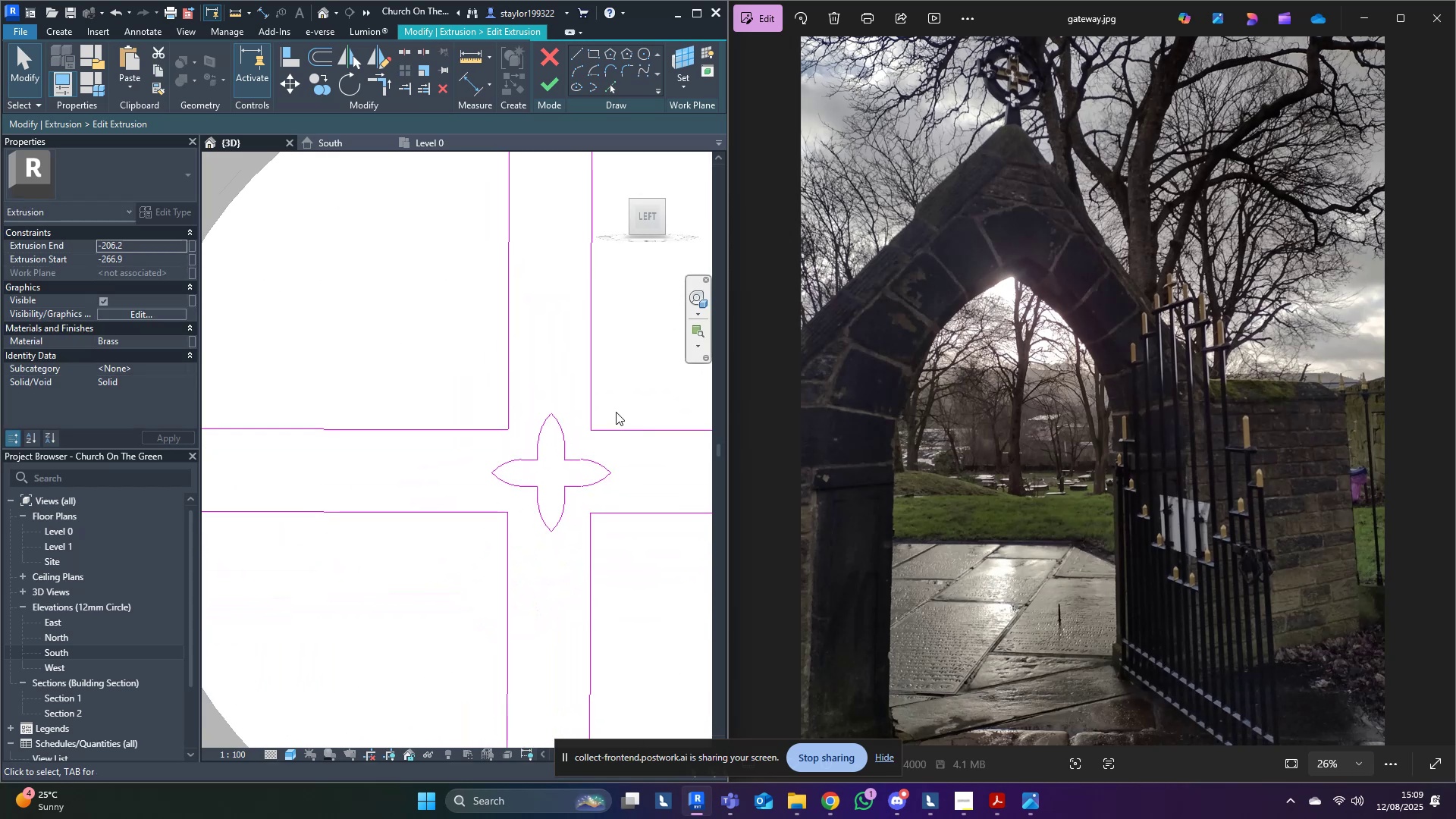 
scroll: coordinate [543, 507], scroll_direction: up, amount: 3.0
 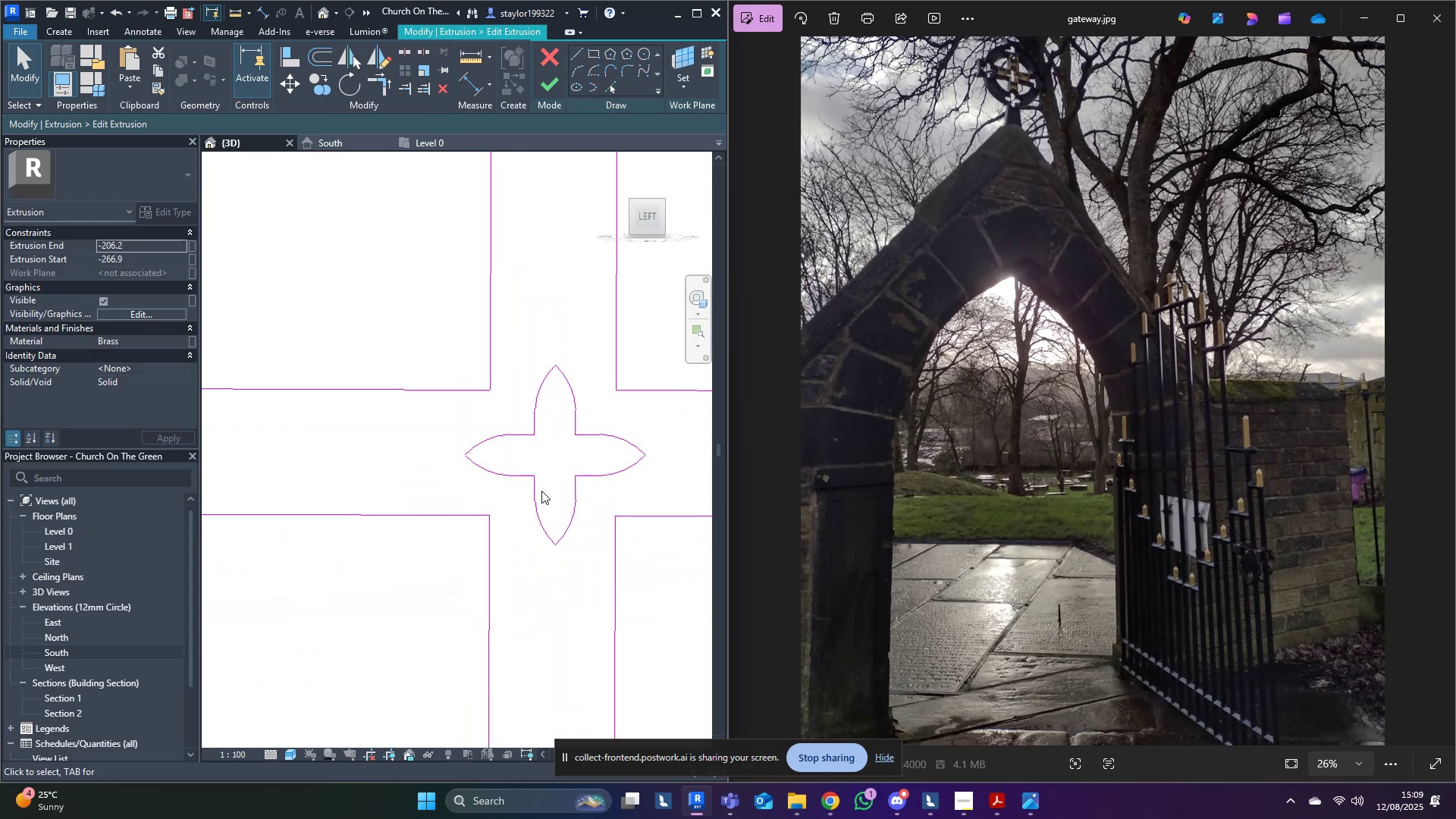 
type(sd)
 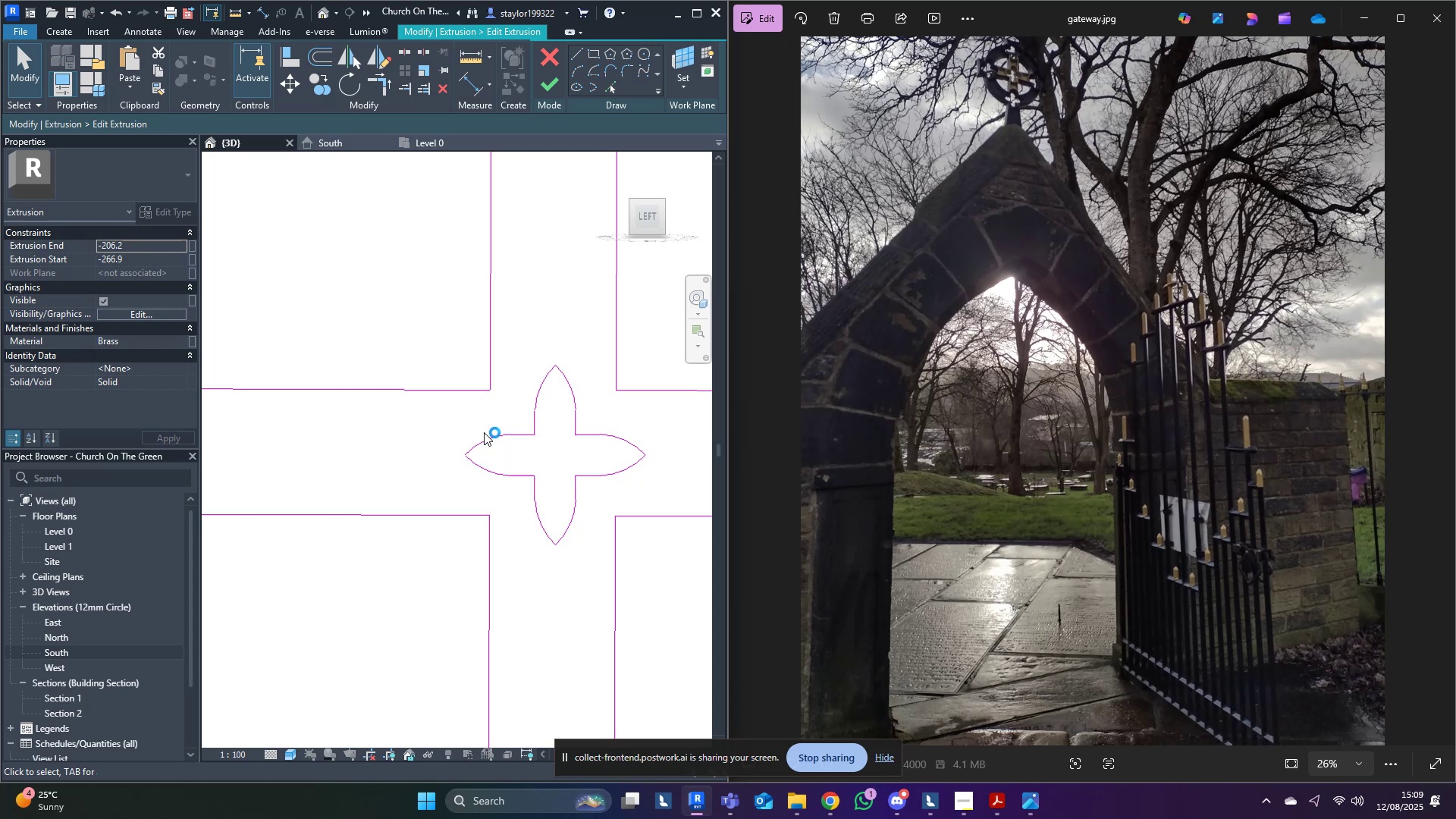 
type(of3)
 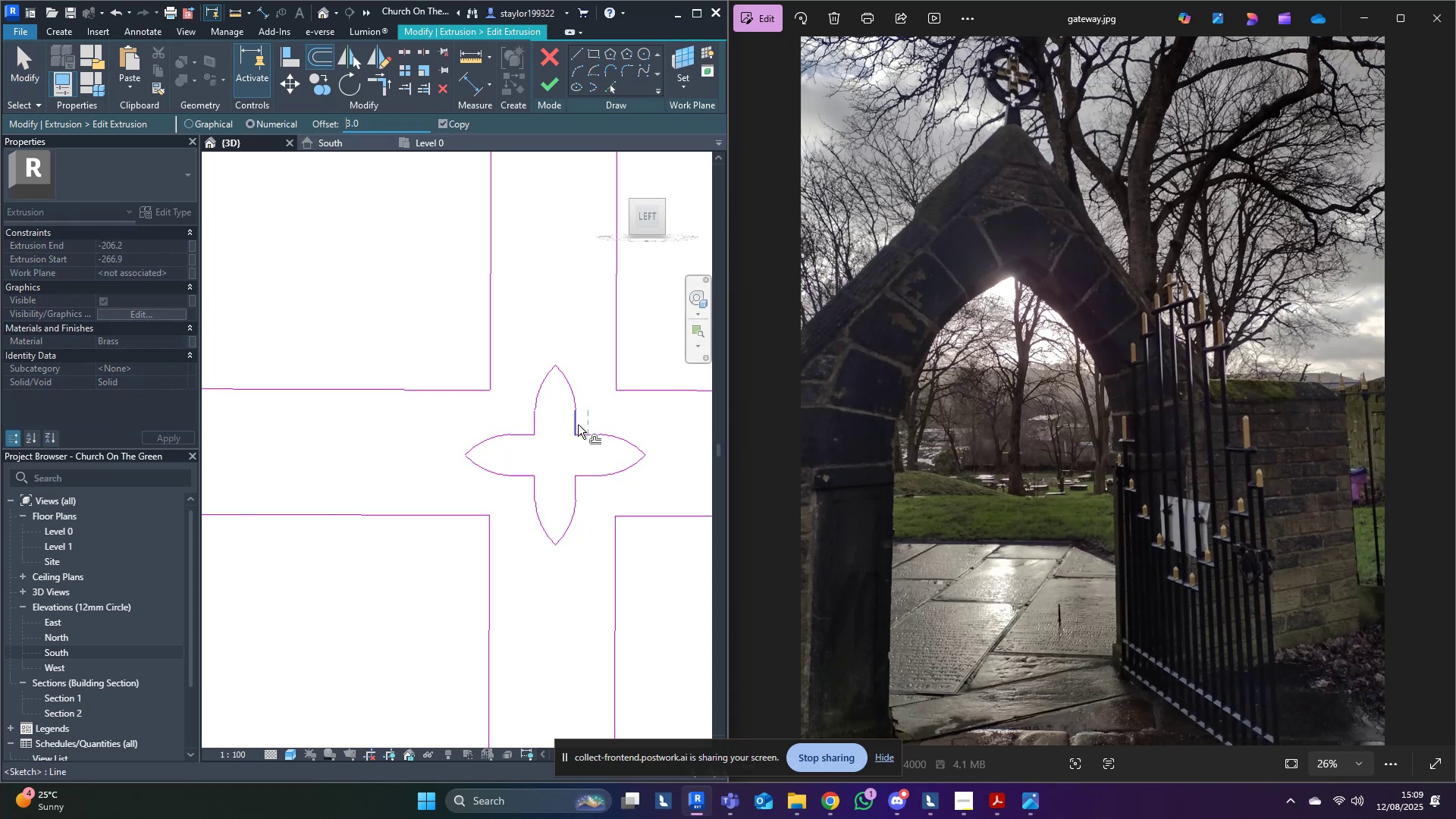 
middle_click([578, 425])
 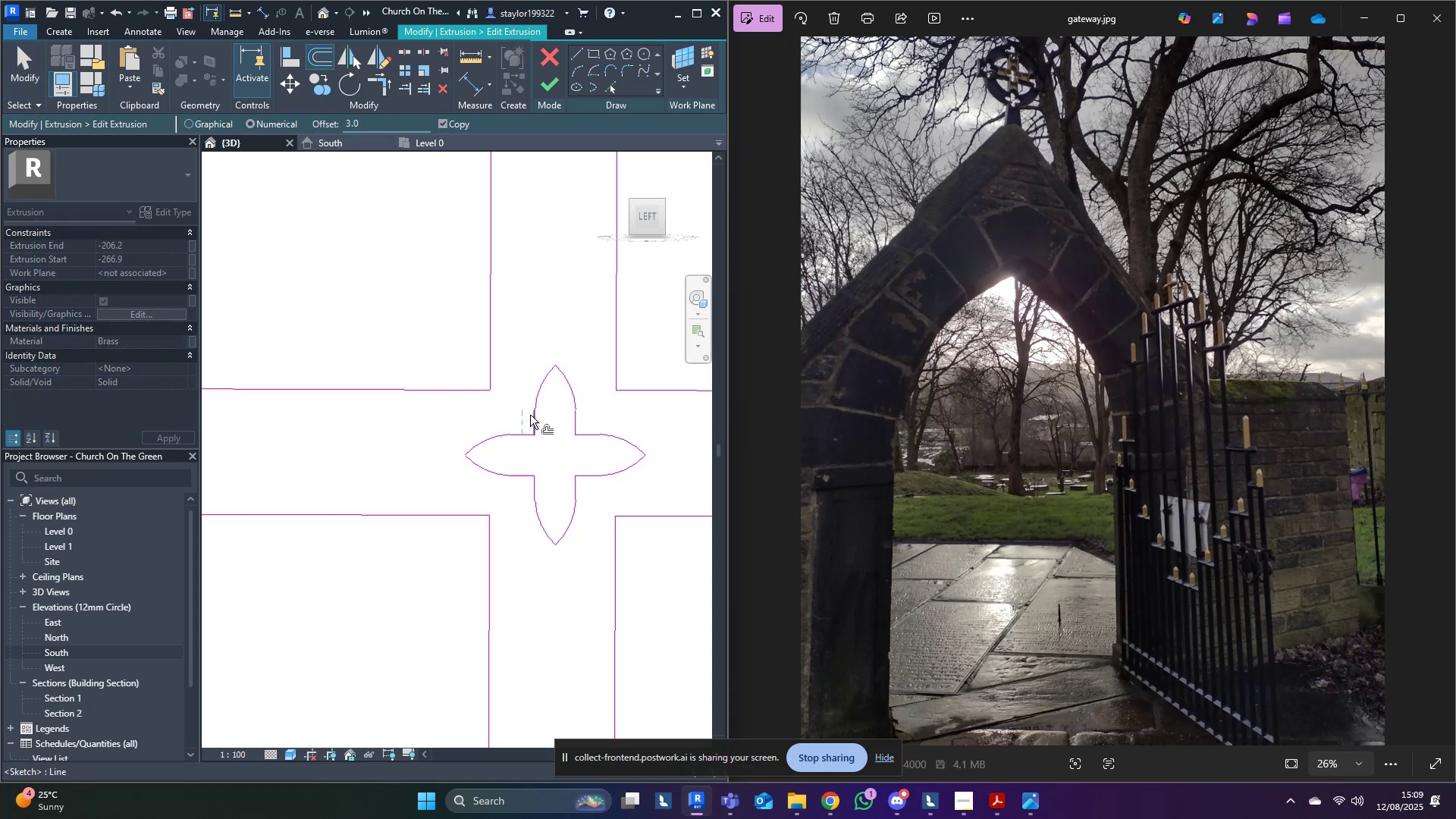 
key(Tab)
 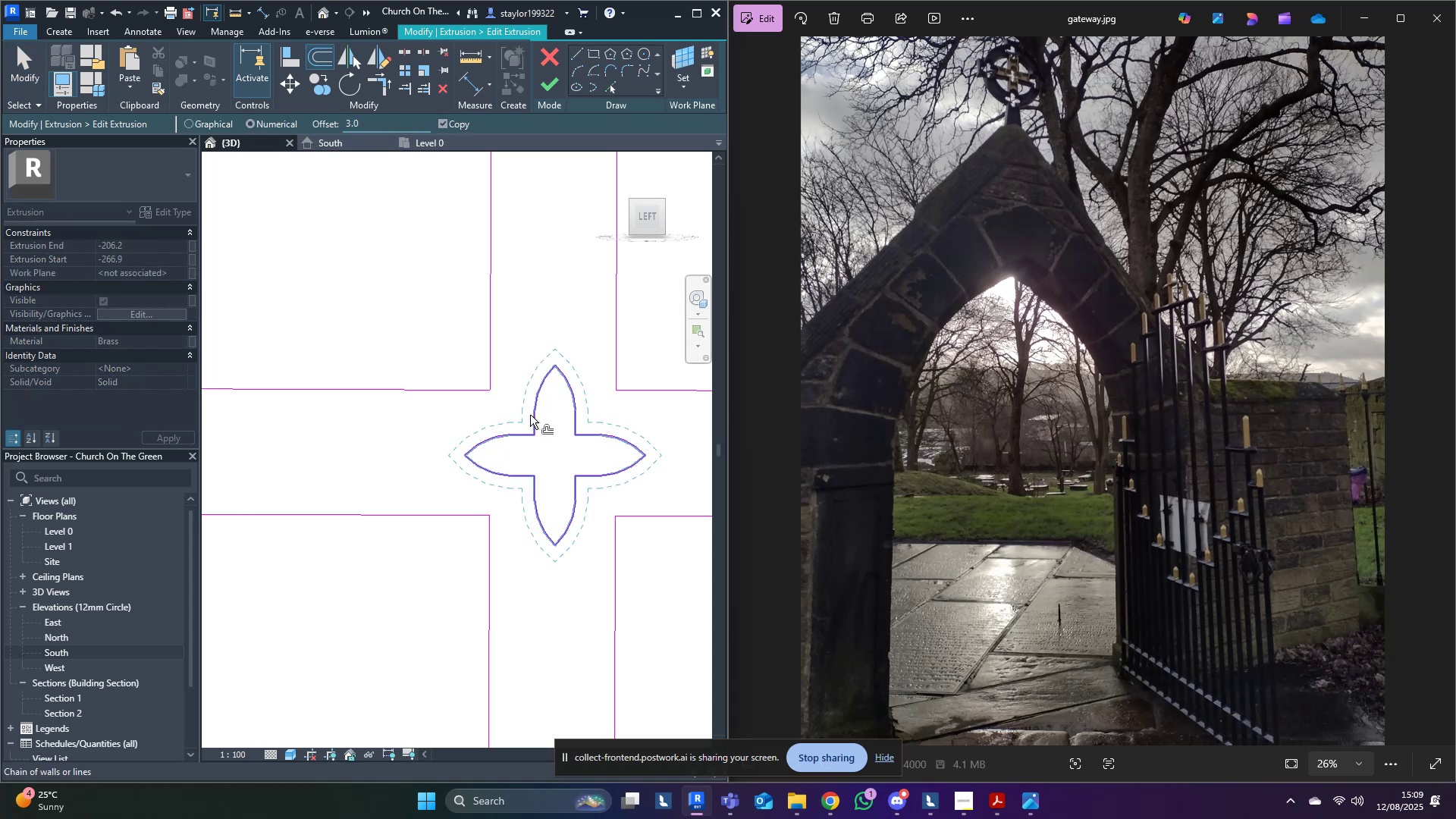 
left_click([530, 415])
 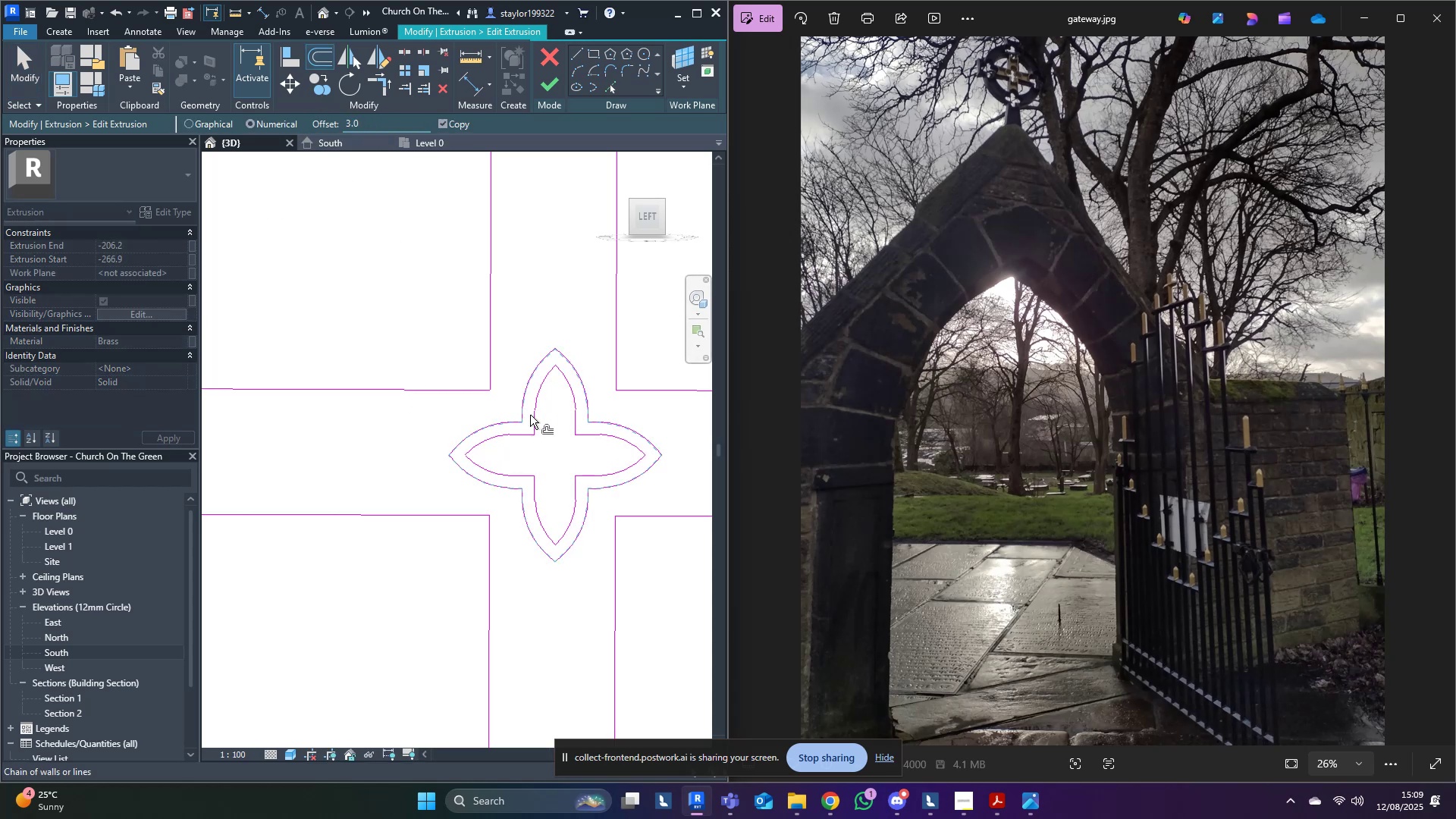 
key(N)
 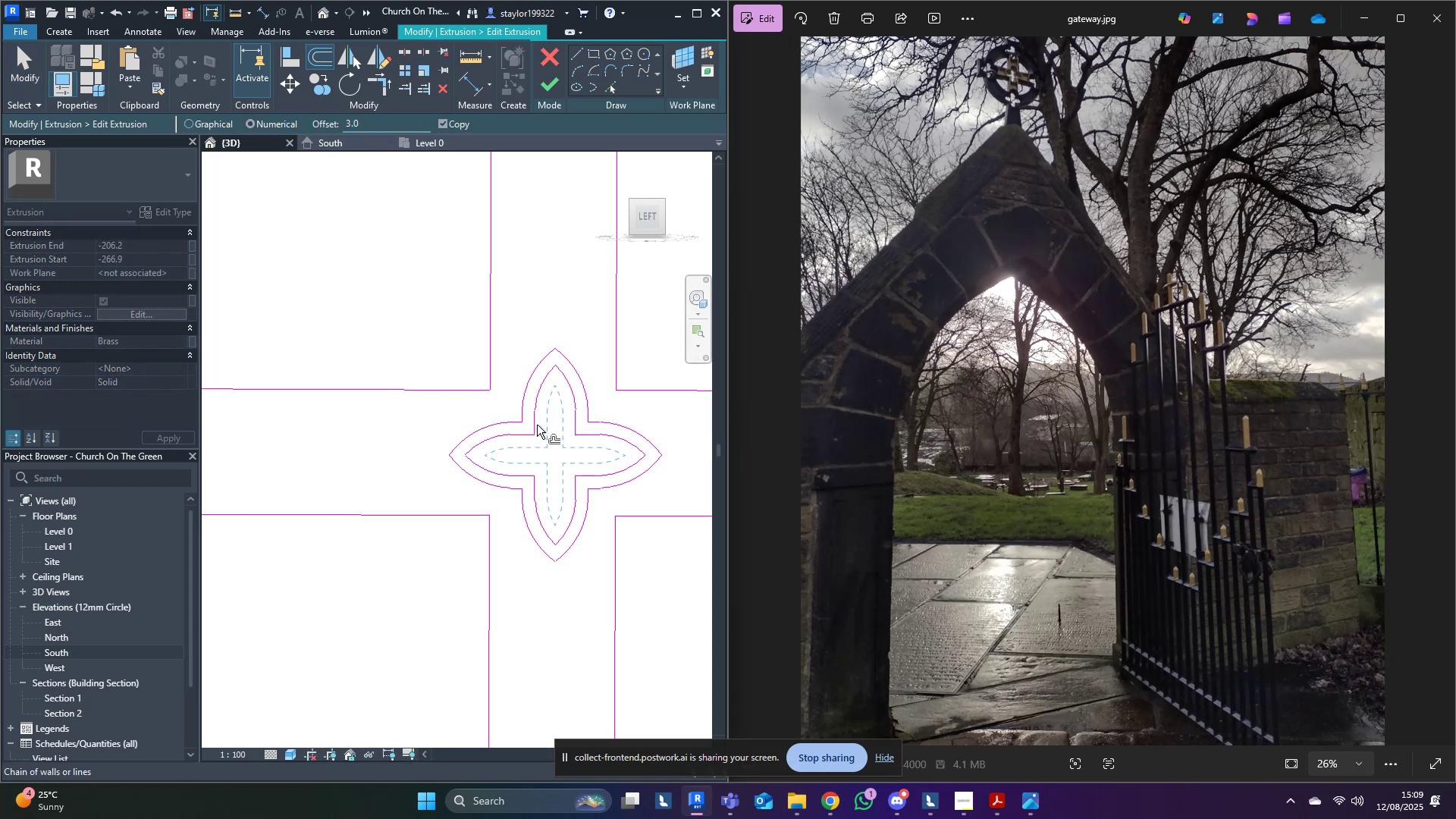 
middle_click([537, 425])
 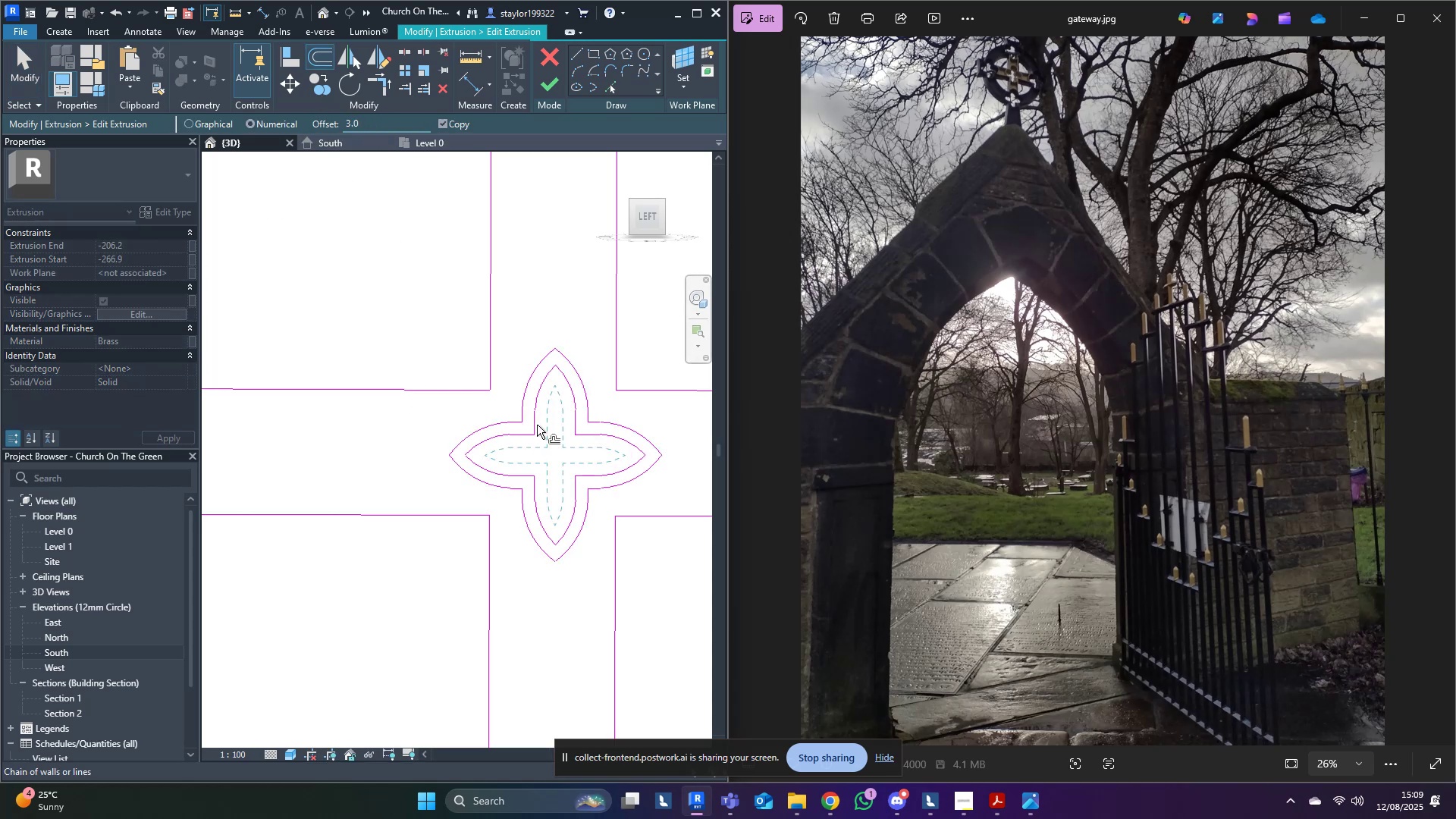 
key(D)
 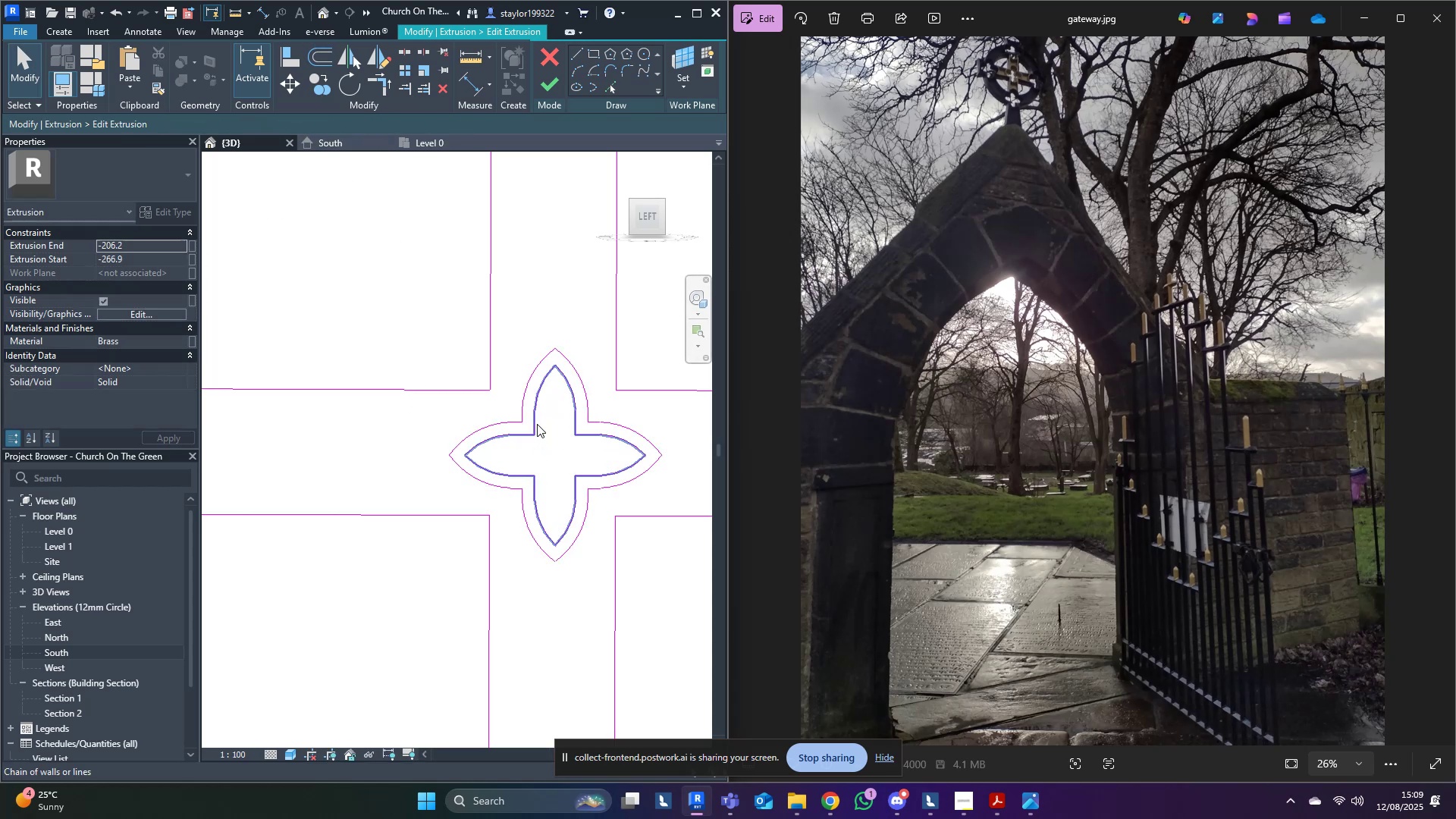 
key(Tab)
 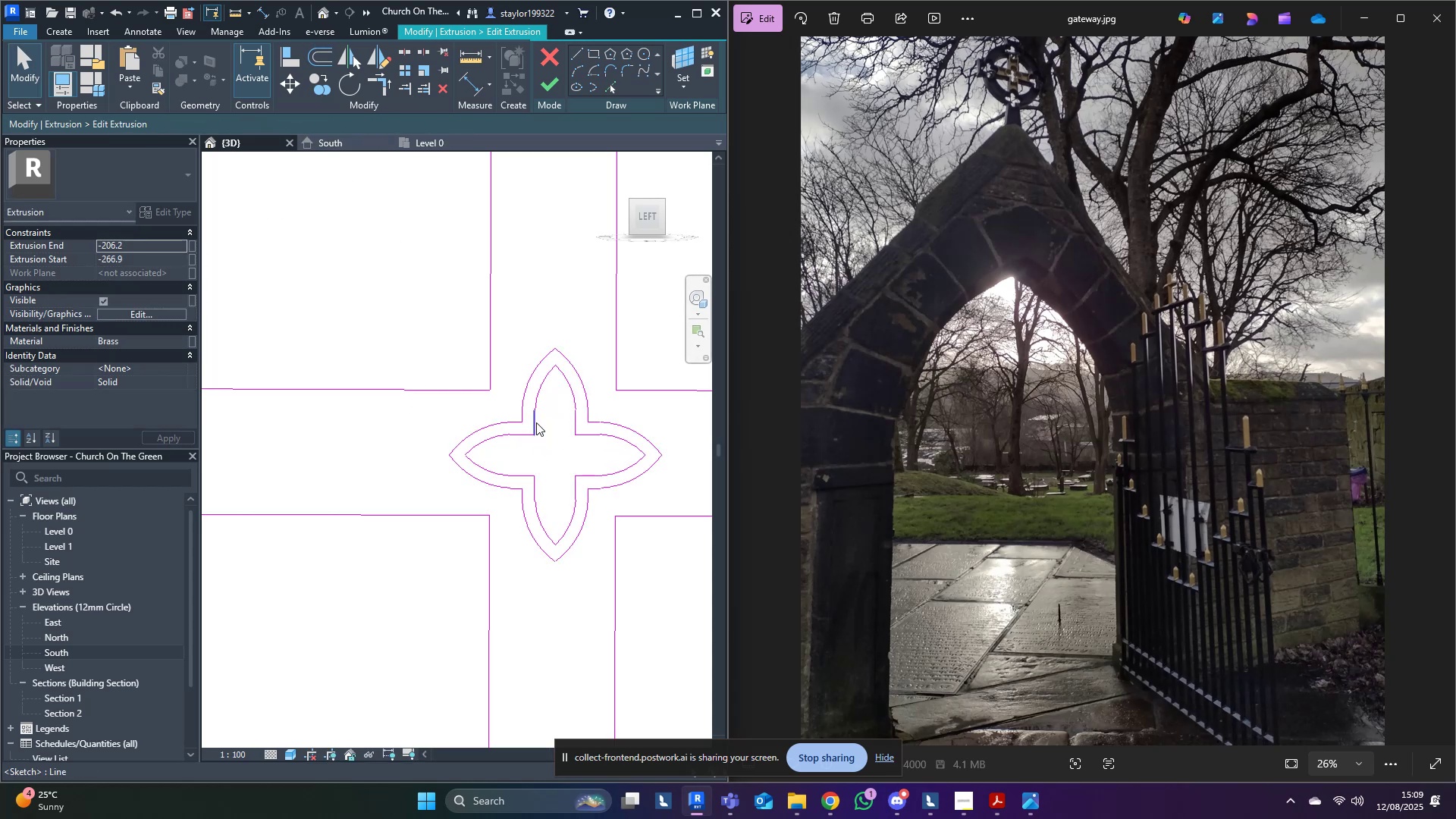 
left_click([536, 422])
 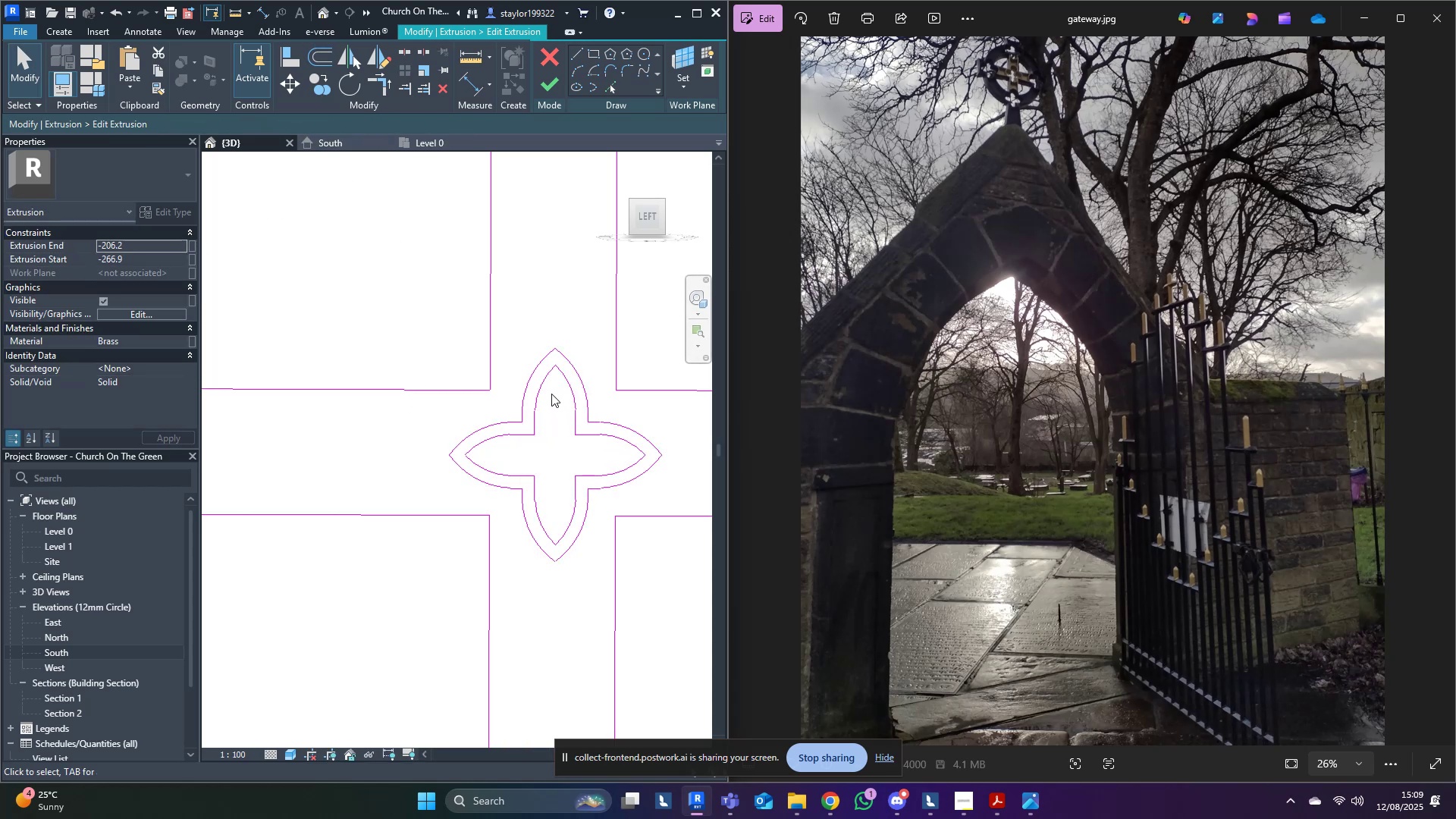 
key(Tab)
 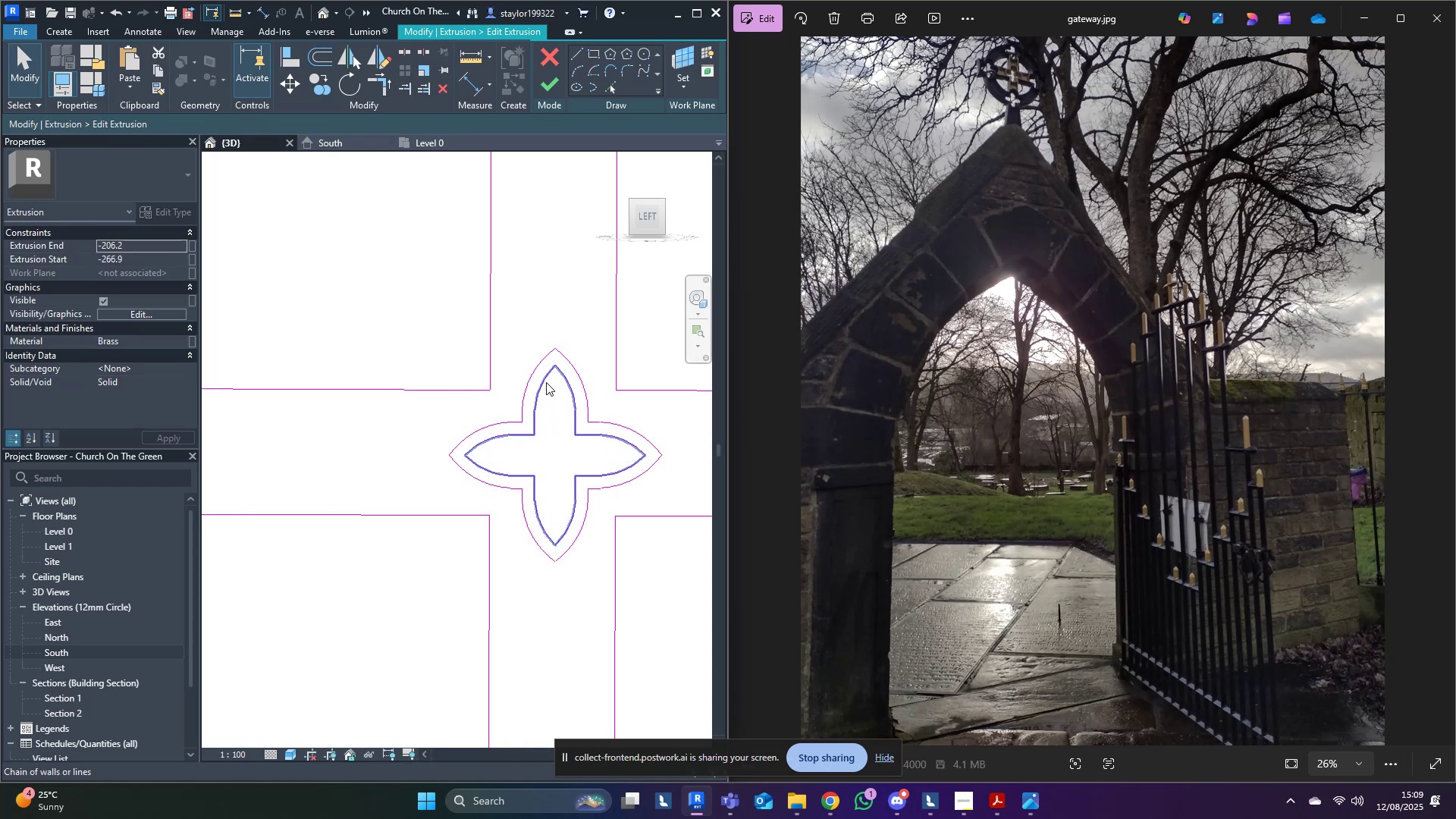 
left_click([546, 382])
 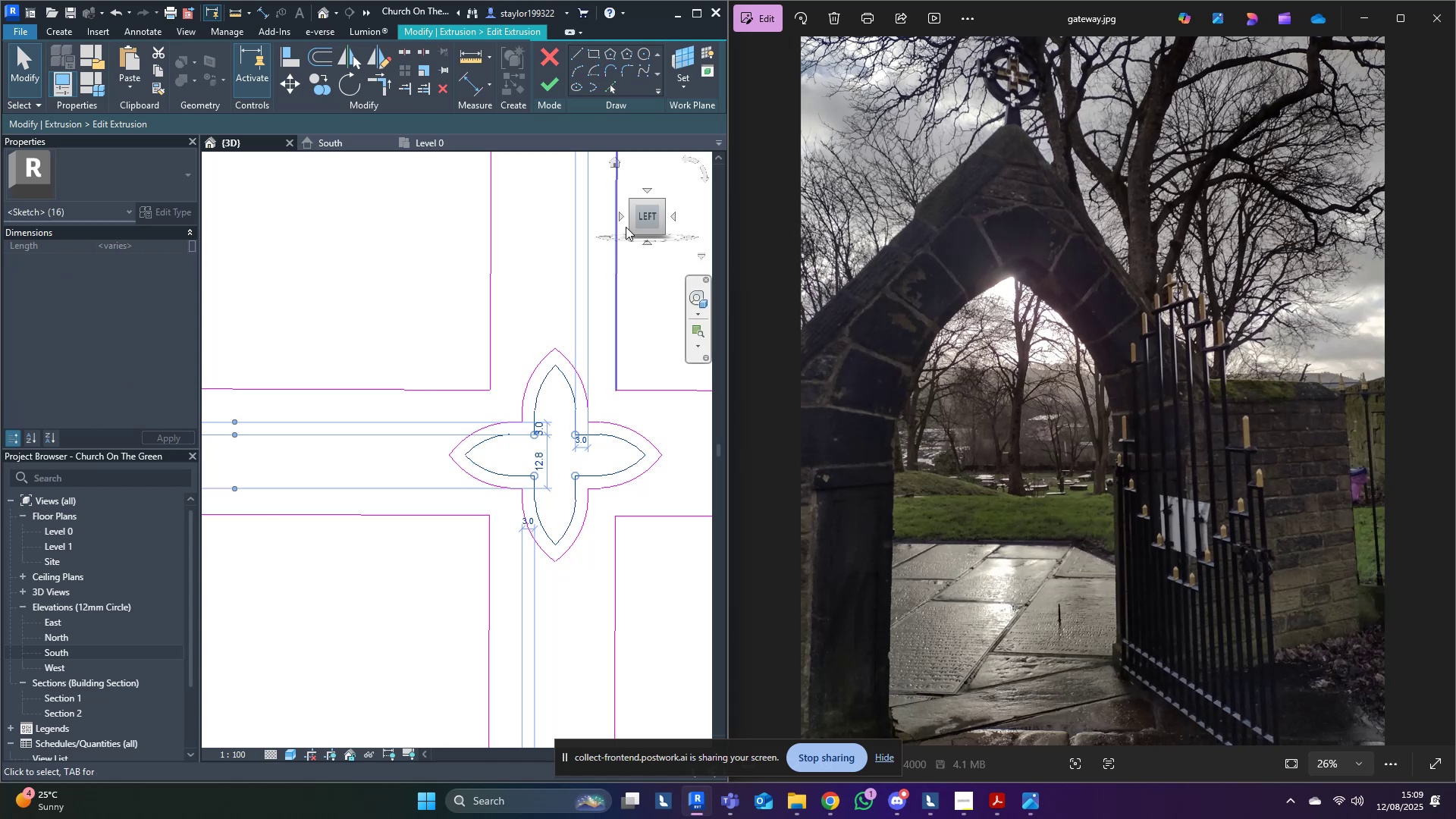 
key(Delete)
 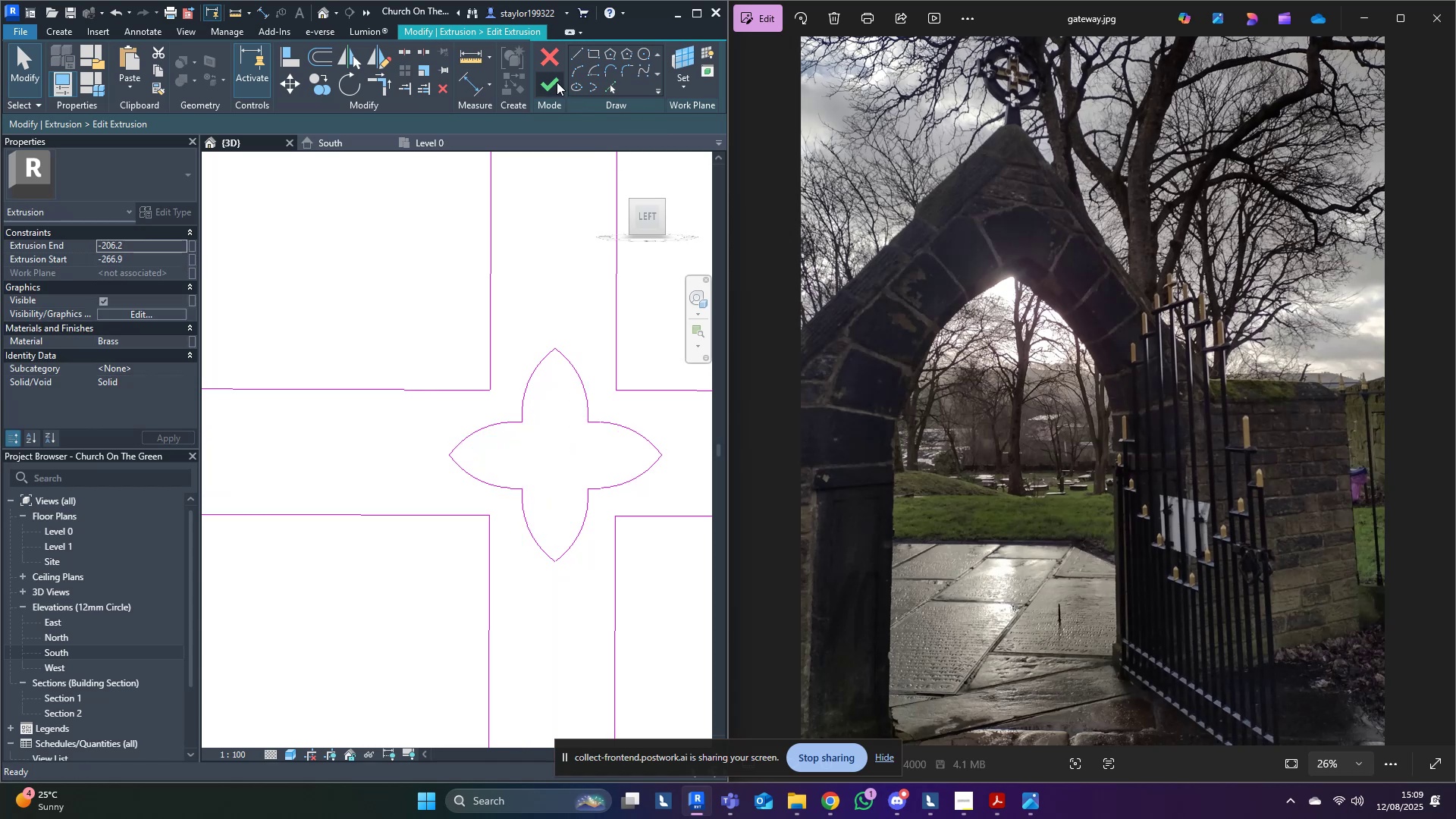 
left_click([557, 82])
 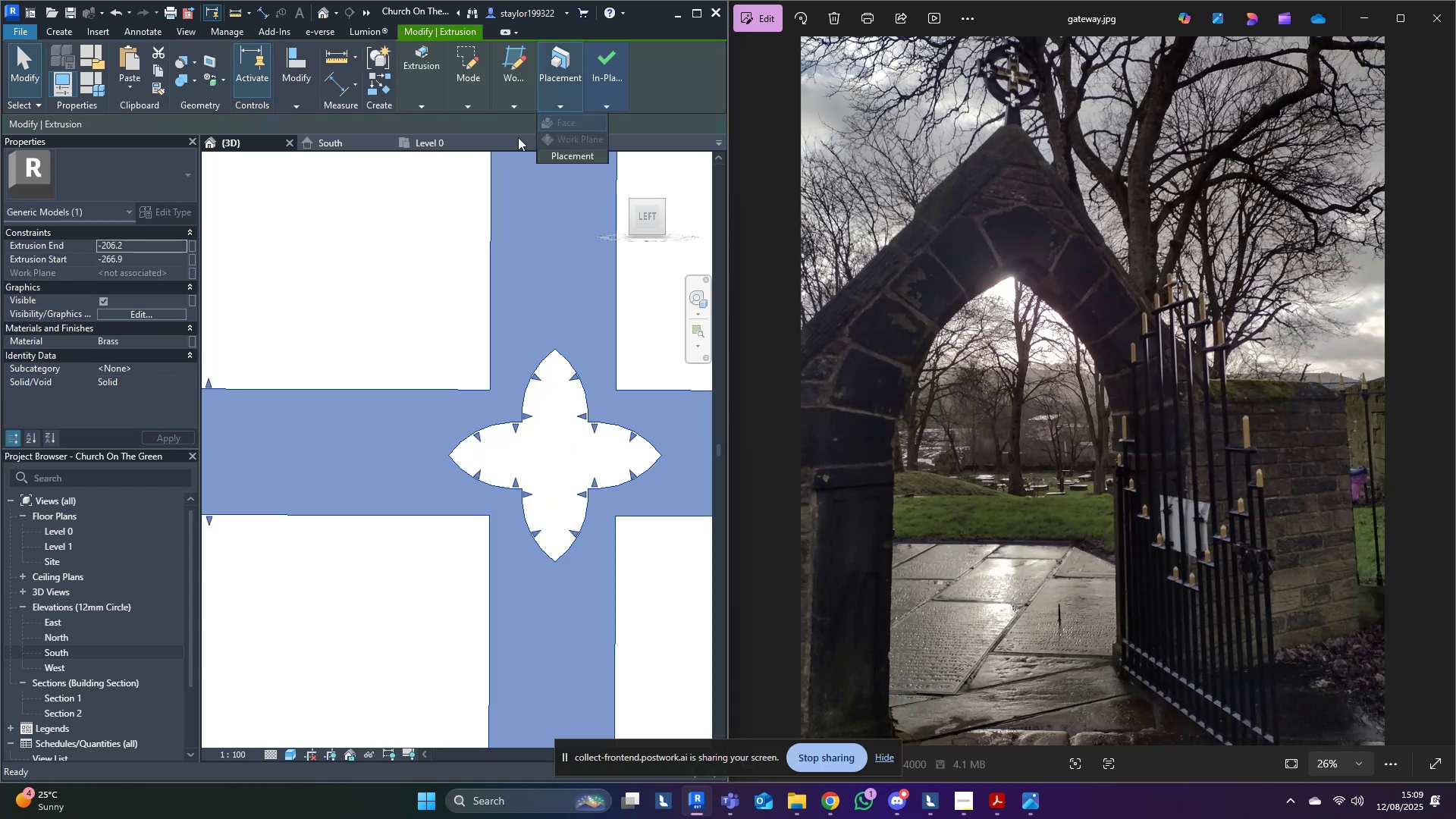 
left_click([422, 281])
 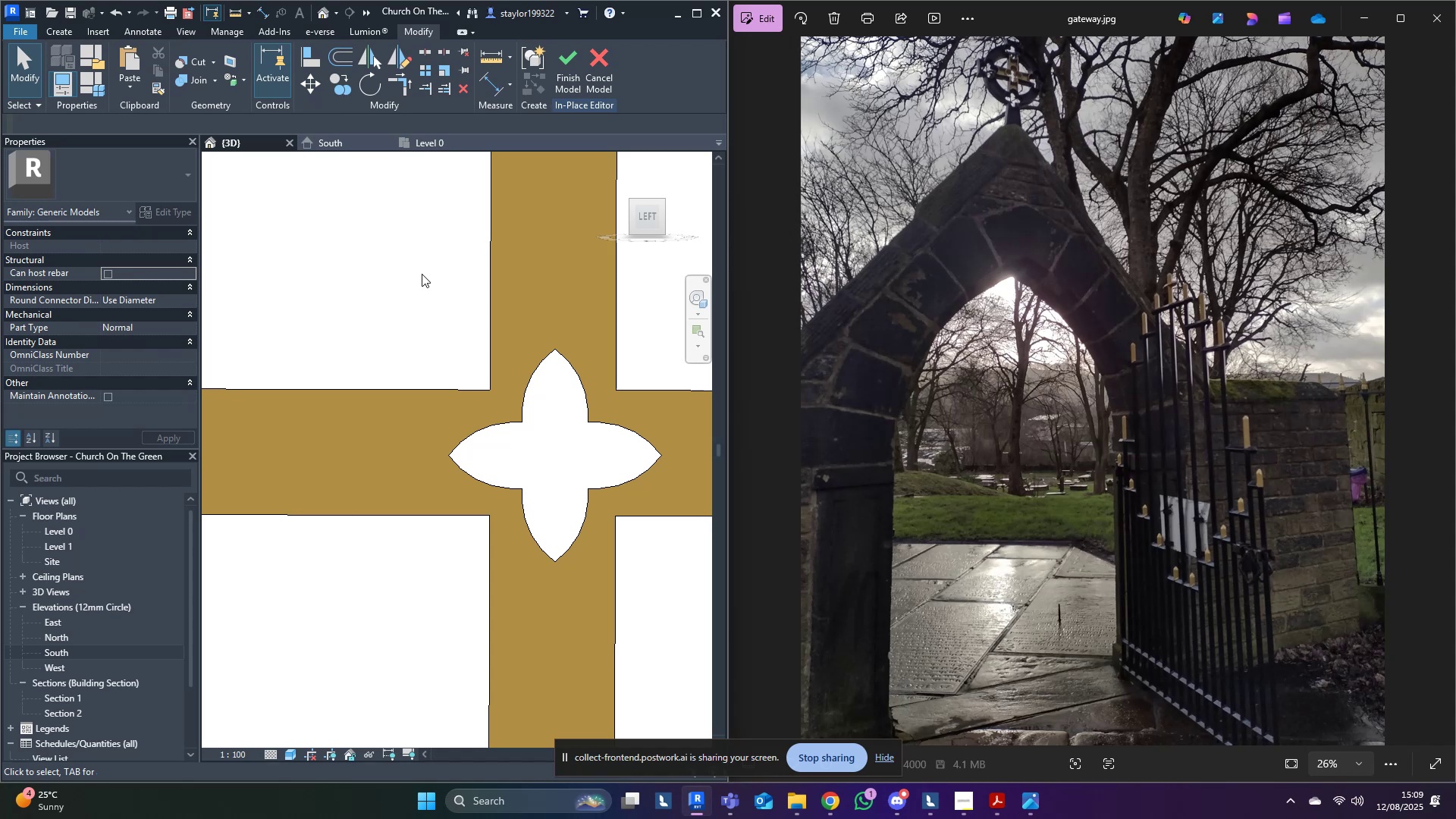 
wait(13.41)
 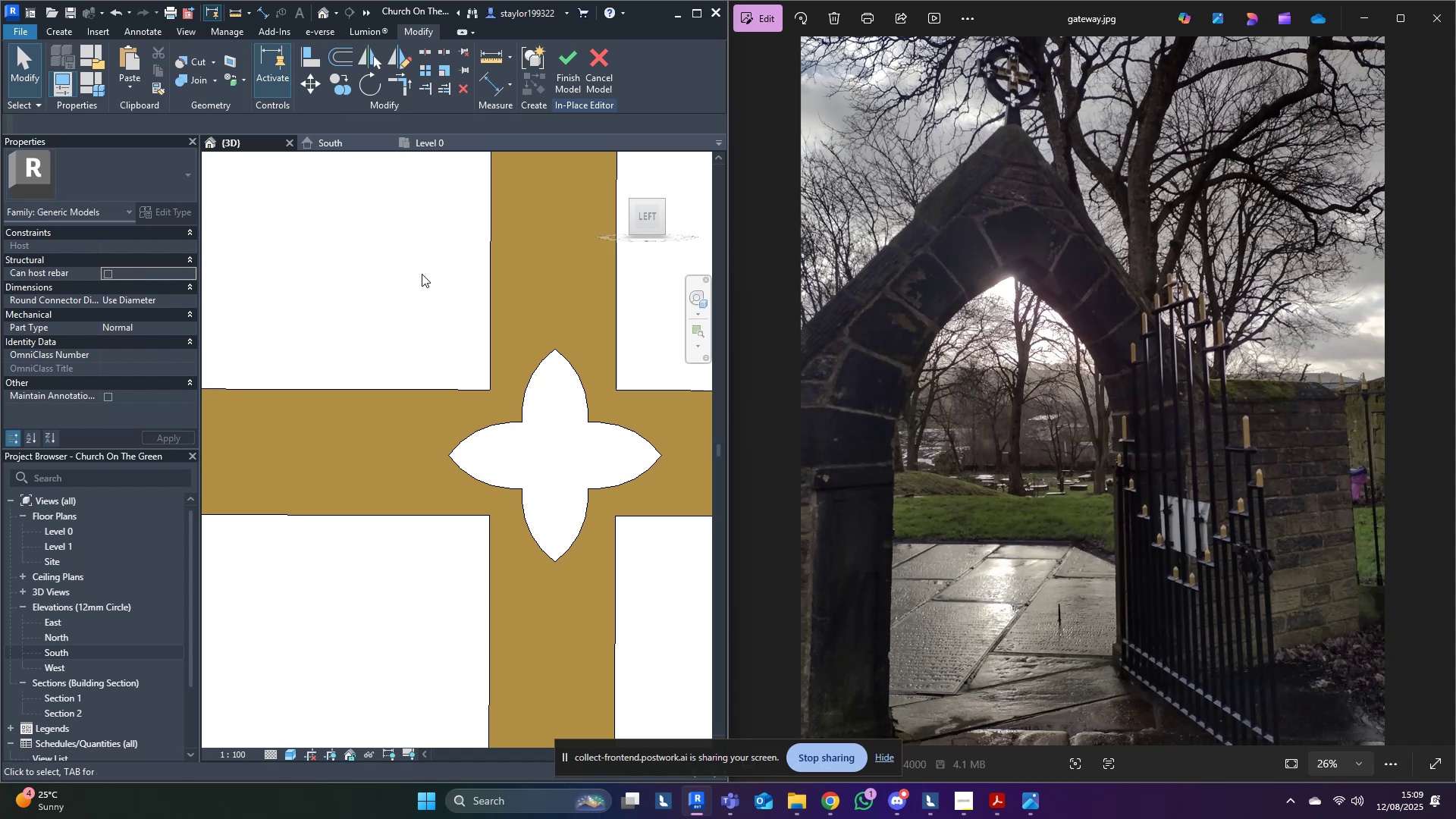 
scroll: coordinate [490, 299], scroll_direction: down, amount: 12.0
 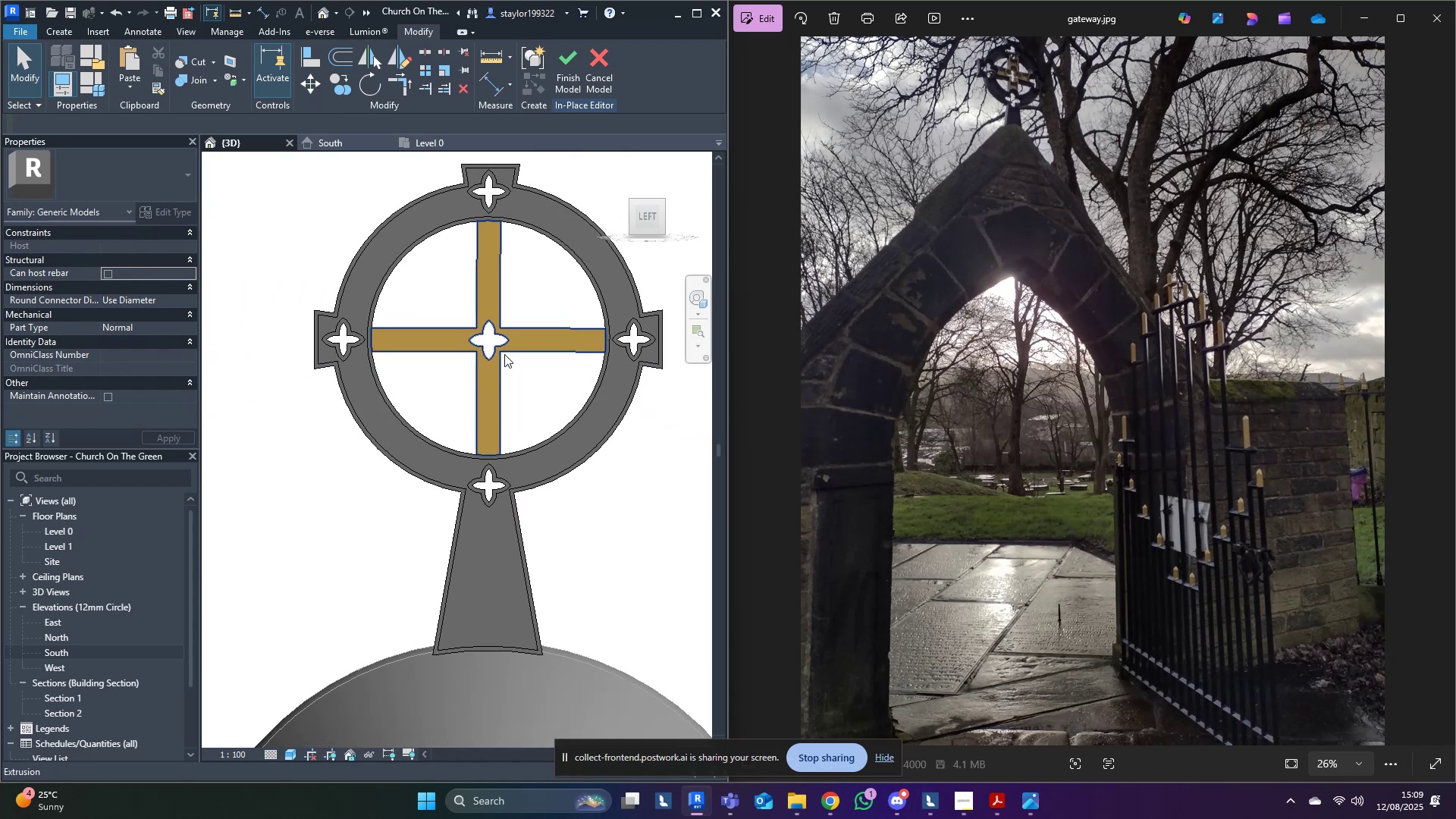 
scroll: coordinate [507, 360], scroll_direction: up, amount: 6.0
 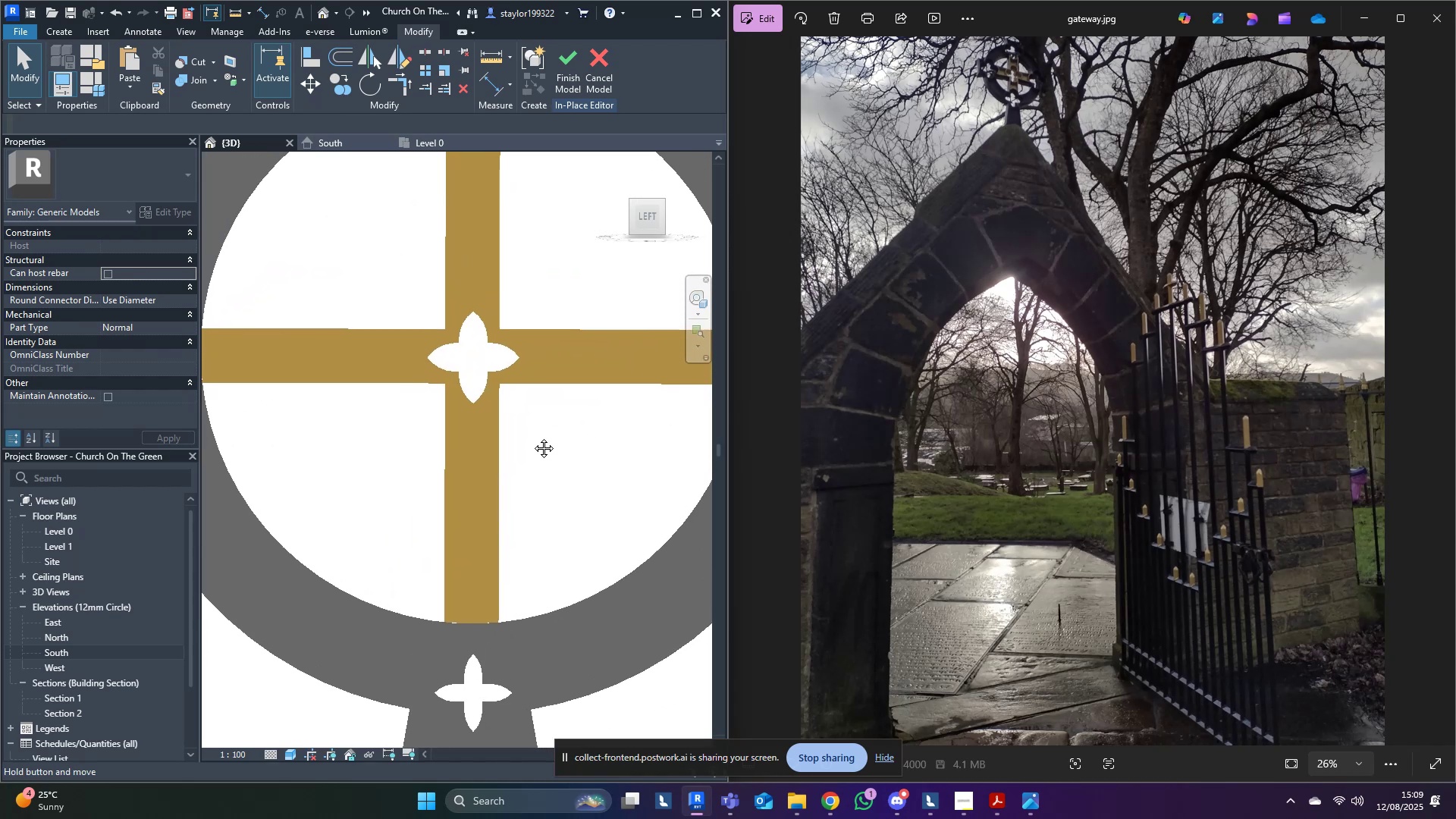 
left_click([572, 354])
 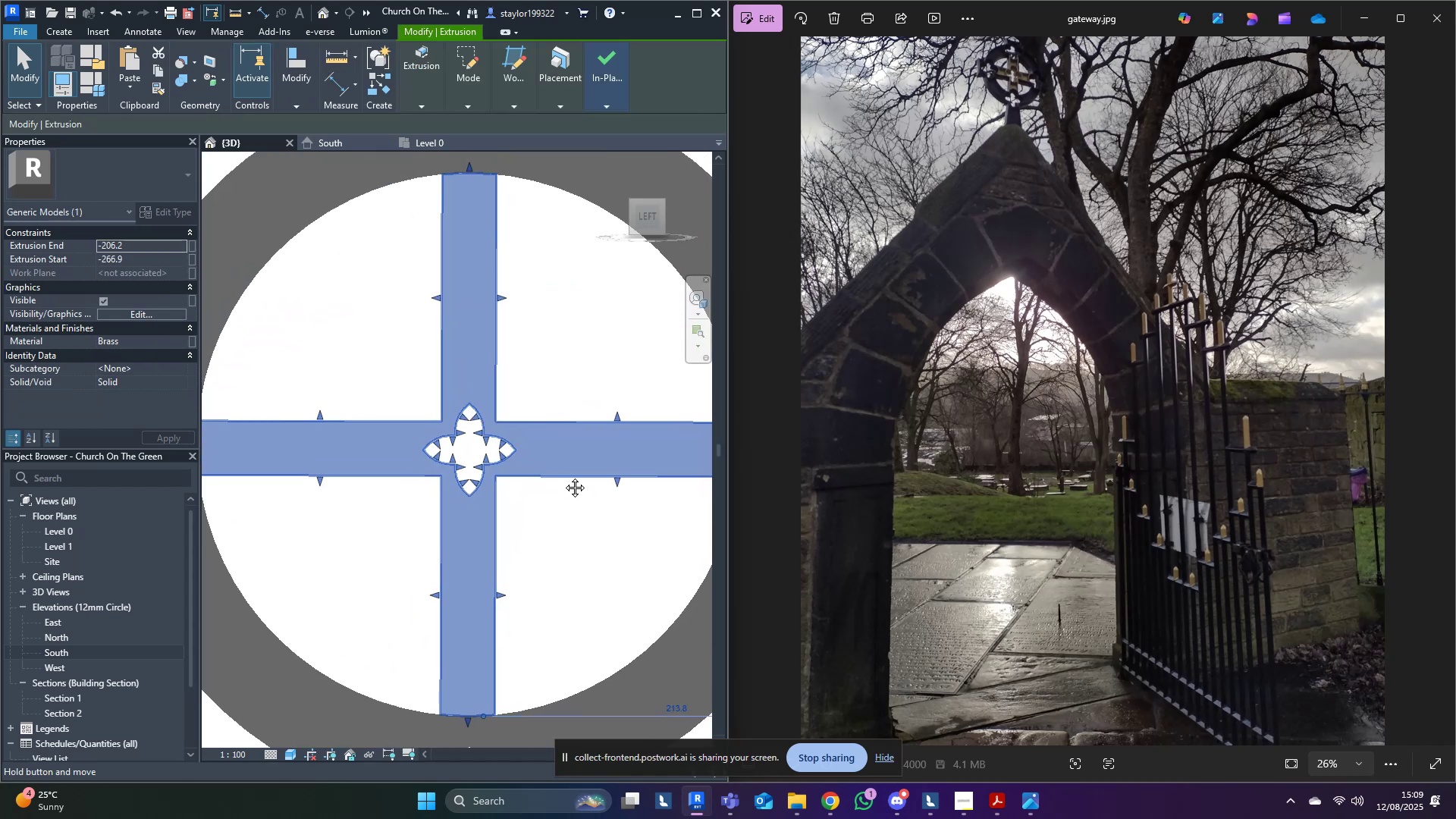 
scroll: coordinate [552, 413], scroll_direction: down, amount: 4.0
 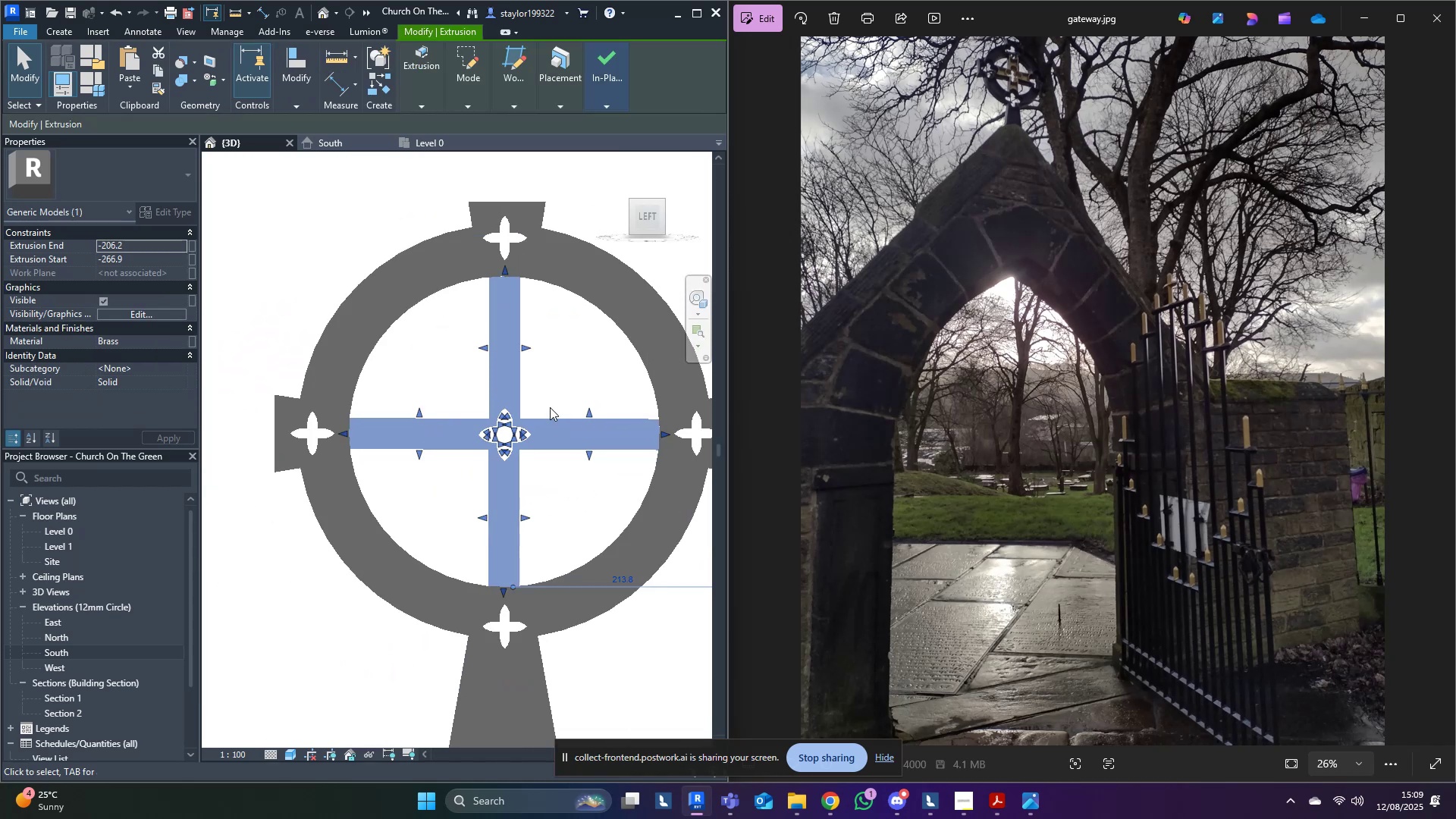 
key(Control+C)
 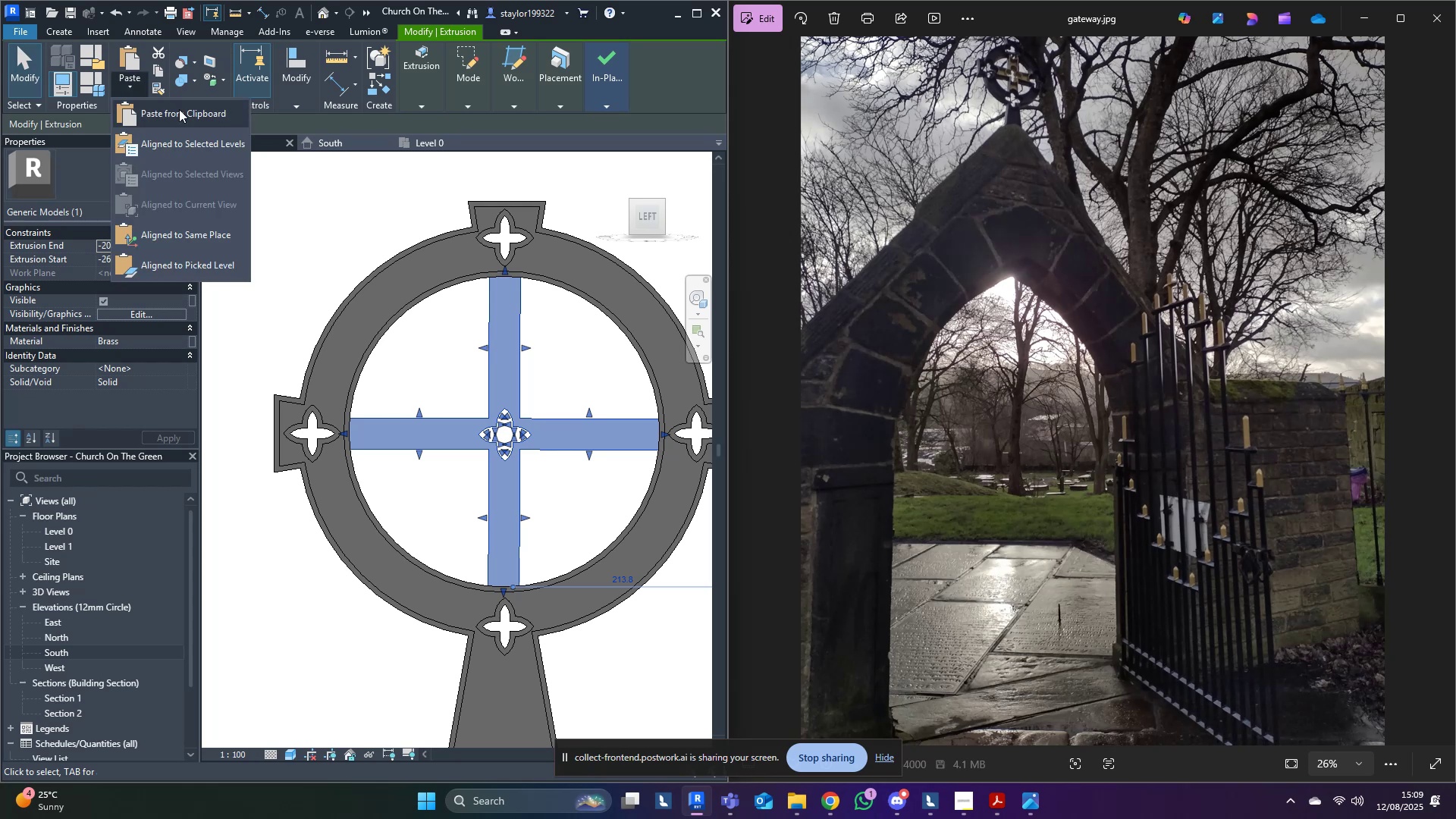 
left_click([215, 234])
 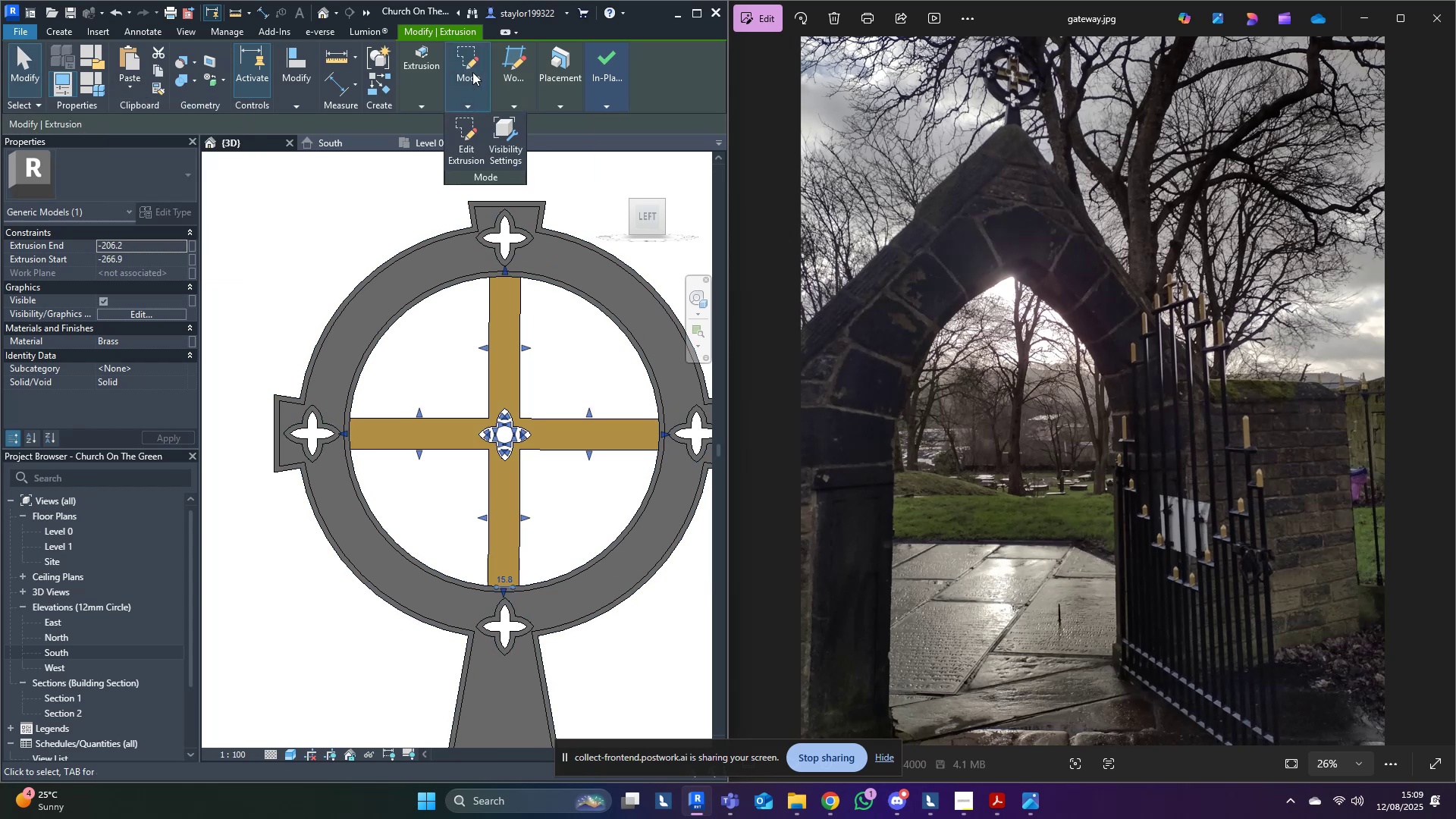 
double_click([465, 139])
 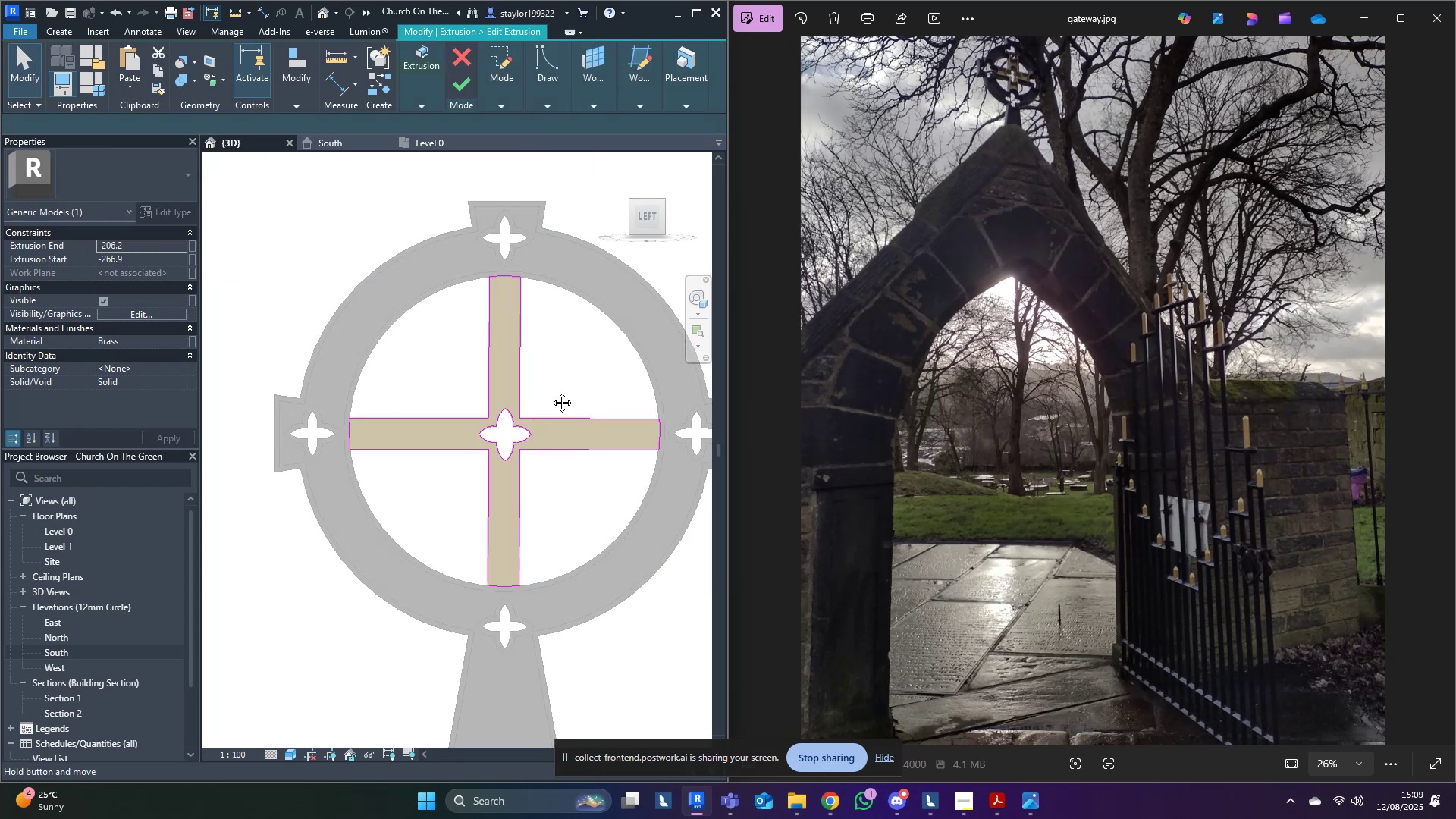 
left_click([570, 379])
 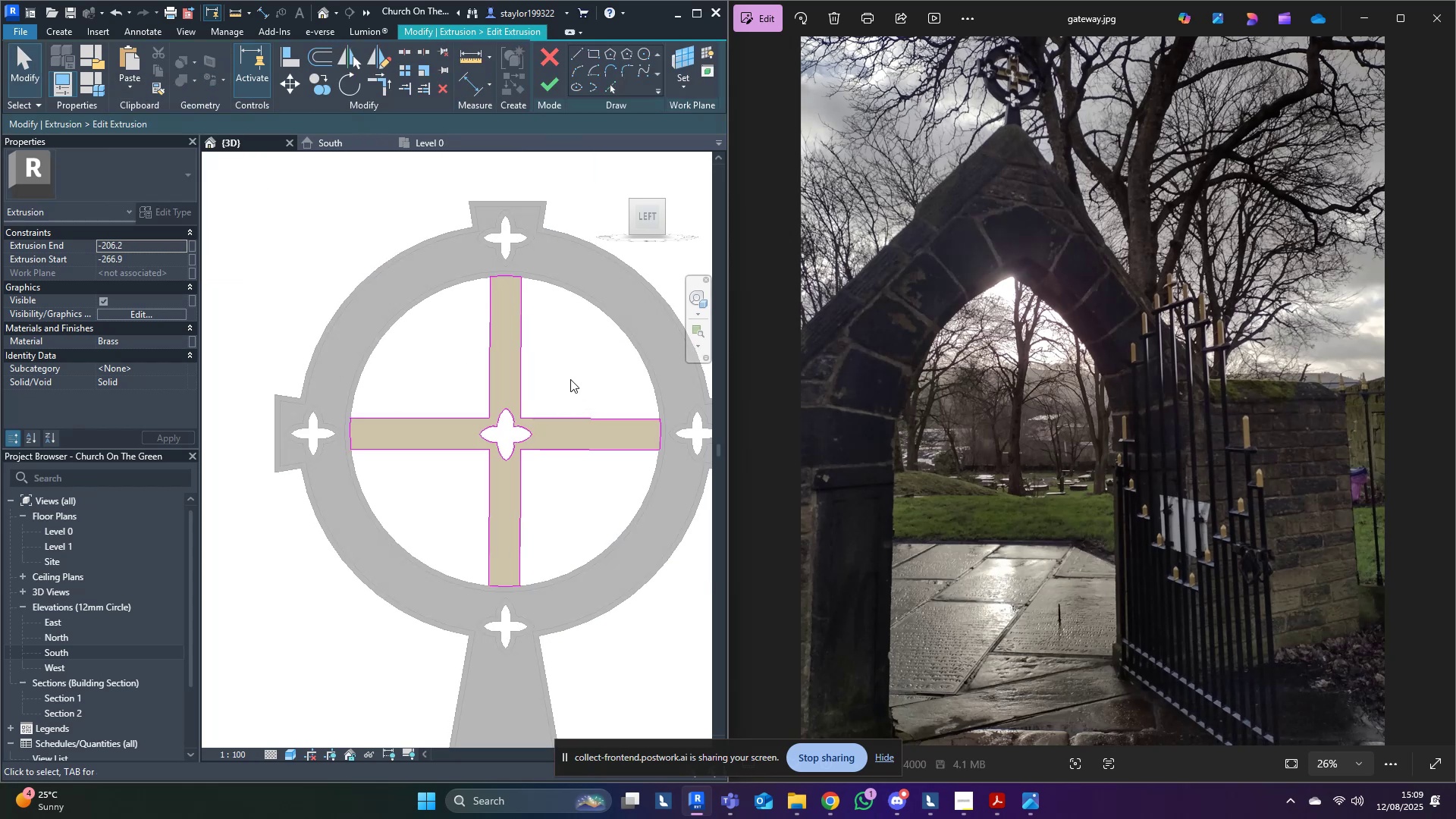 
middle_click([570, 379])
 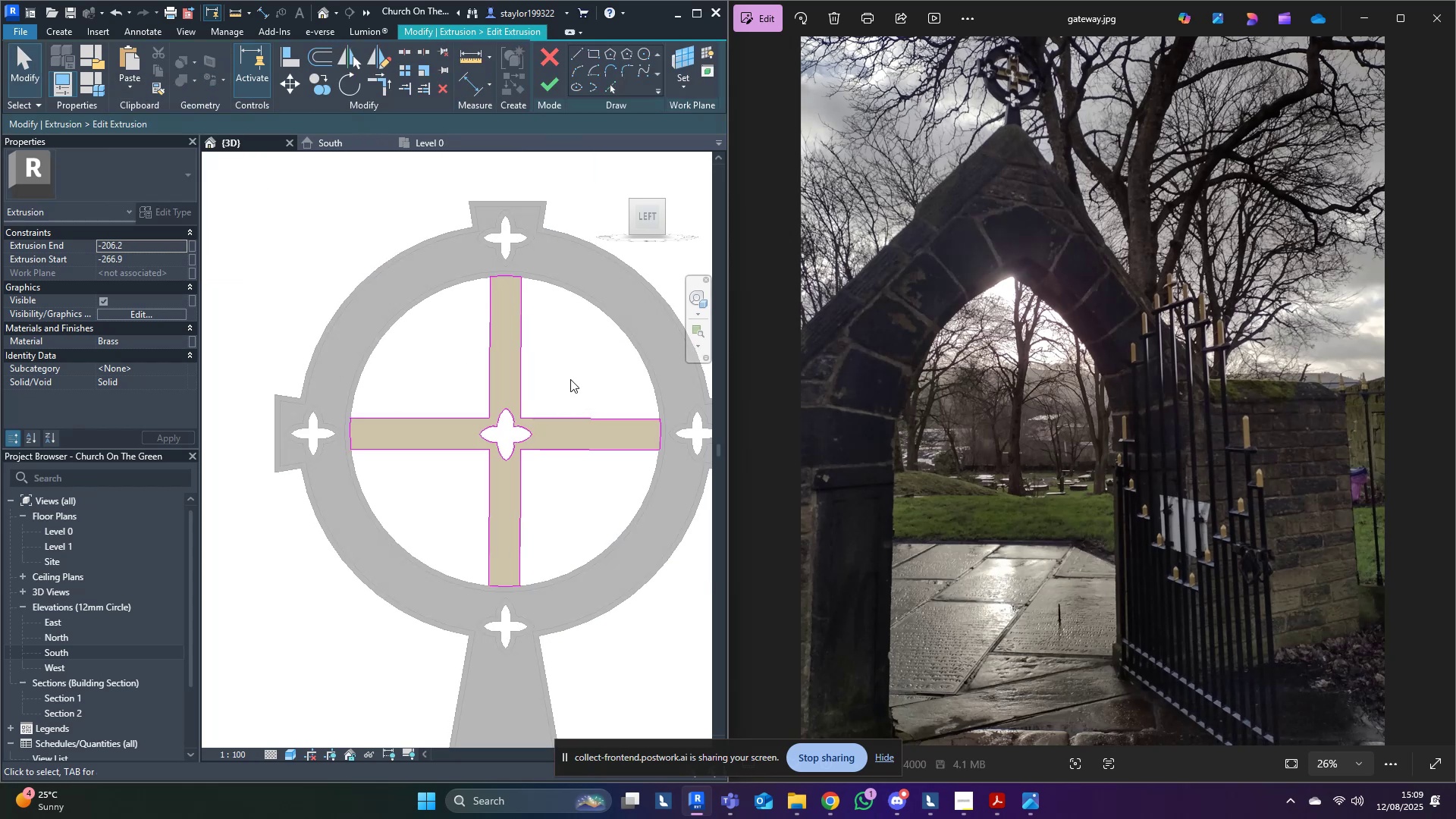 
type(o5)
 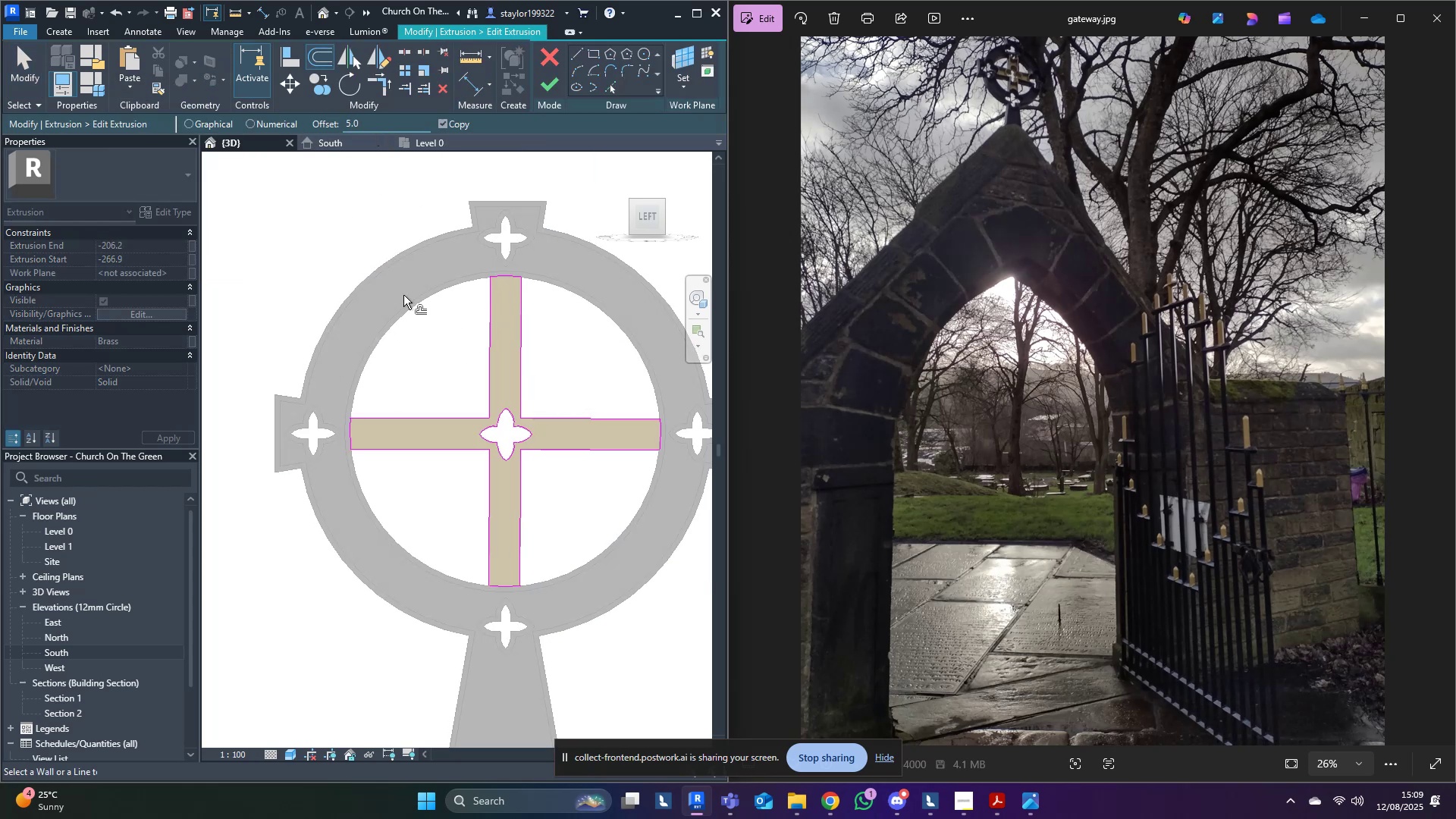 
hold_key(key=F, duration=8.74)
 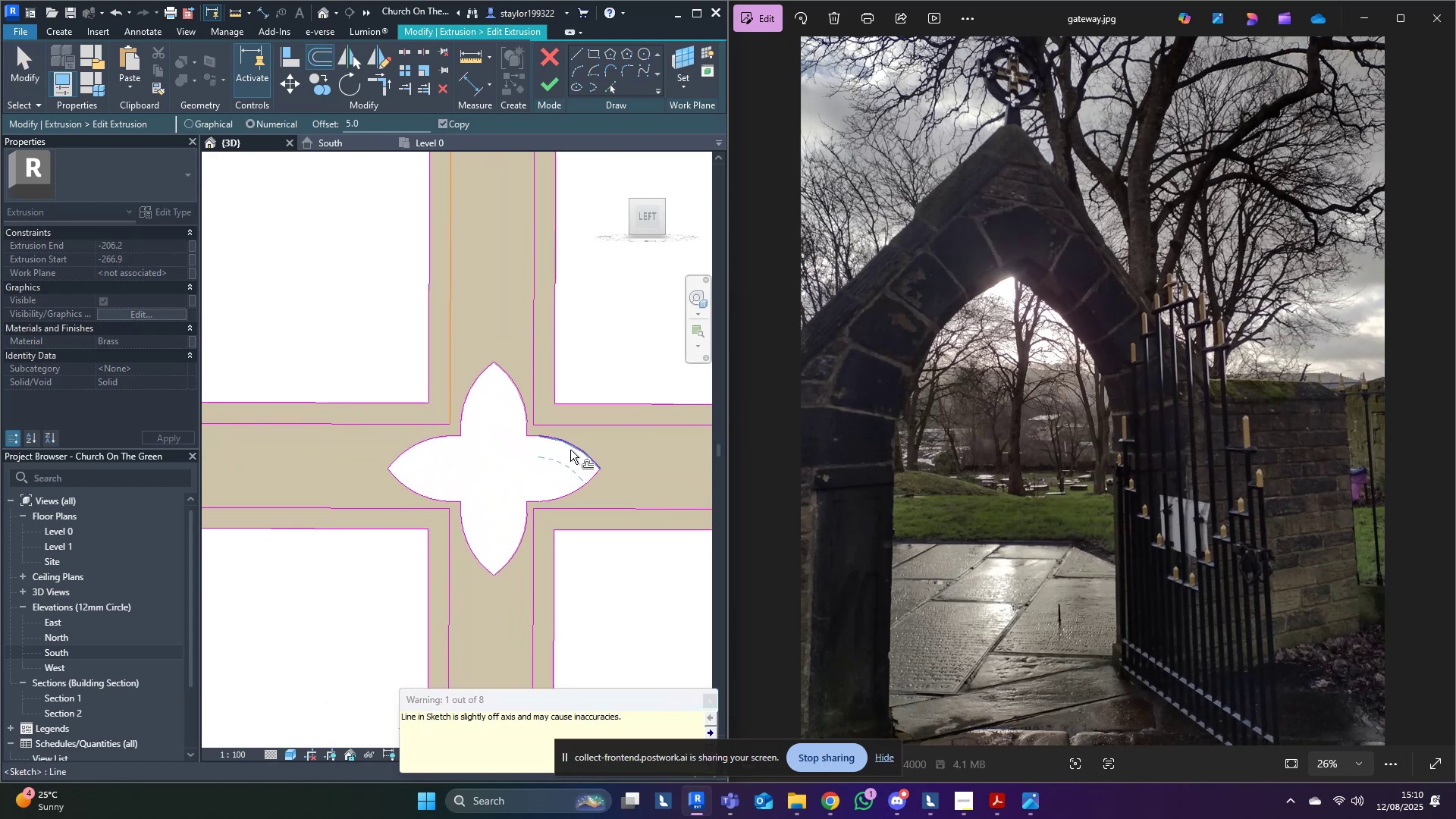 
scroll: coordinate [431, 413], scroll_direction: up, amount: 2.0
 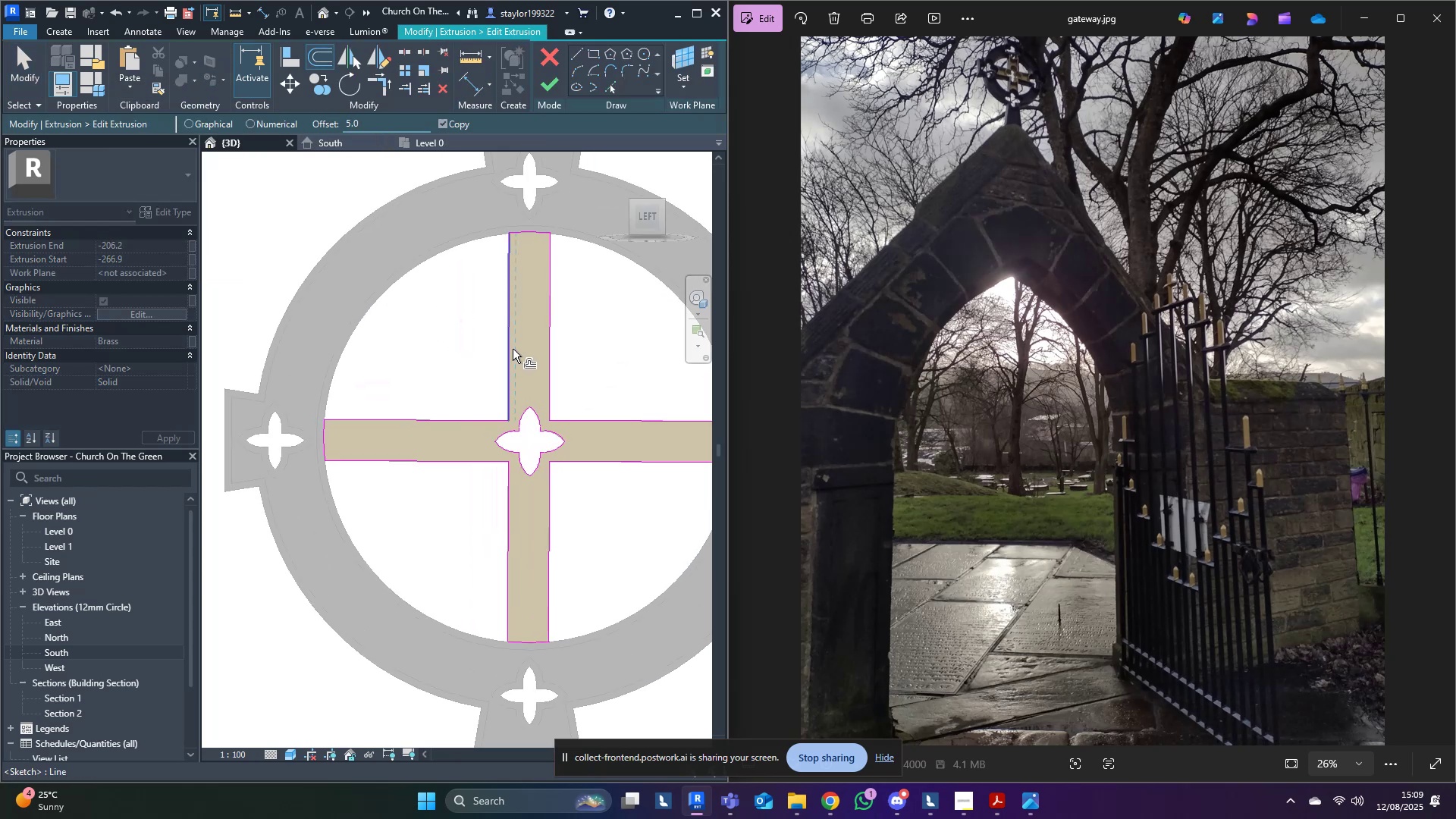 
key(Tab)
 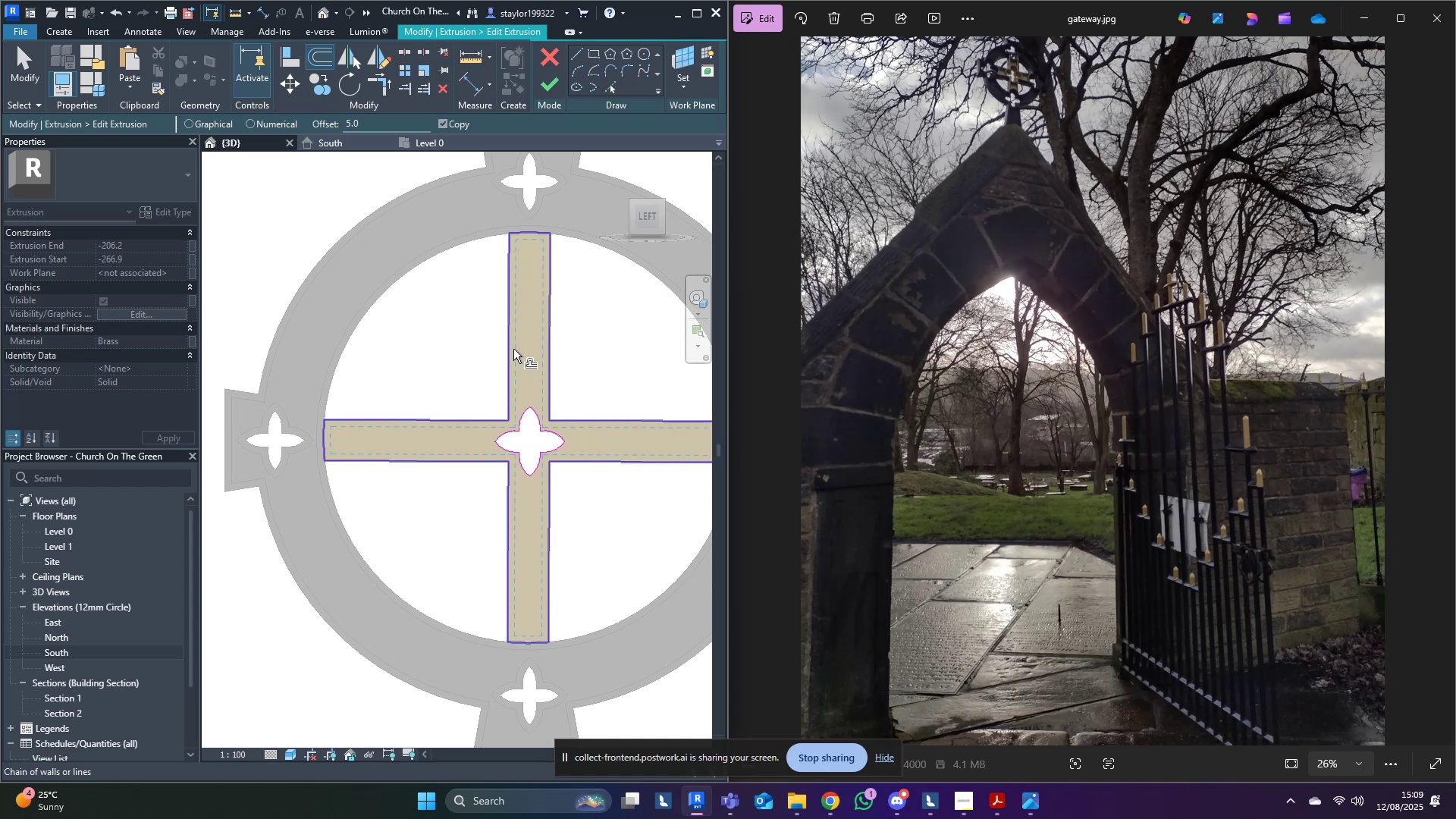 
left_click([513, 349])
 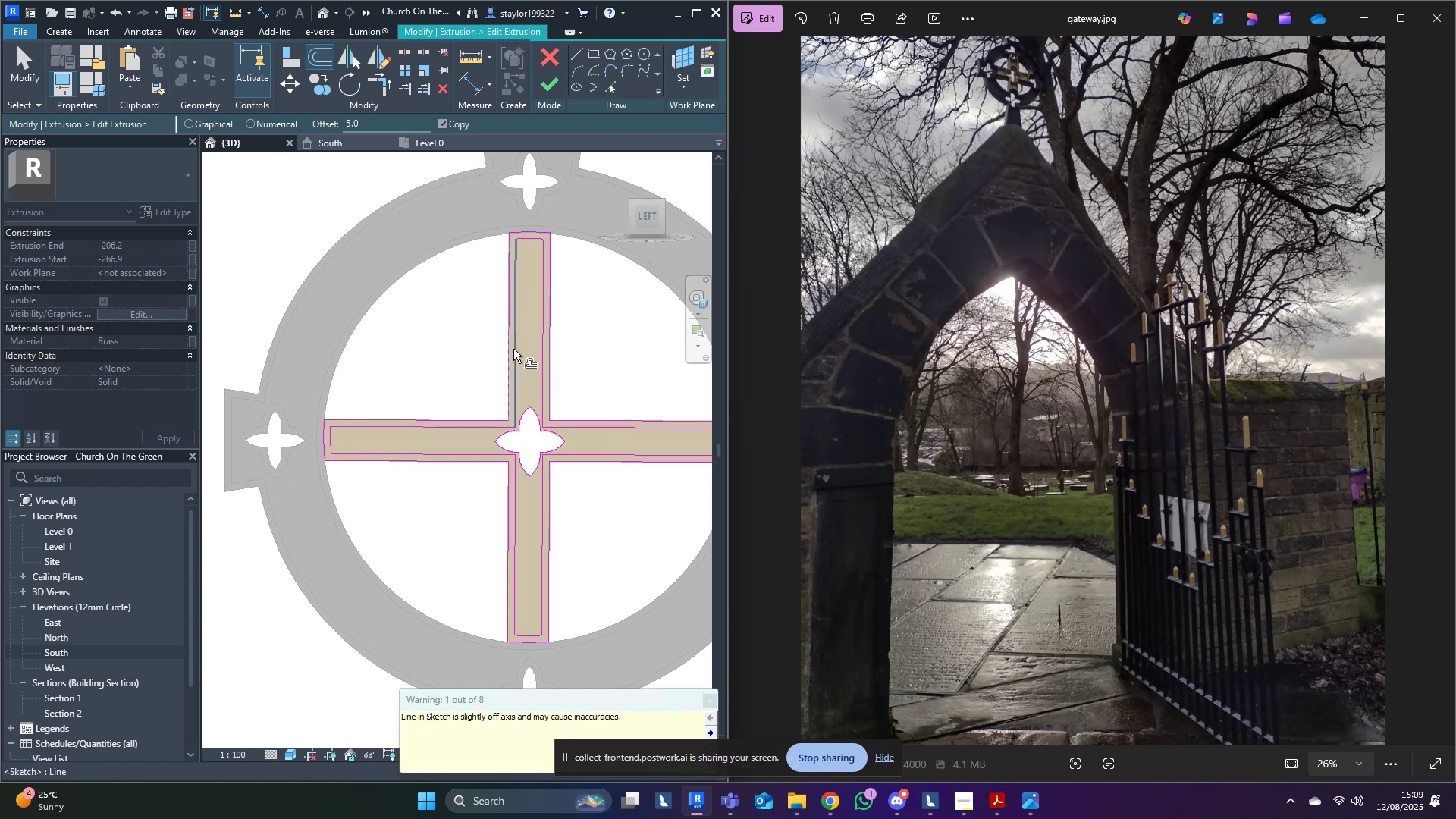 
scroll: coordinate [533, 417], scroll_direction: up, amount: 4.0
 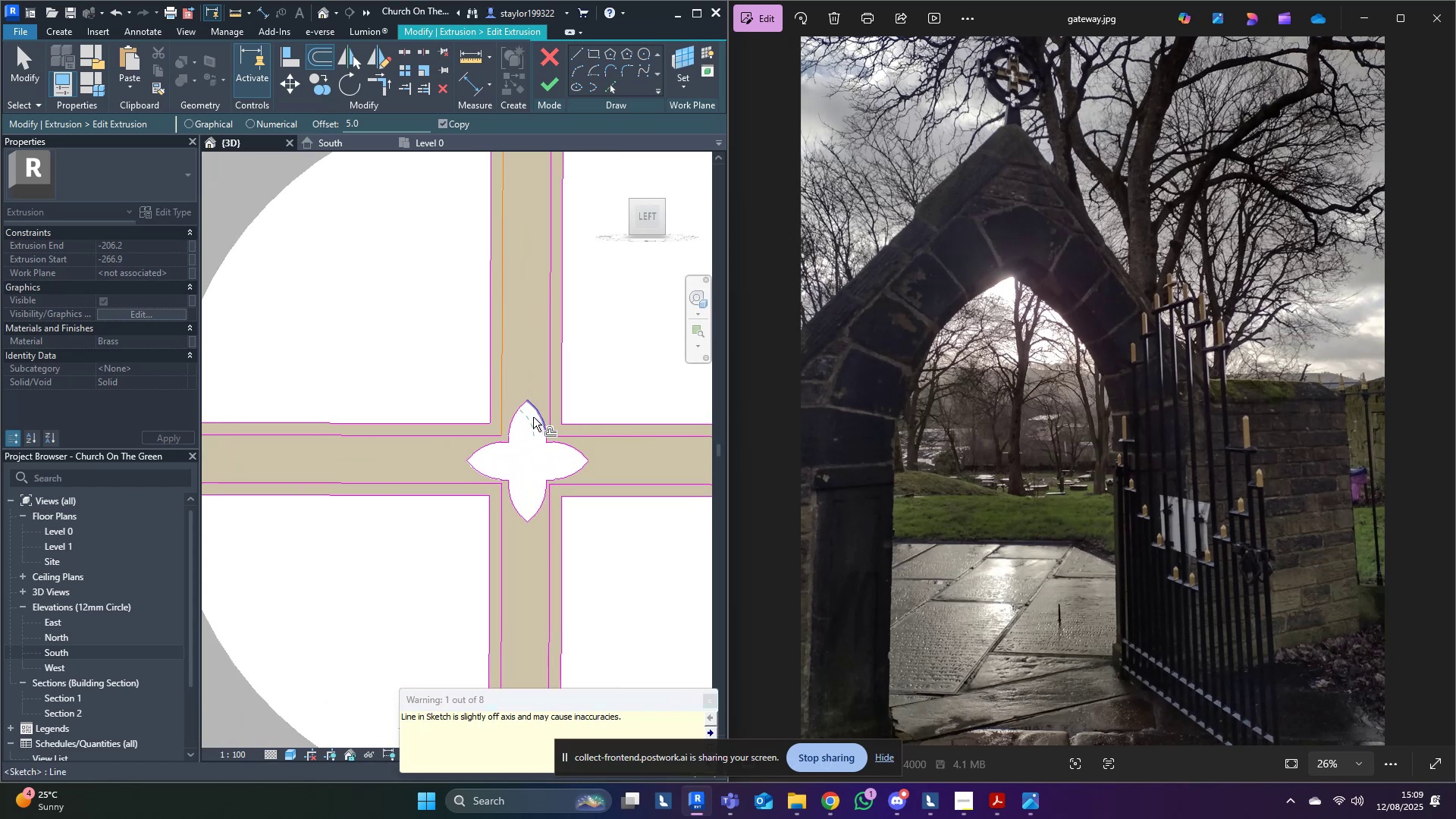 
type(mdo)
key(Tab)
 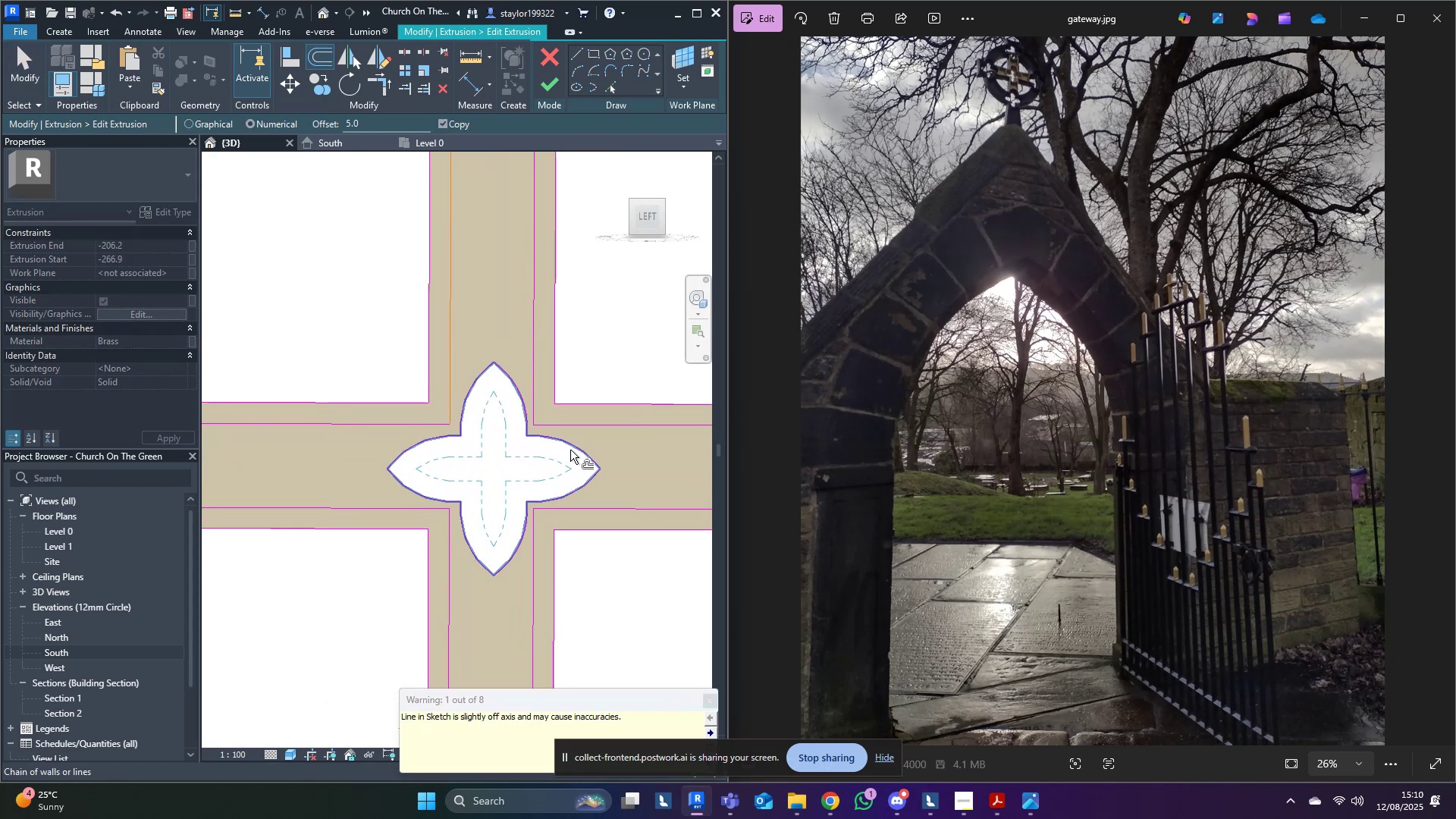 
scroll: coordinate [572, 451], scroll_direction: up, amount: 4.0
 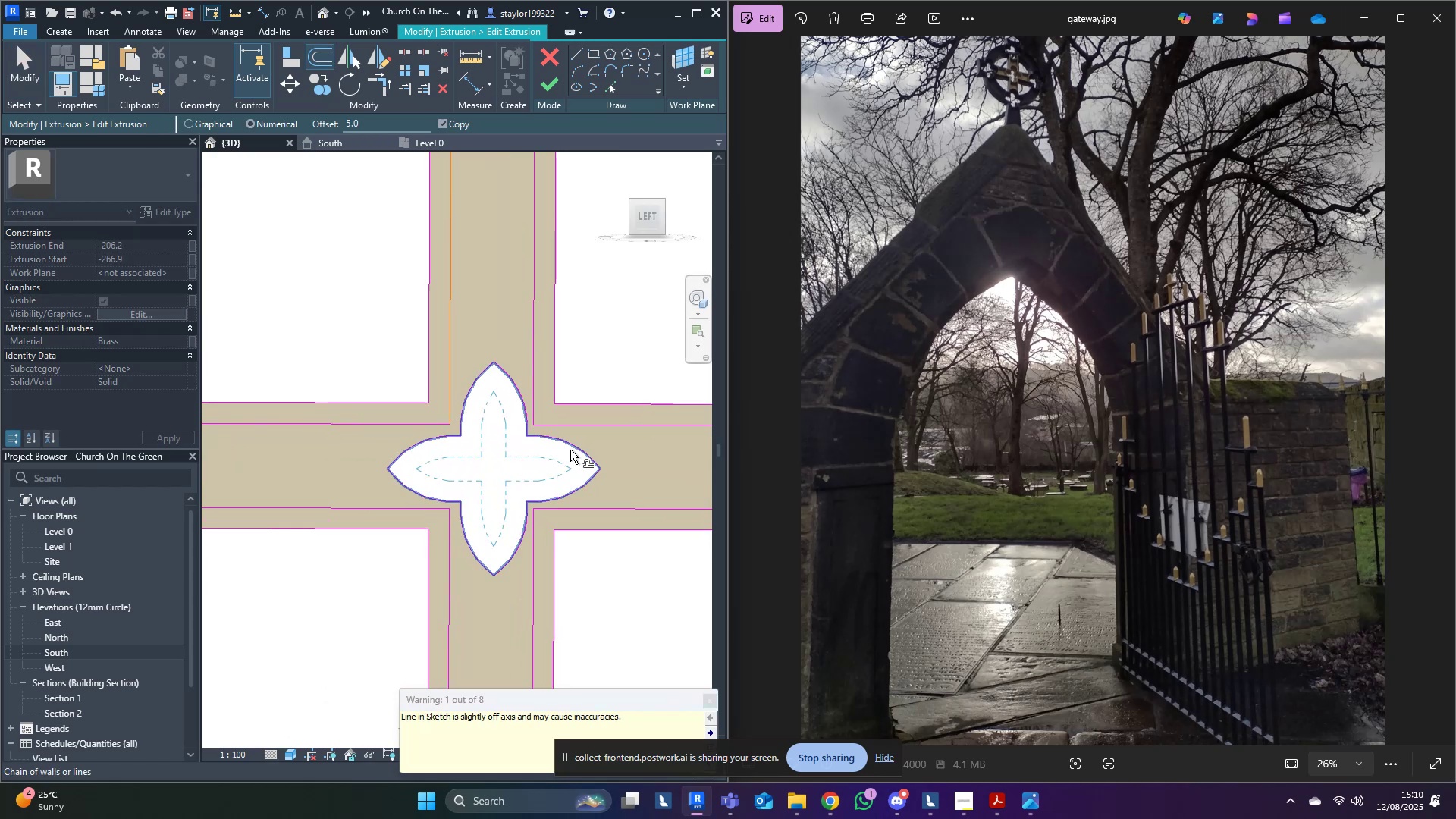 
left_click([570, 450])
 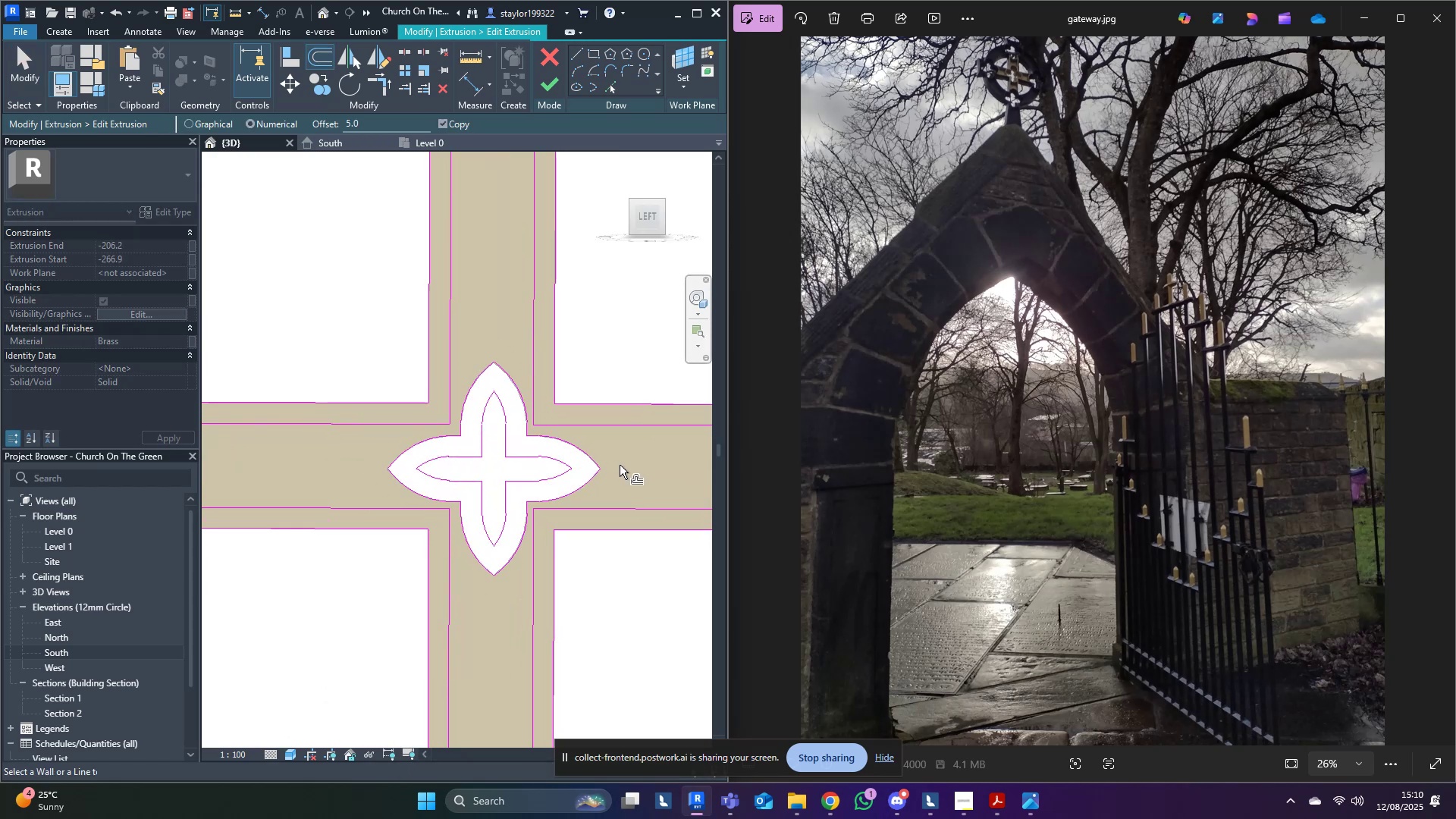 
key(Escape)
 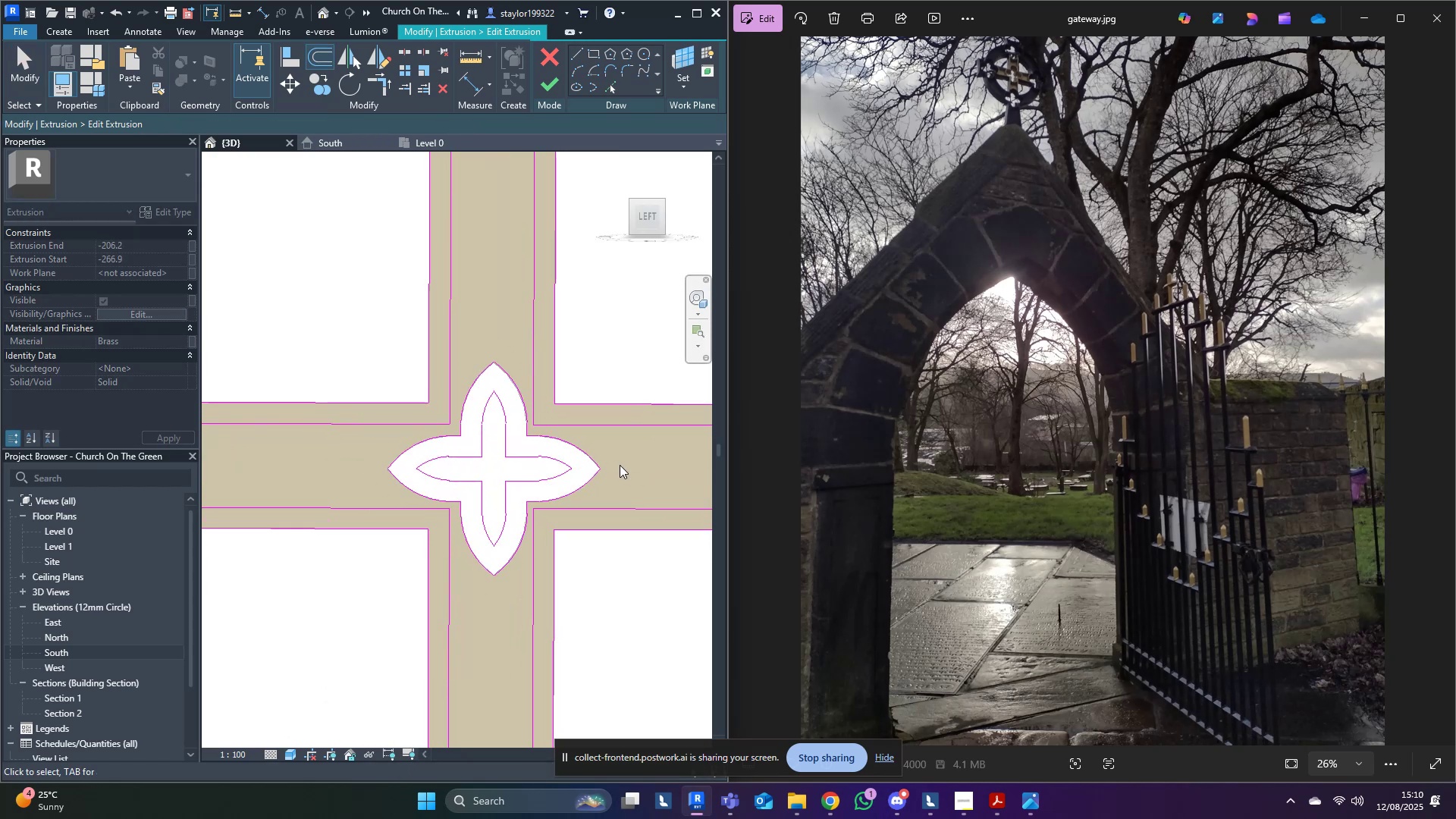 
scroll: coordinate [591, 453], scroll_direction: down, amount: 9.0
 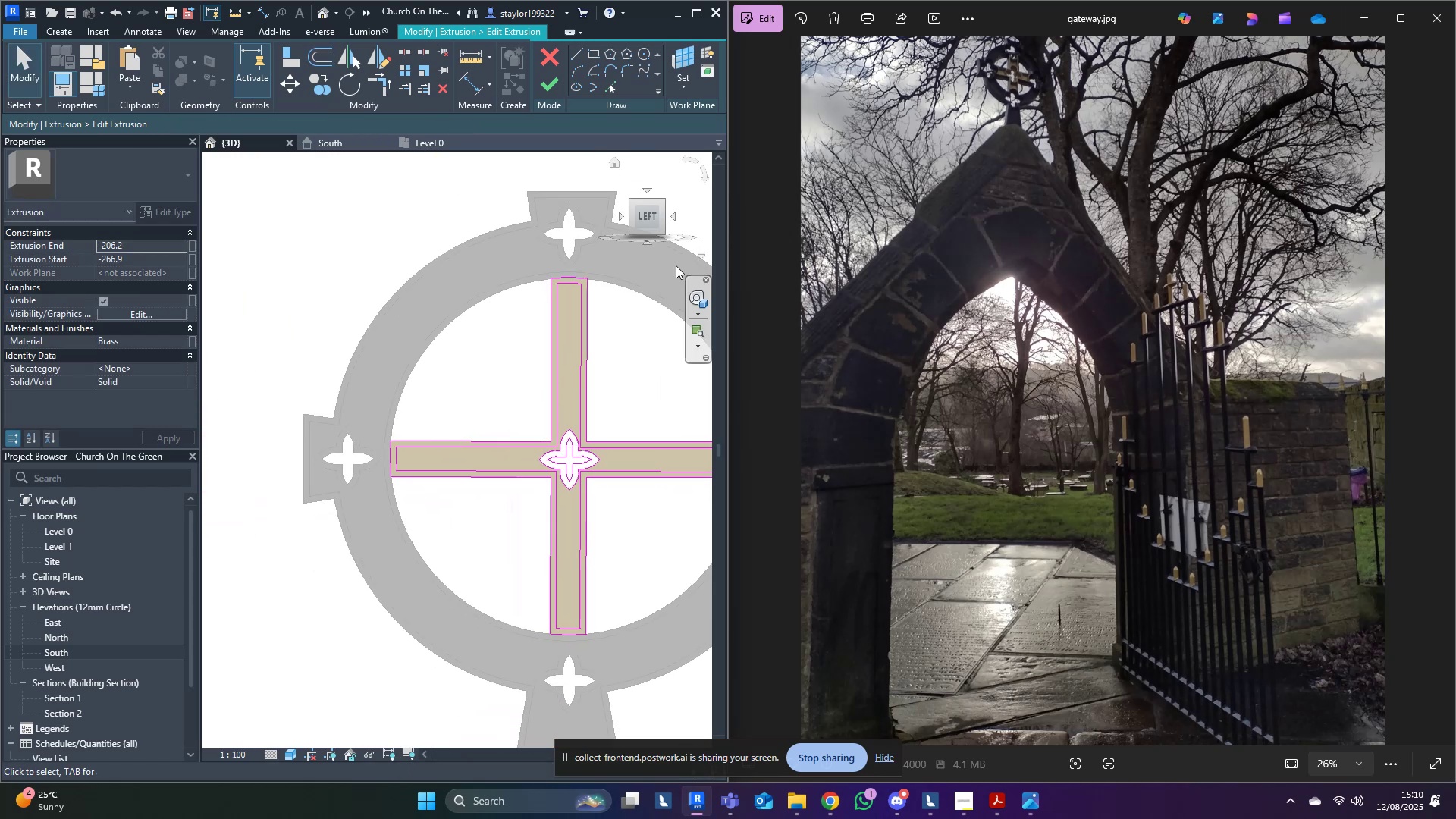 
key(Escape)
 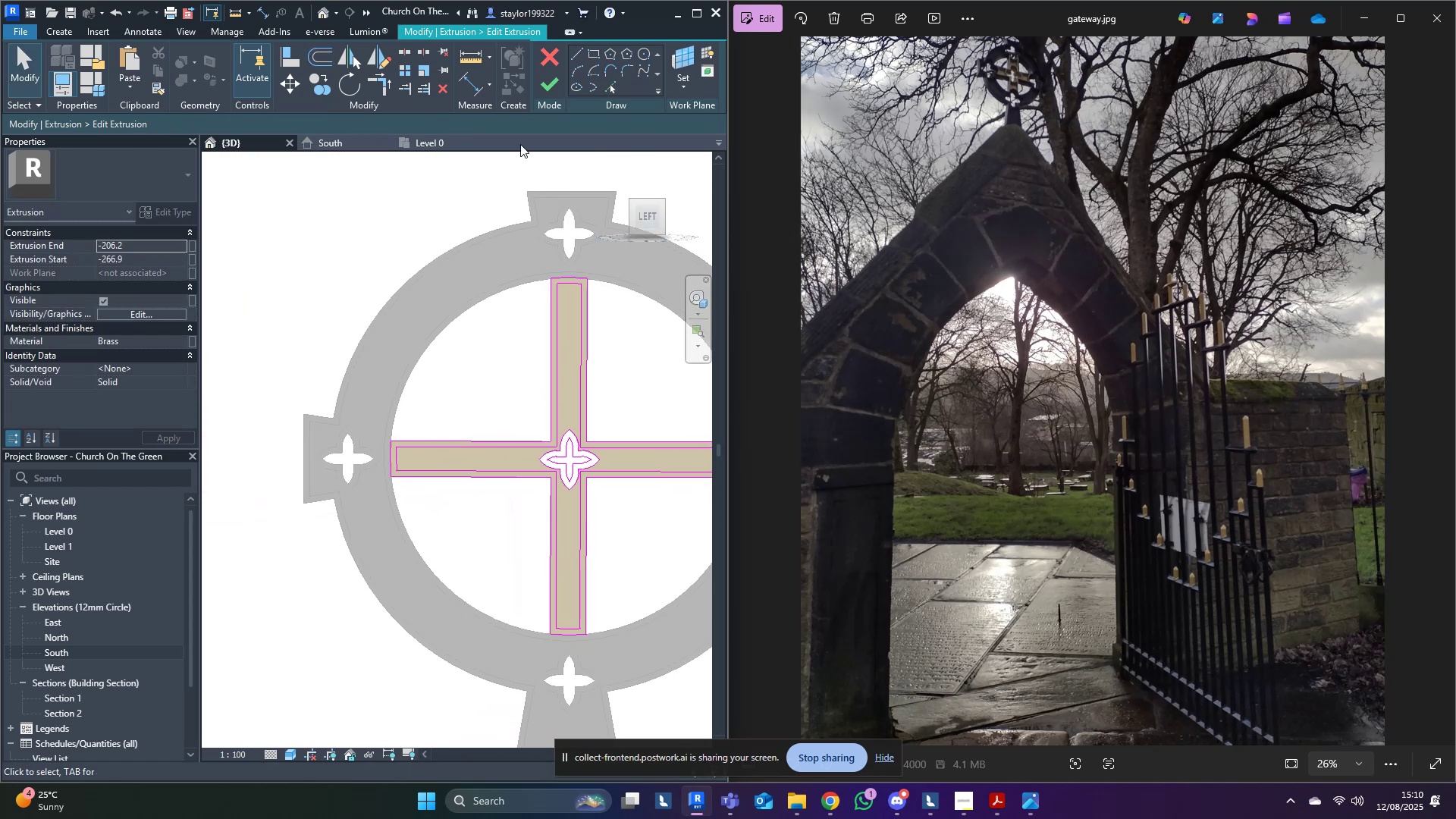 
left_click([540, 83])
 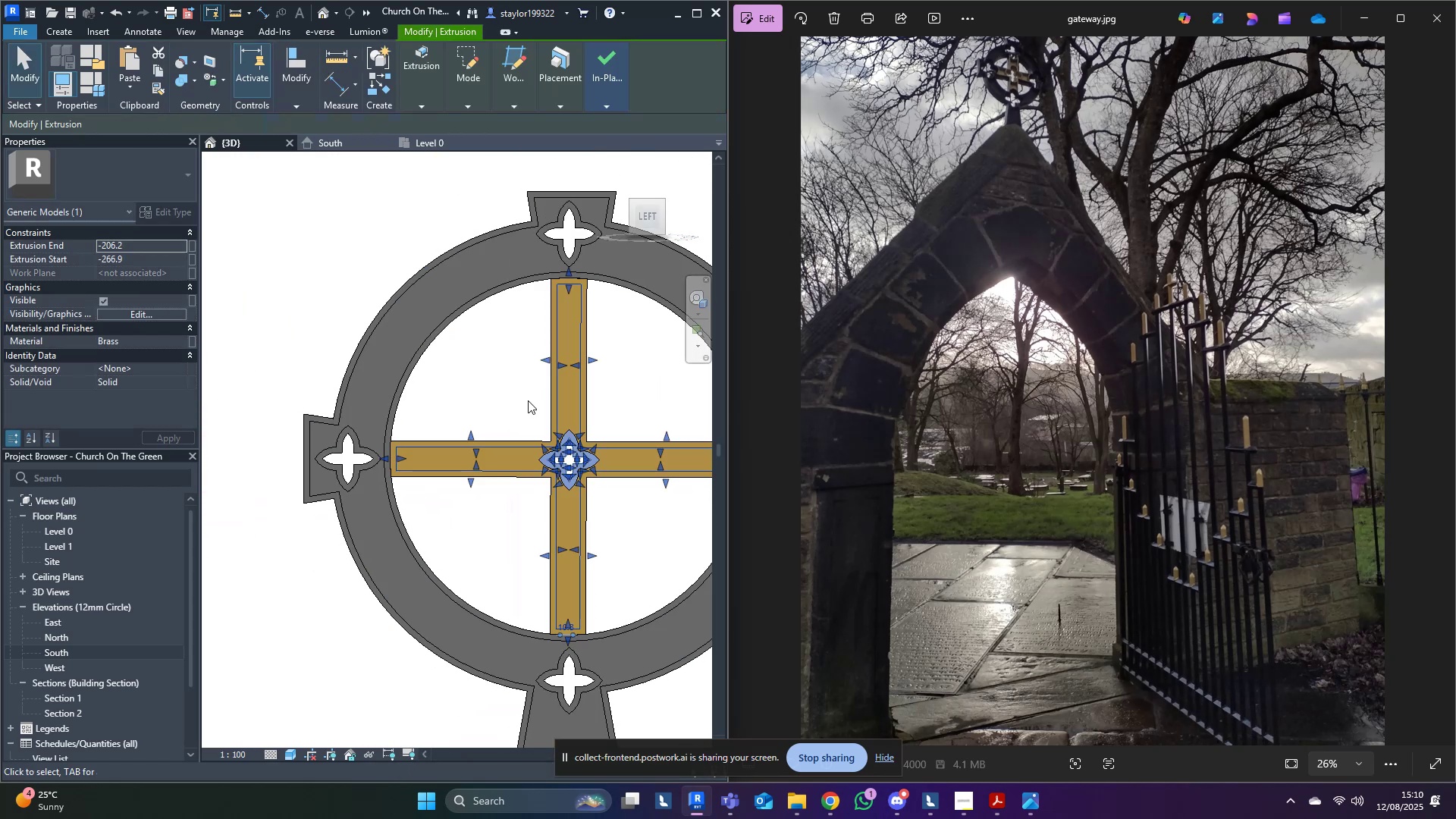 
hold_key(key=ShiftLeft, duration=0.32)
 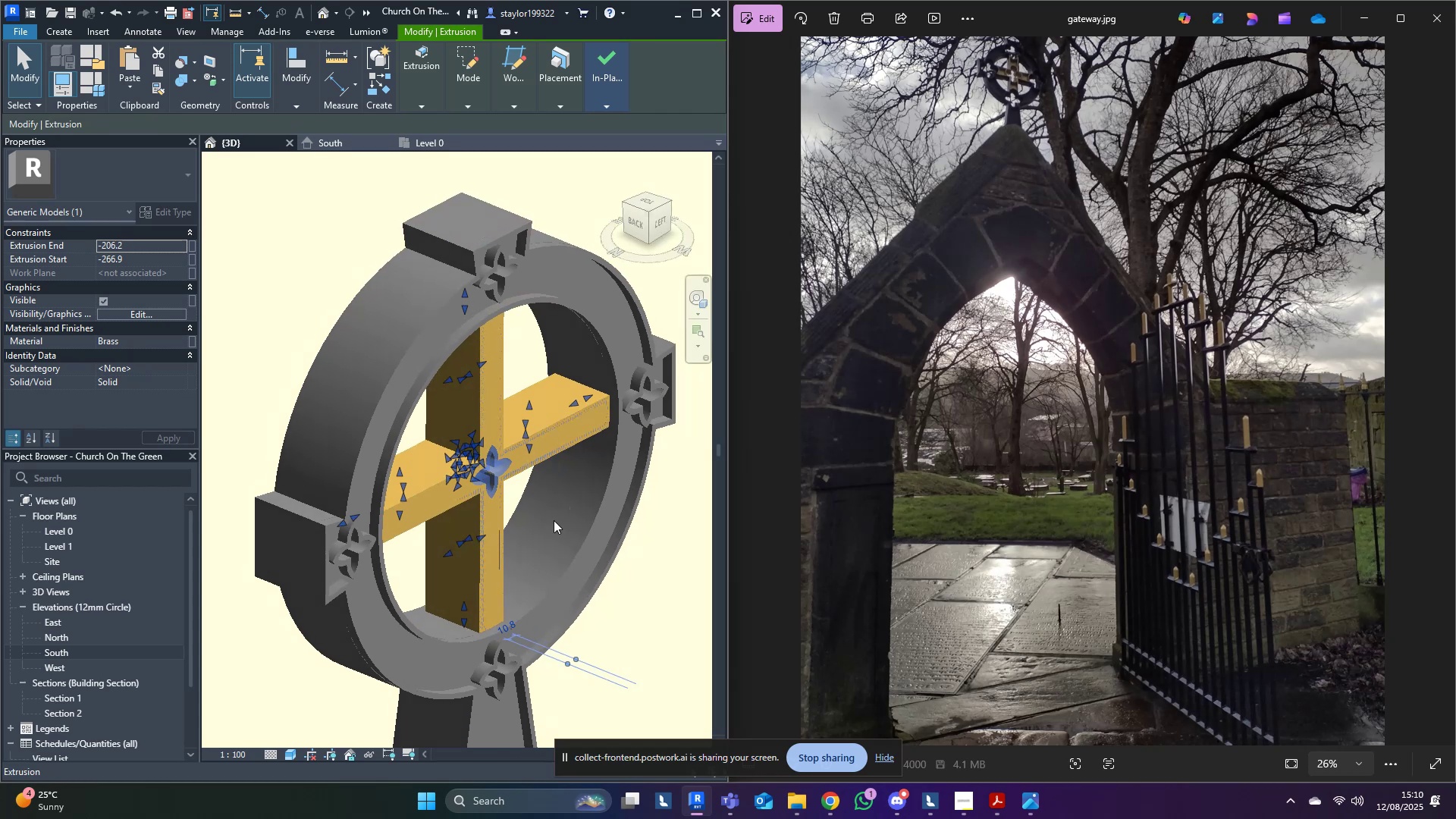 
scroll: coordinate [650, 410], scroll_direction: up, amount: 15.0
 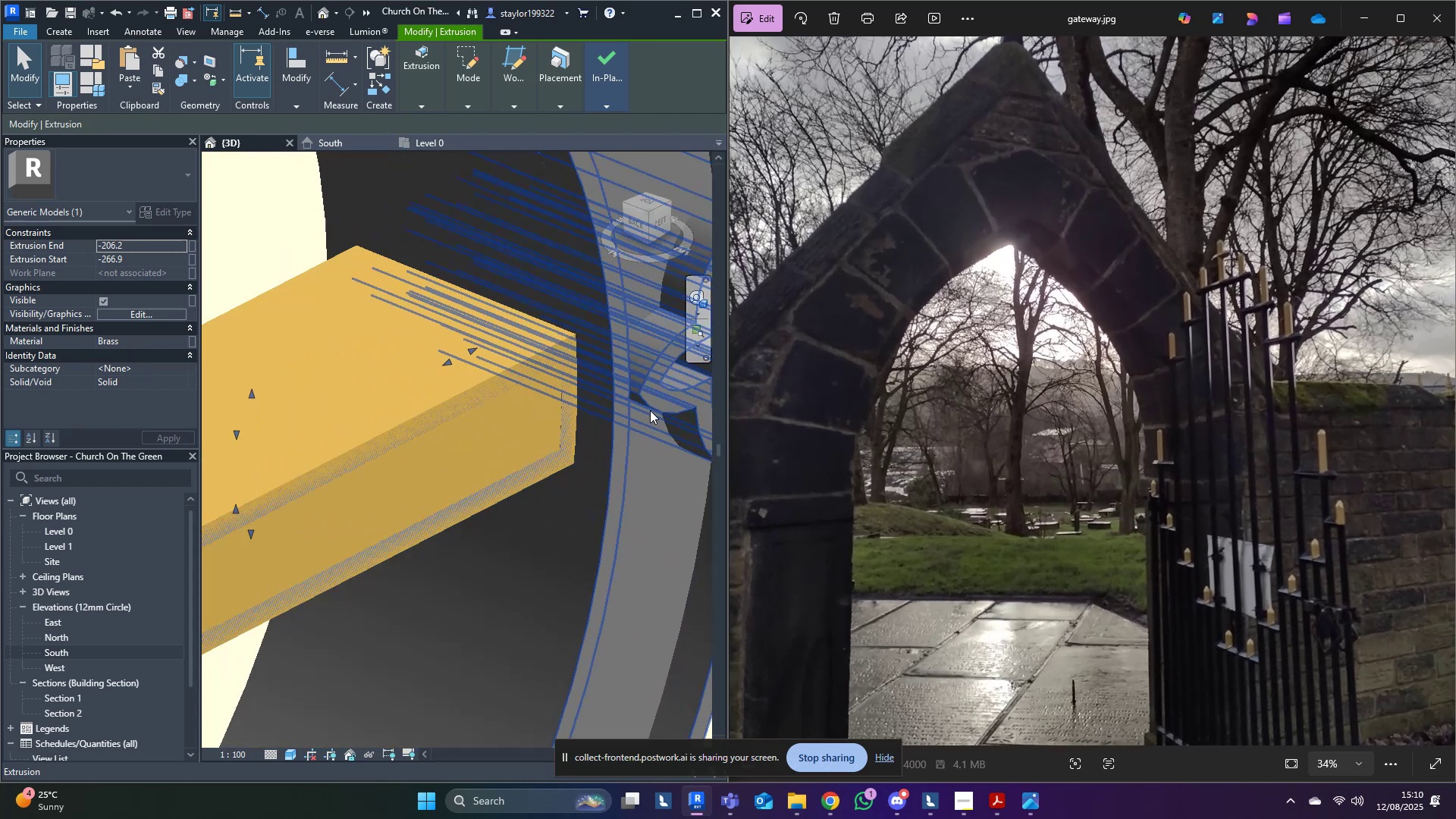 
type(al)
 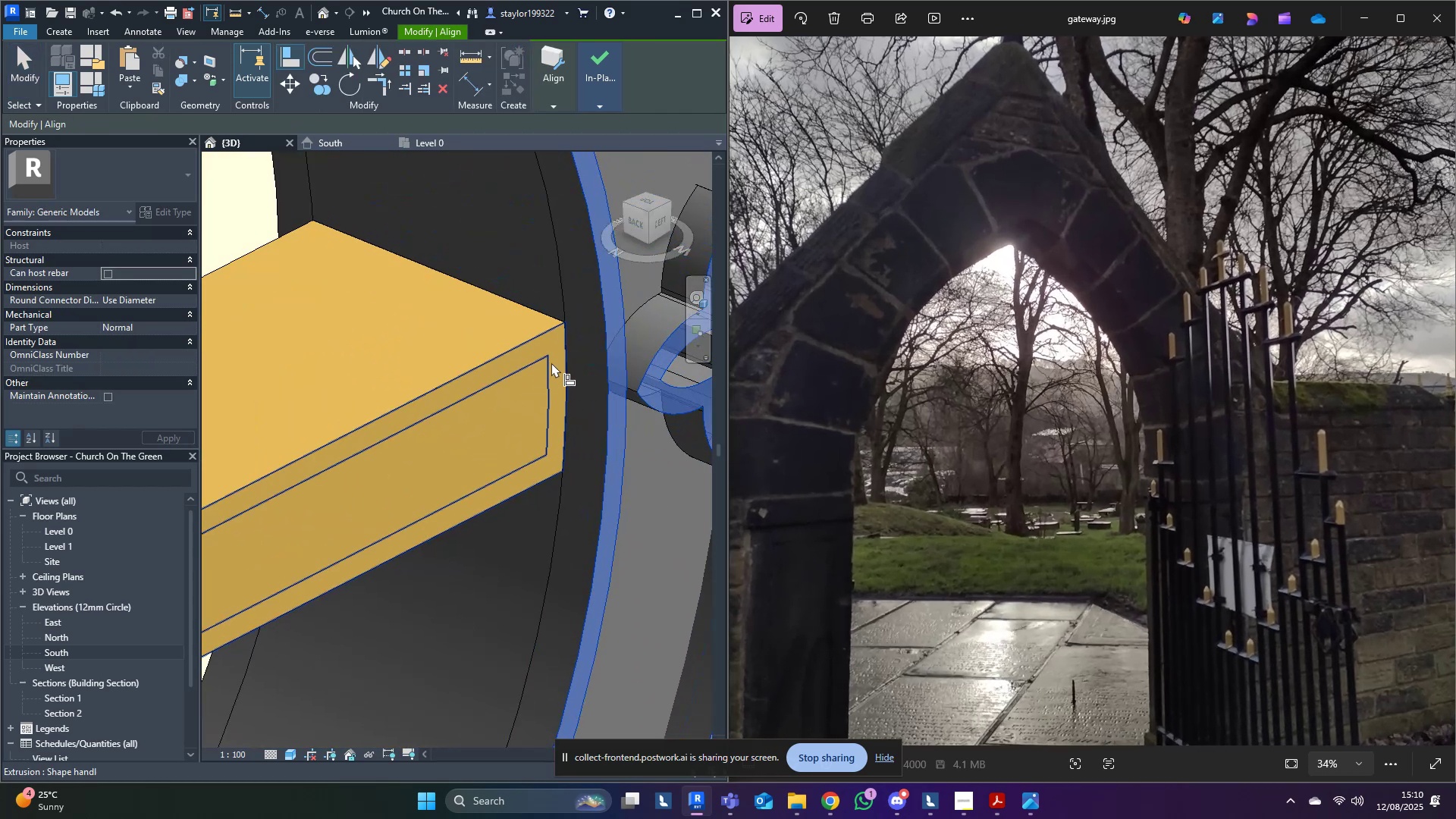 
left_click([557, 362])
 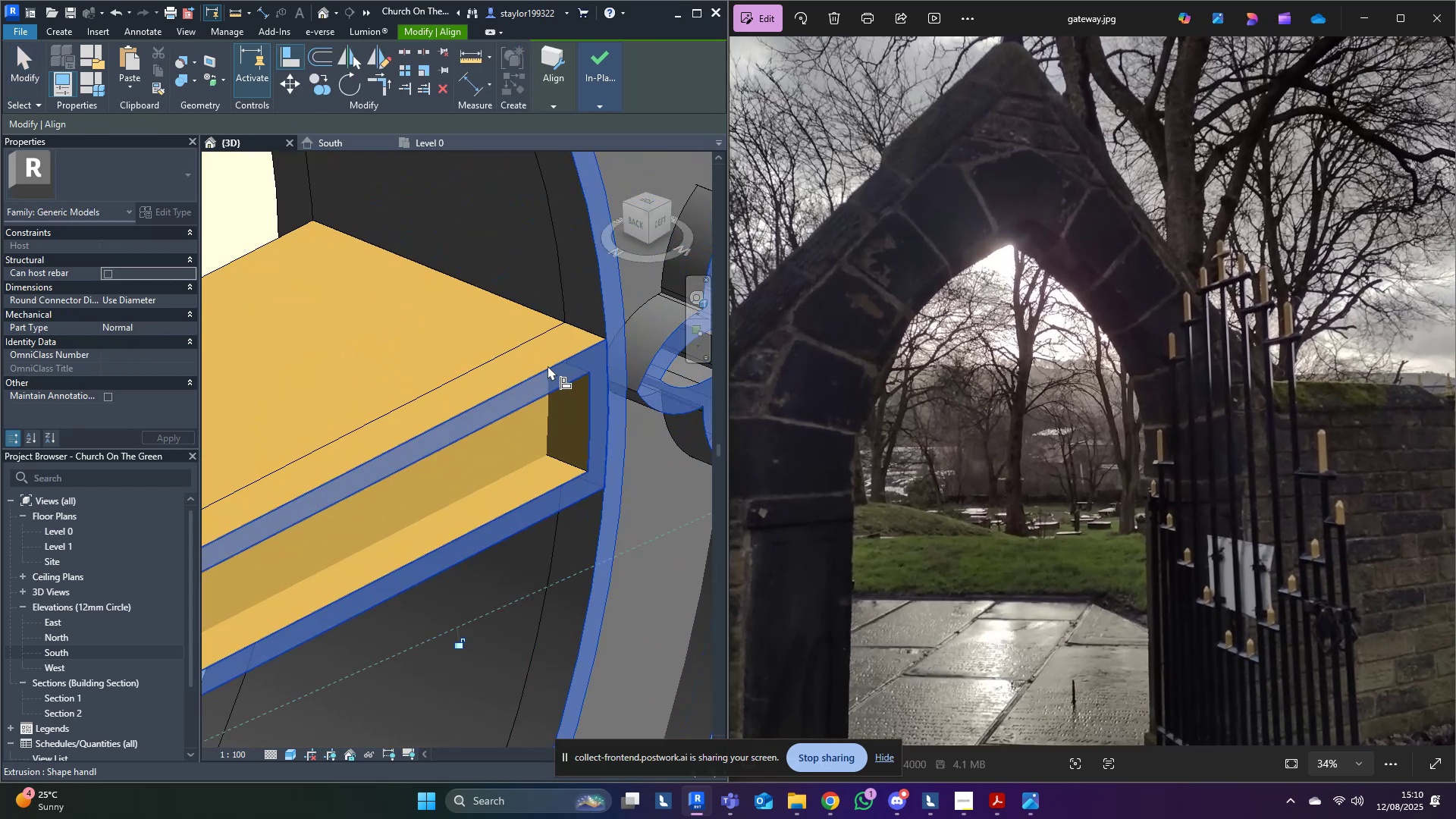 
scroll: coordinate [529, 434], scroll_direction: down, amount: 12.0
 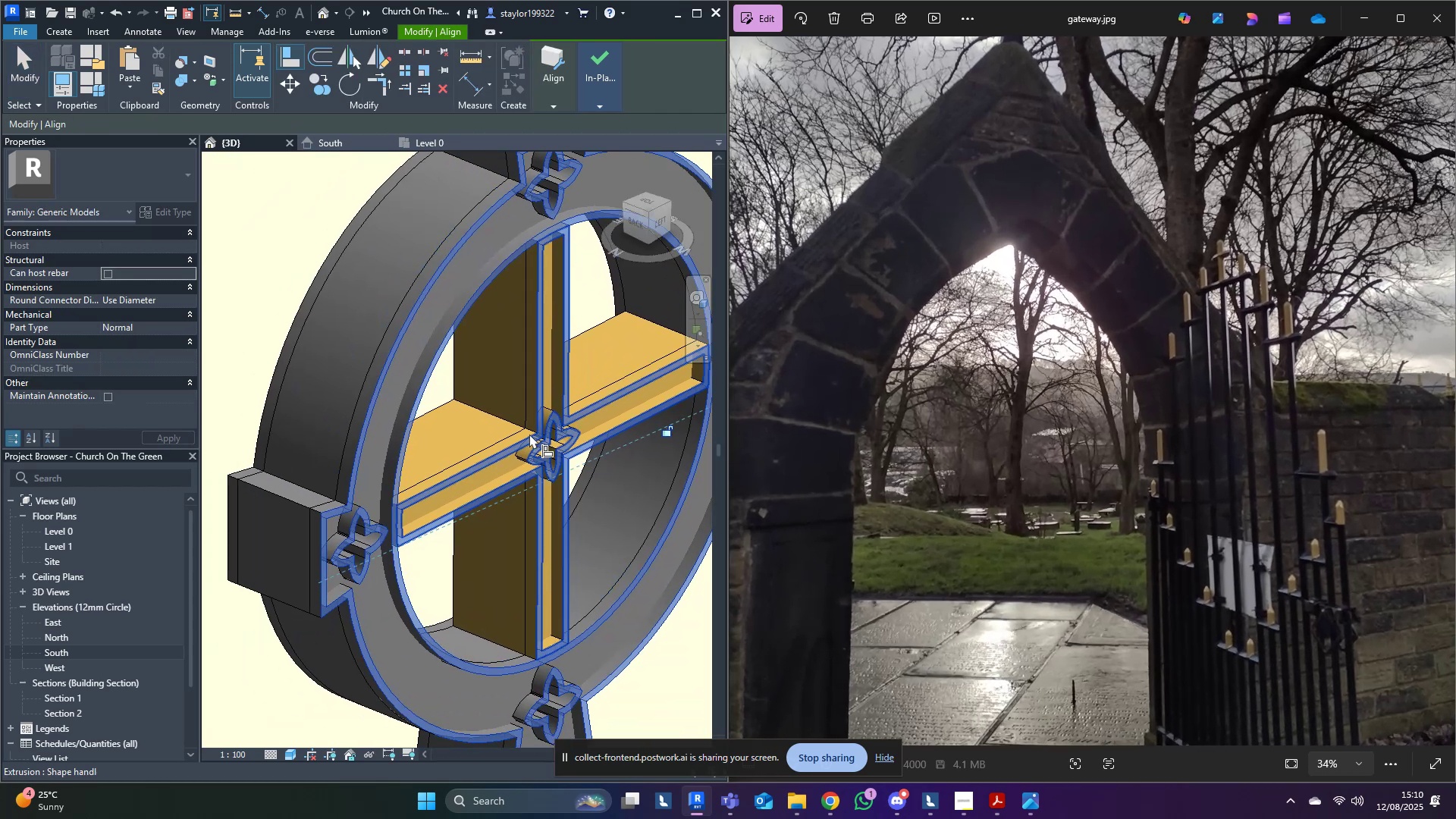 
hold_key(key=ShiftLeft, duration=0.61)
 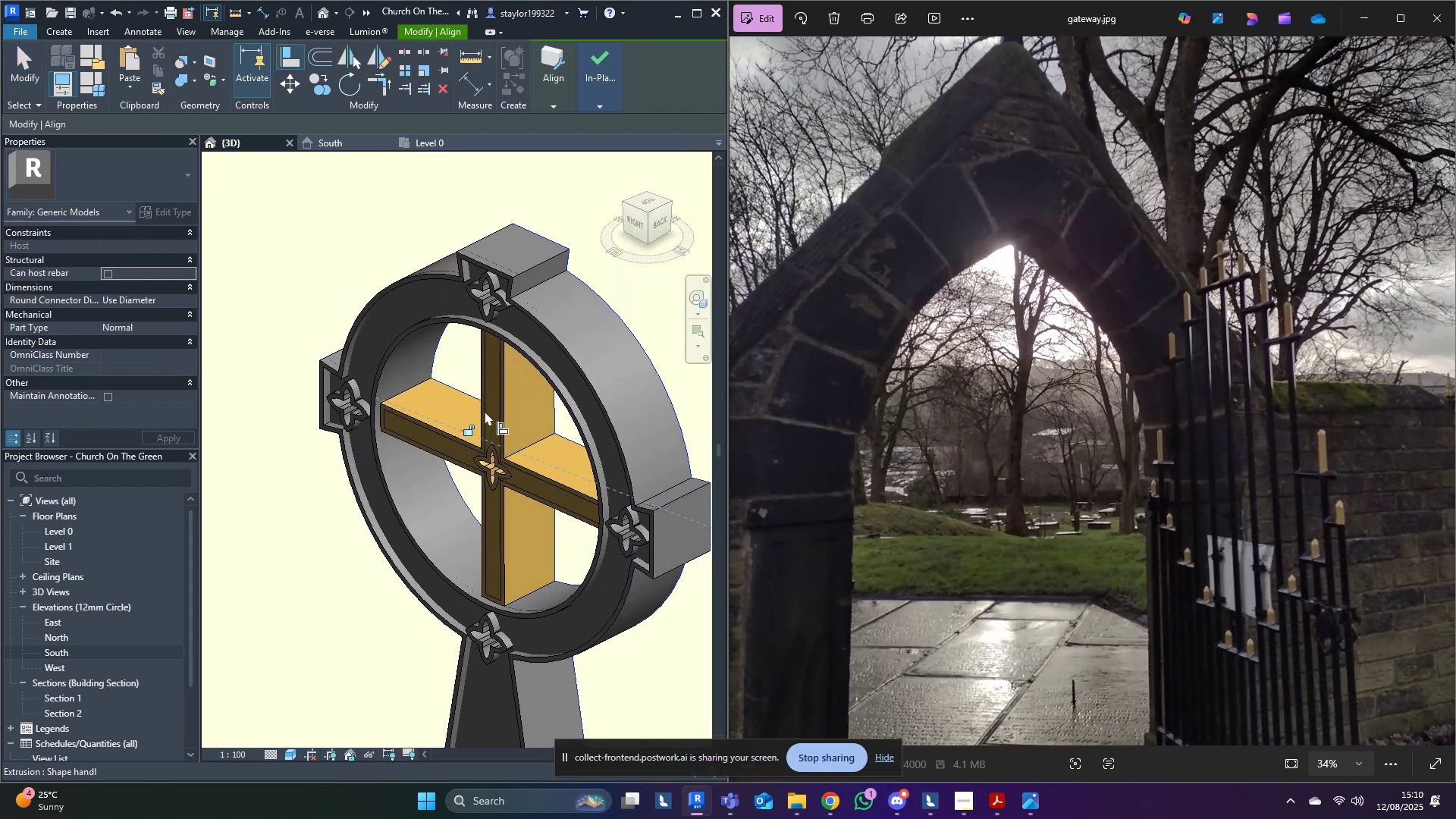 
scroll: coordinate [321, 440], scroll_direction: up, amount: 13.0
 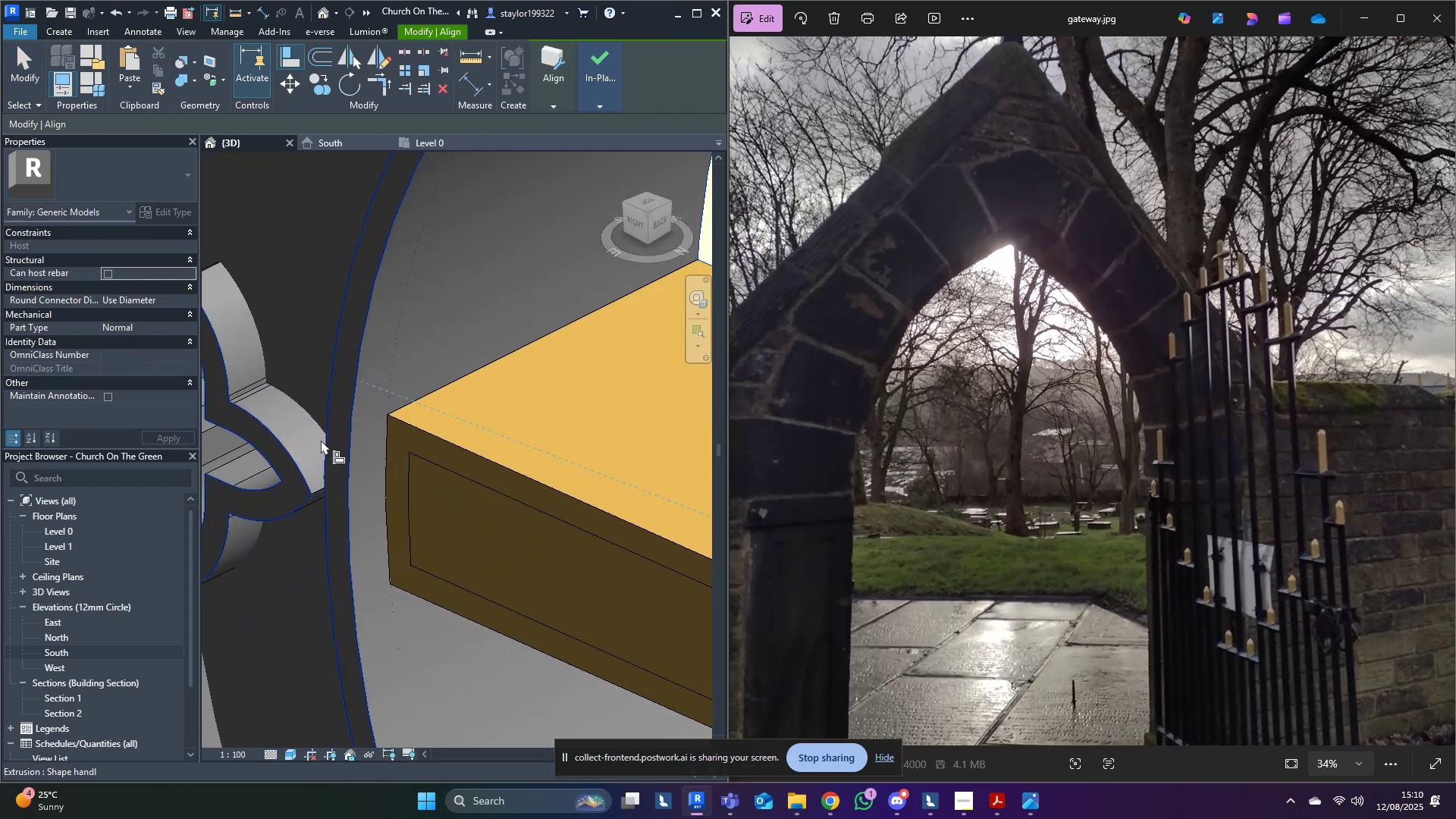 
type(al)
 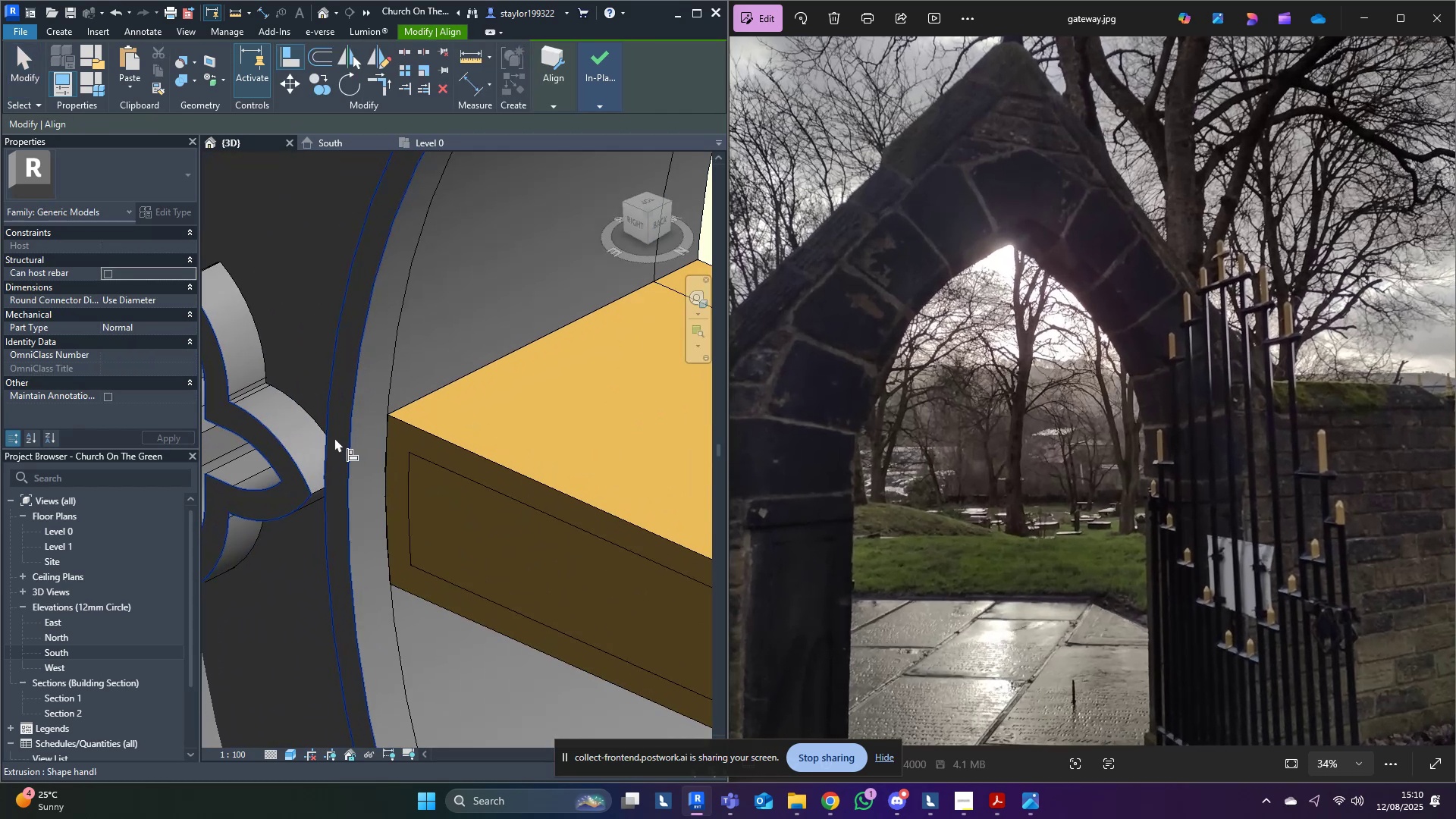 
left_click([334, 438])
 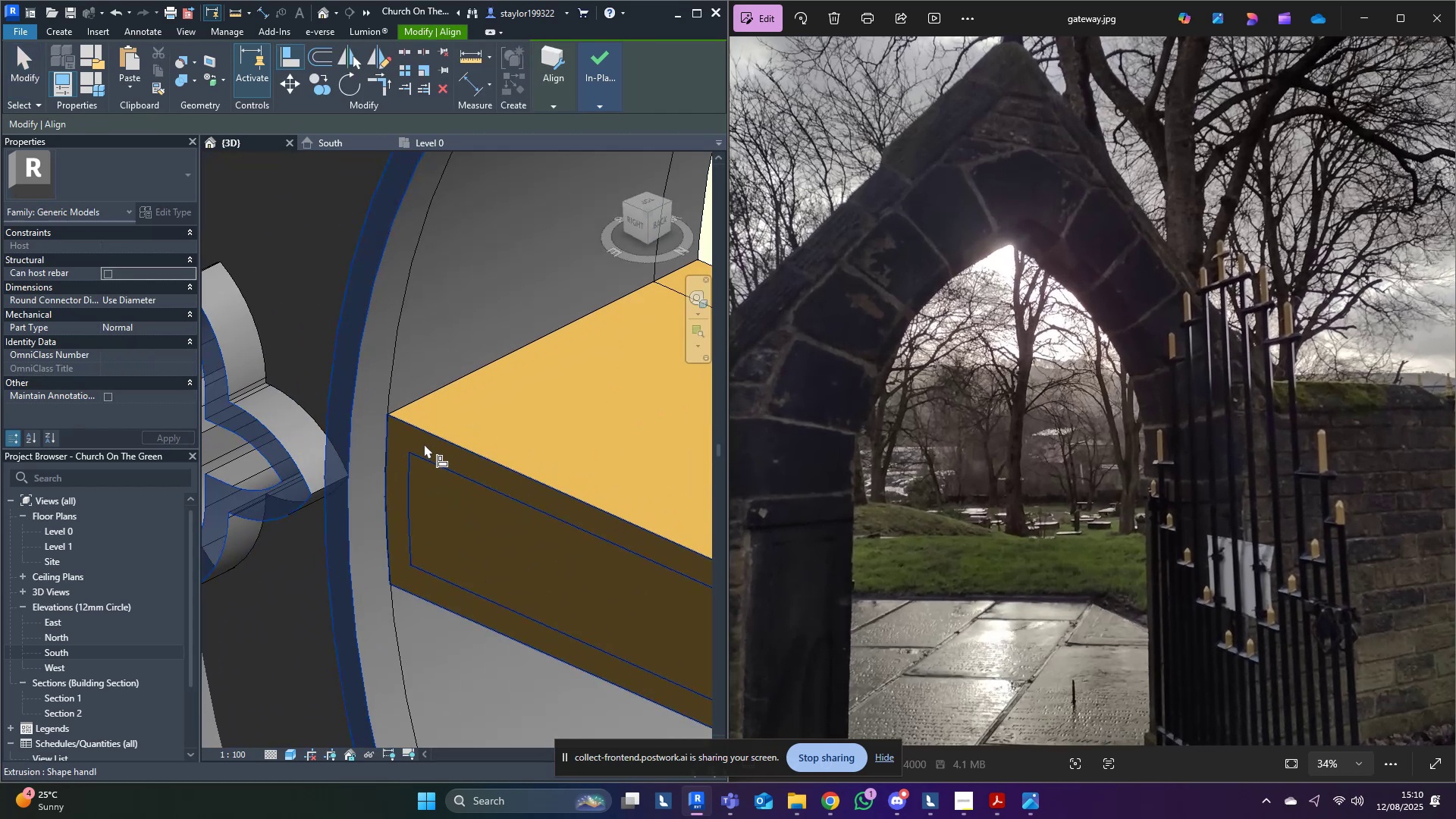 
left_click([424, 444])
 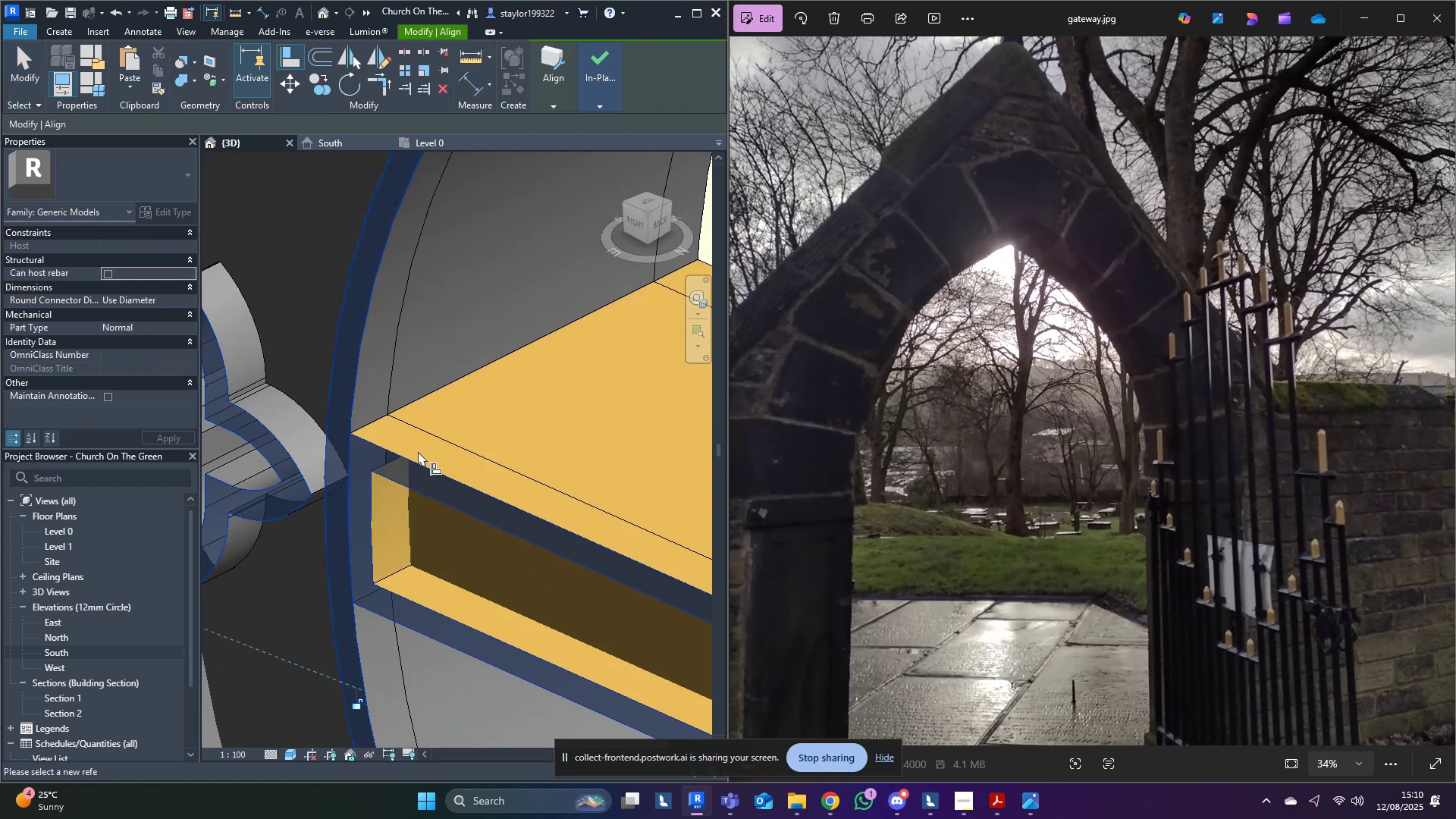 
key(Escape)
 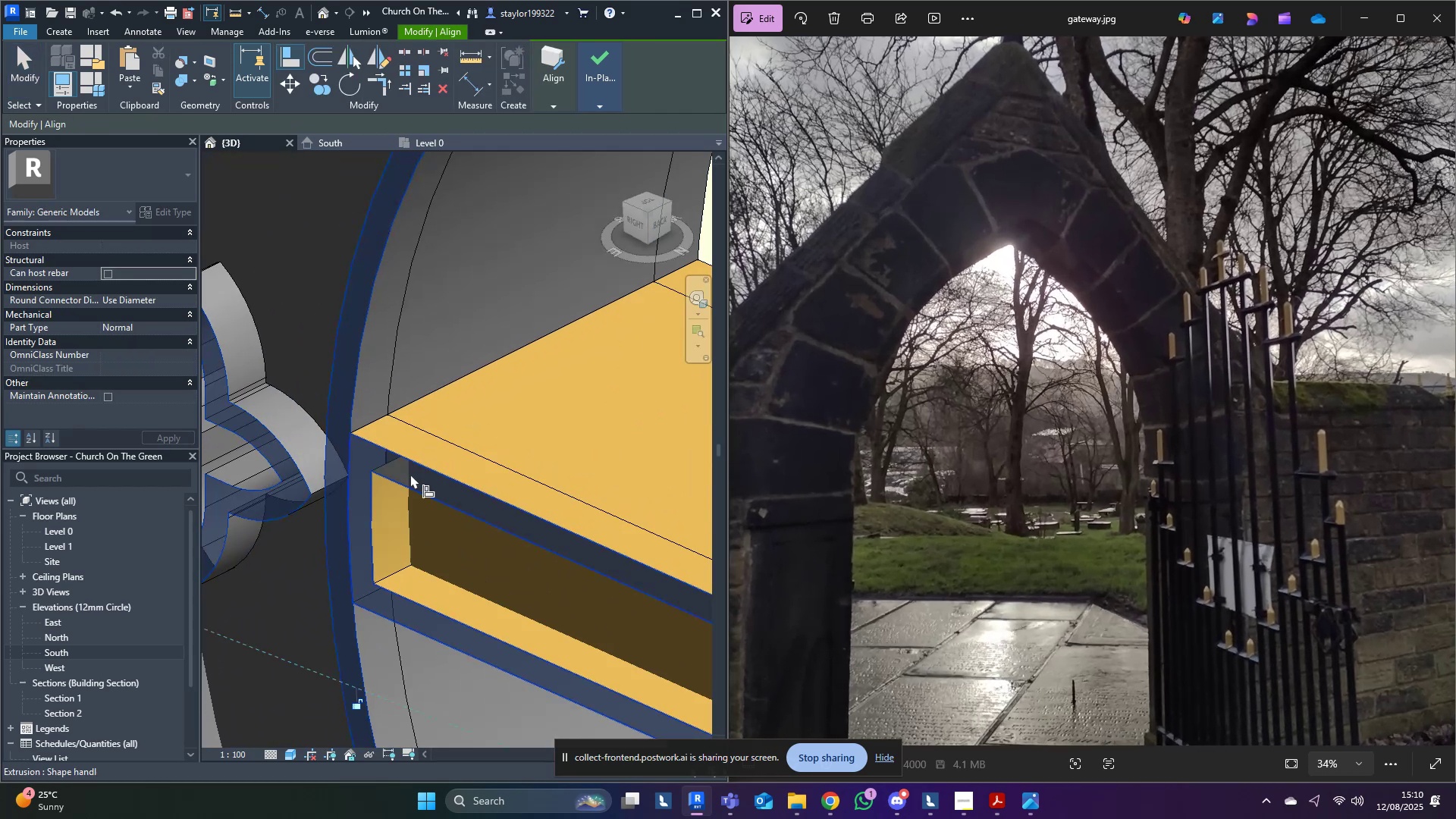 
scroll: coordinate [384, 496], scroll_direction: down, amount: 15.0
 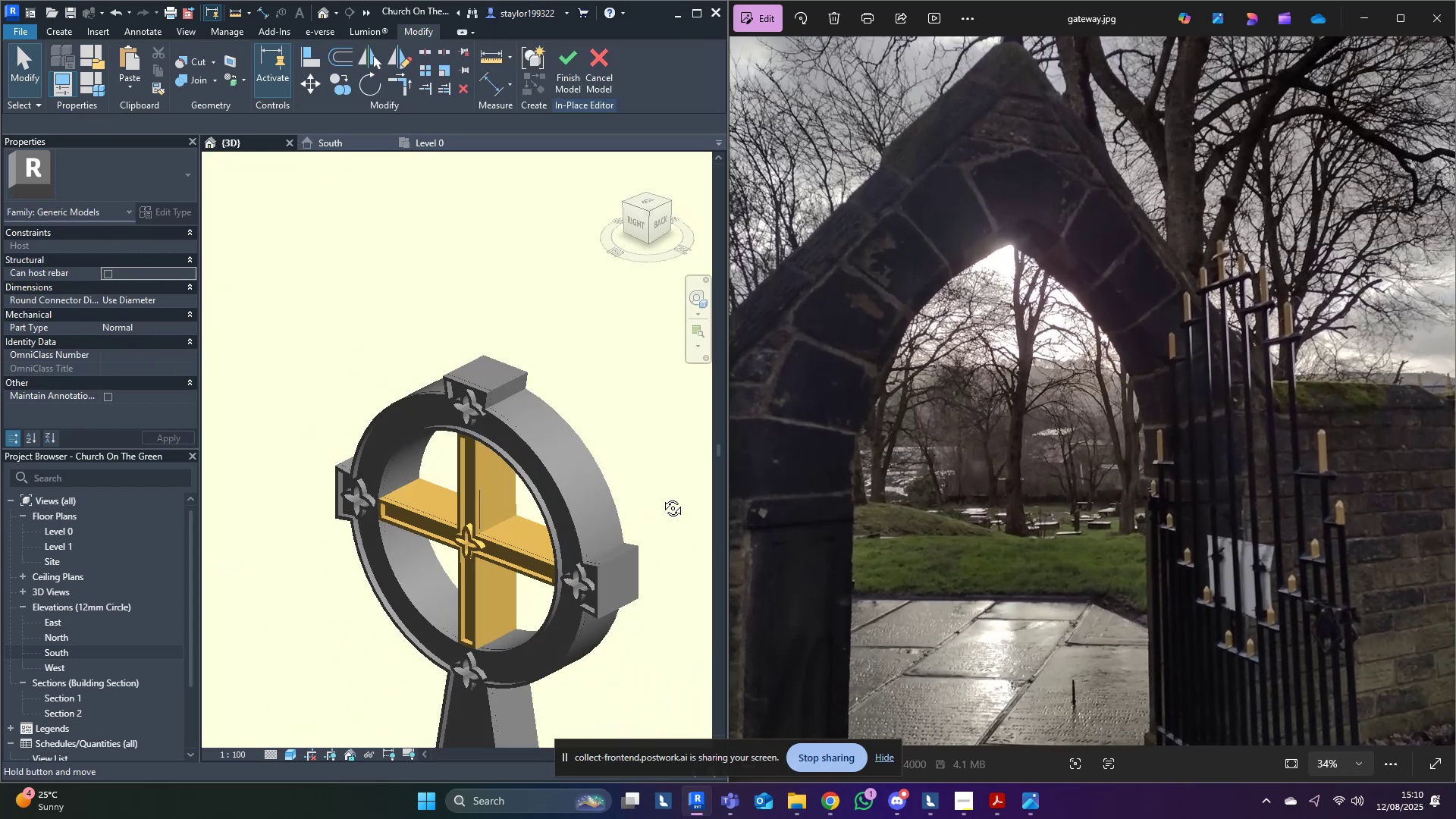 
key(Escape)
 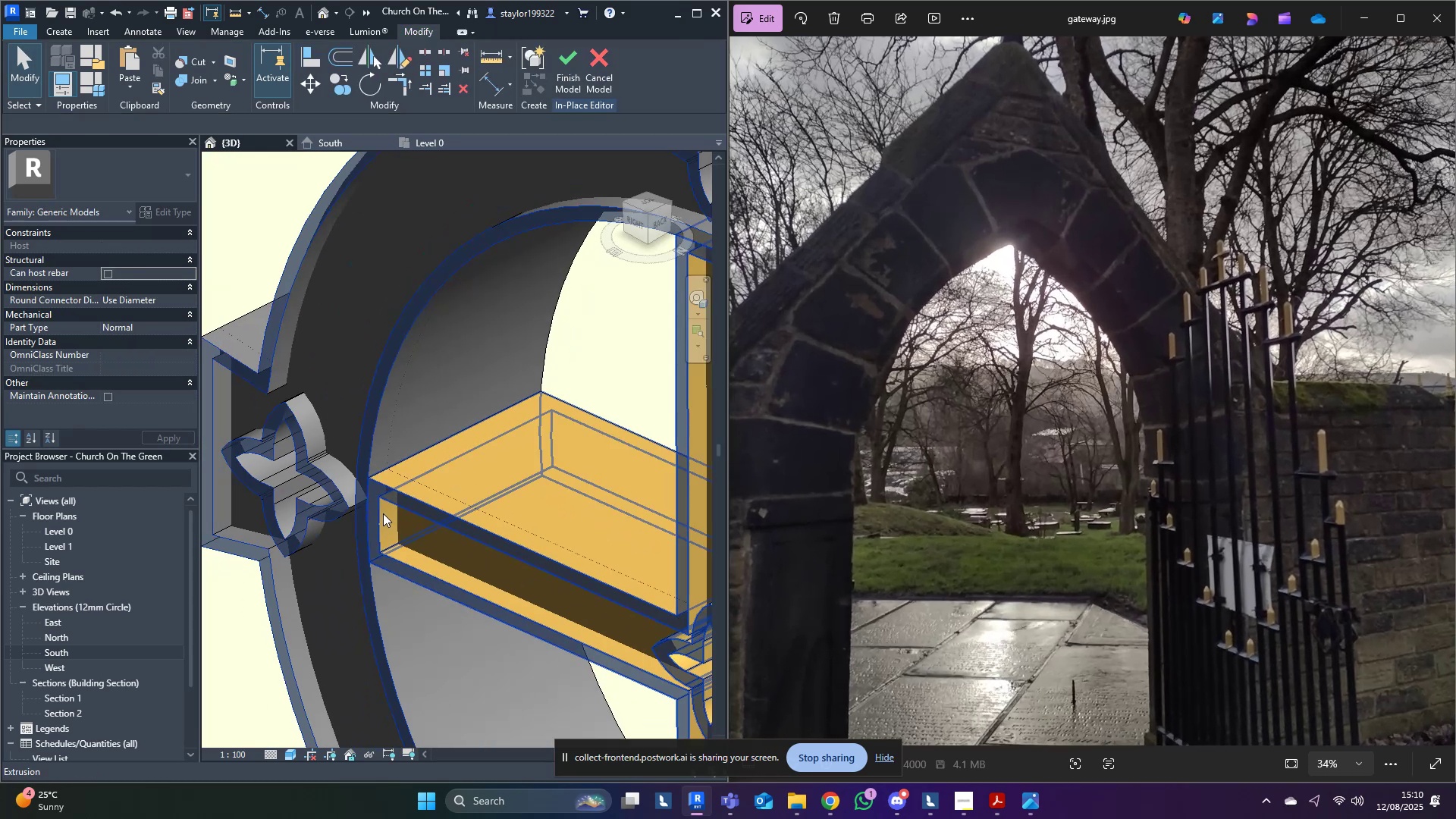 
key(Escape)
 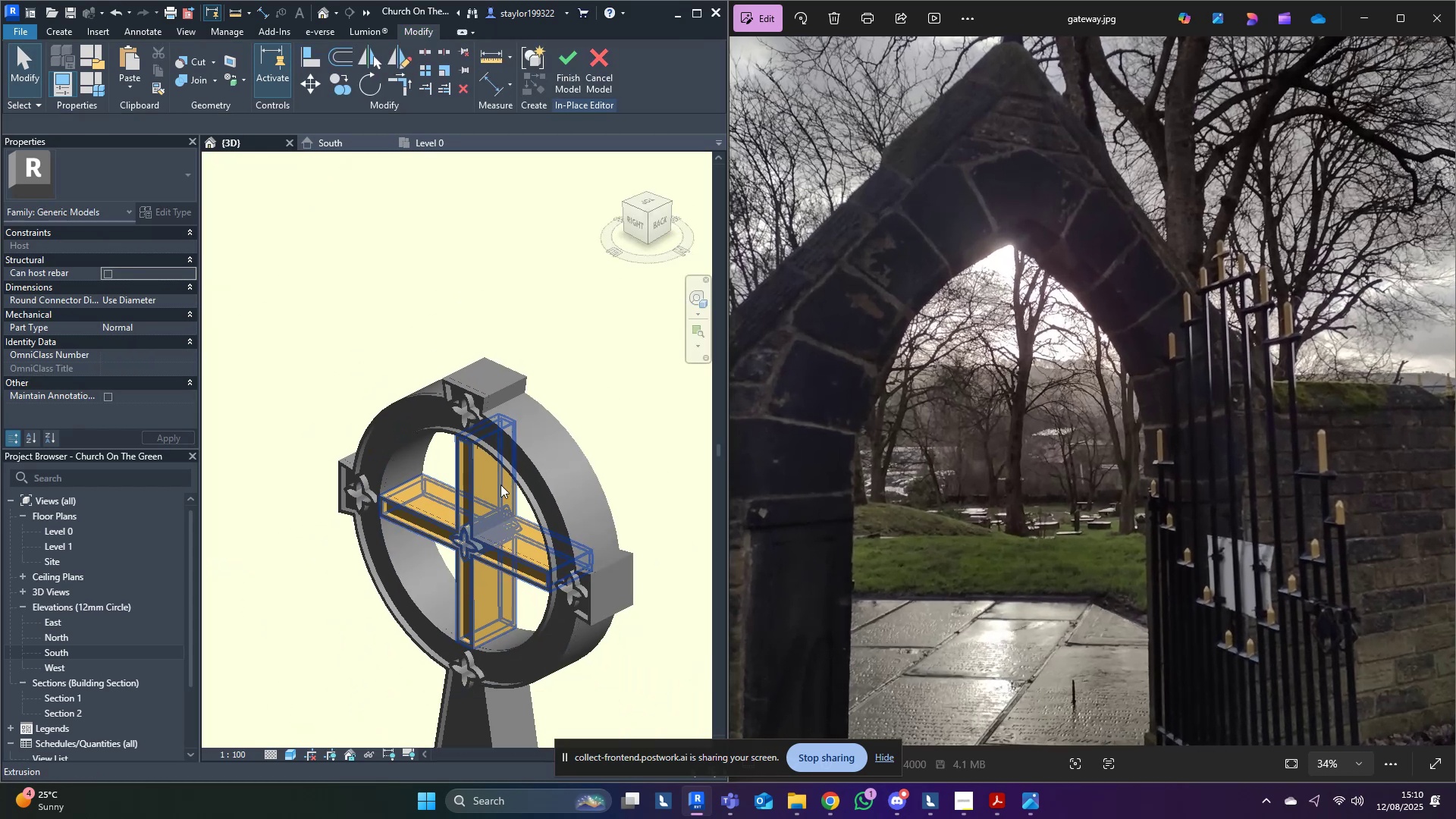 
hold_key(key=ShiftLeft, duration=0.37)
 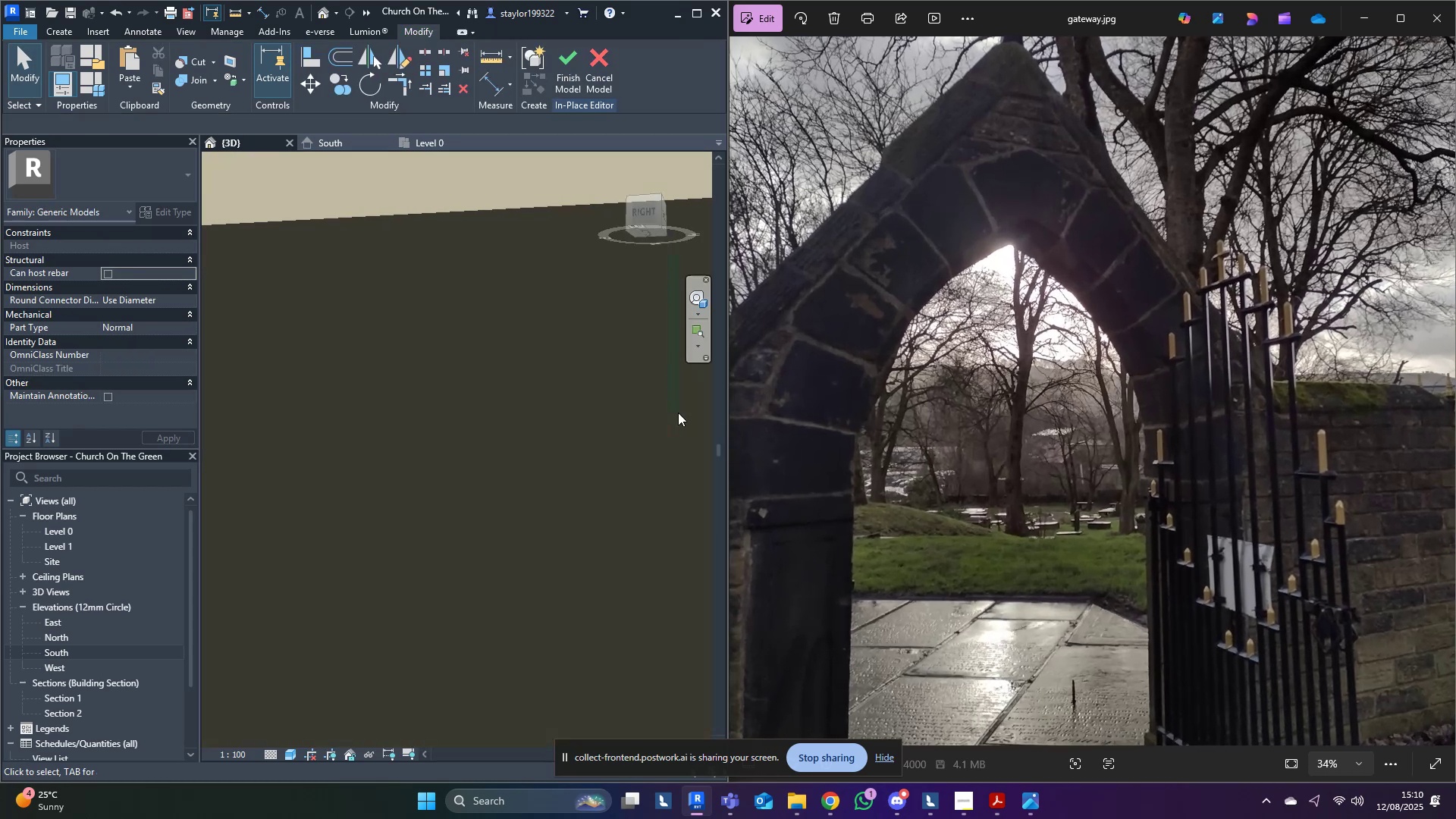 
hold_key(key=ShiftLeft, duration=0.69)
 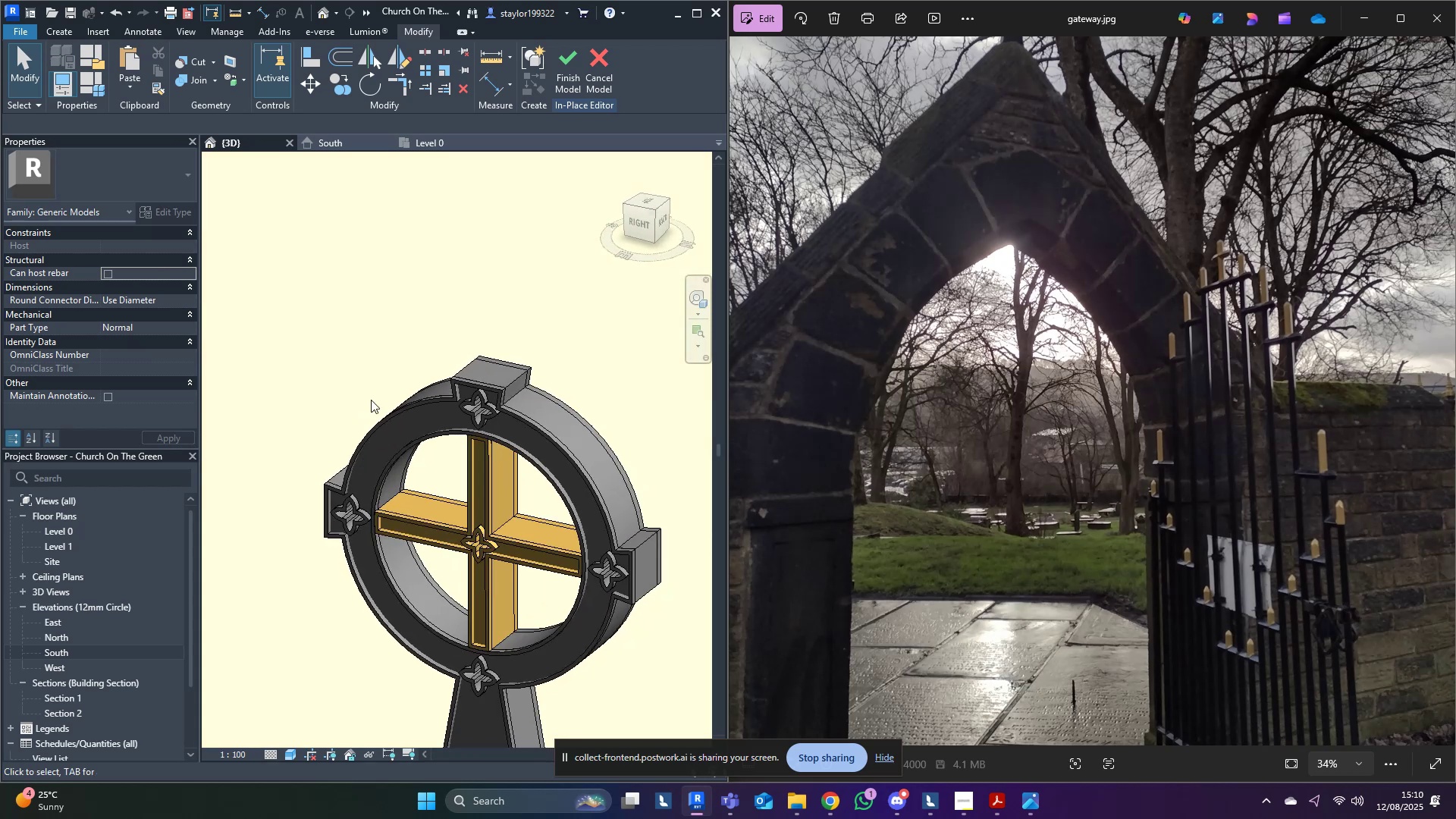 
hold_key(key=ShiftLeft, duration=0.55)
 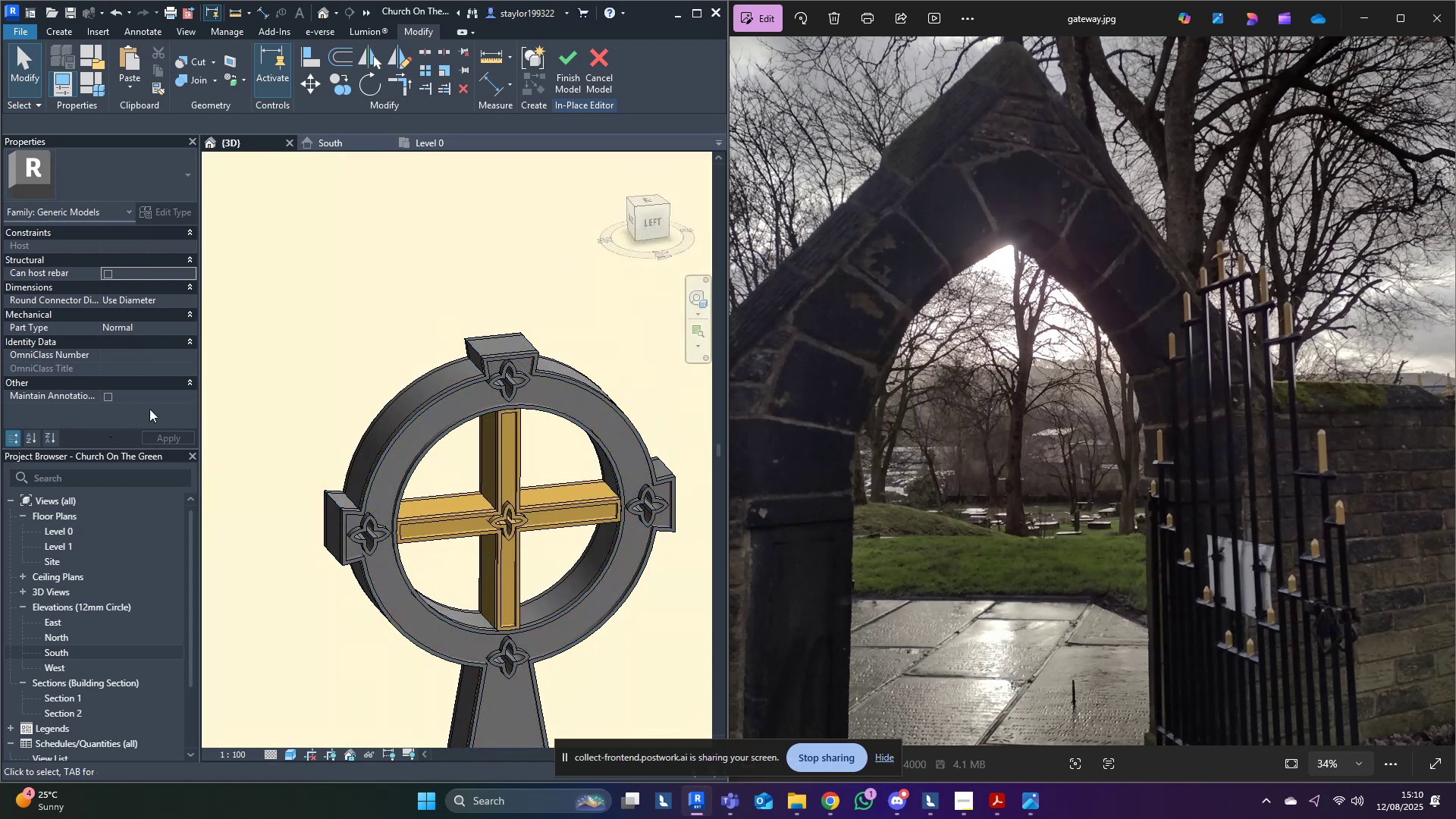 
scroll: coordinate [463, 532], scroll_direction: up, amount: 4.0
 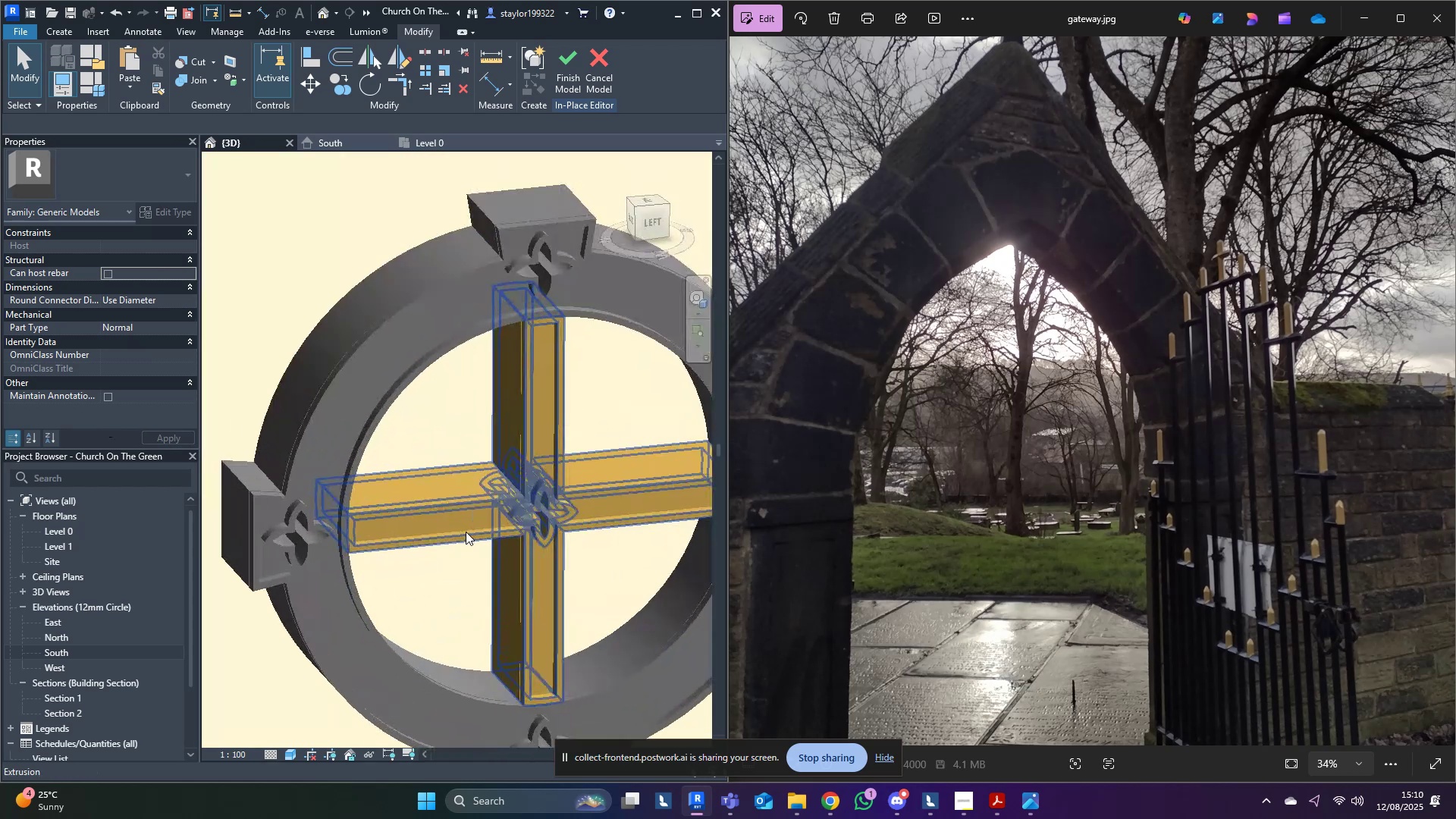 
hold_key(key=ShiftLeft, duration=1.38)
 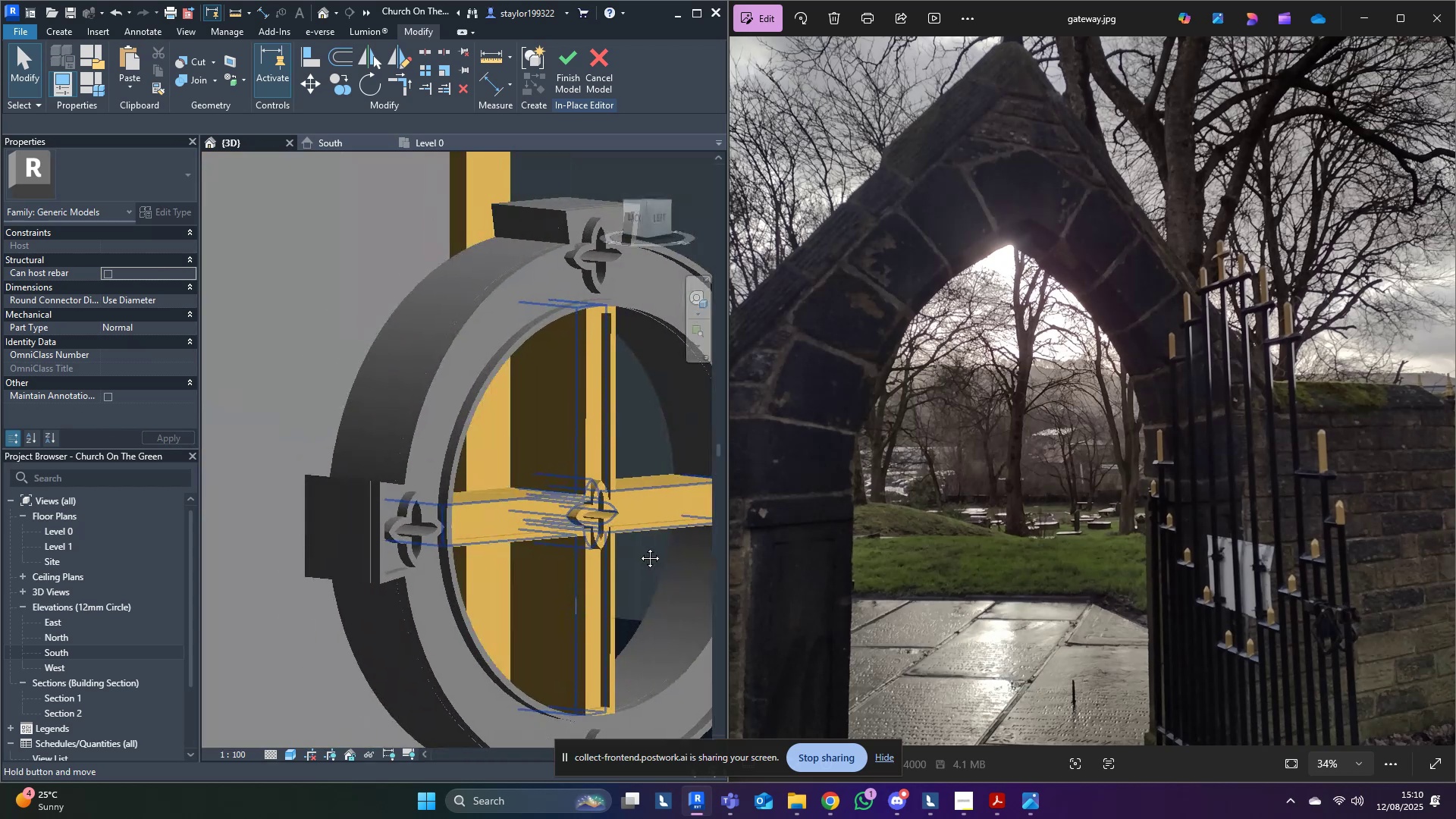 
hold_key(key=ShiftLeft, duration=0.57)
 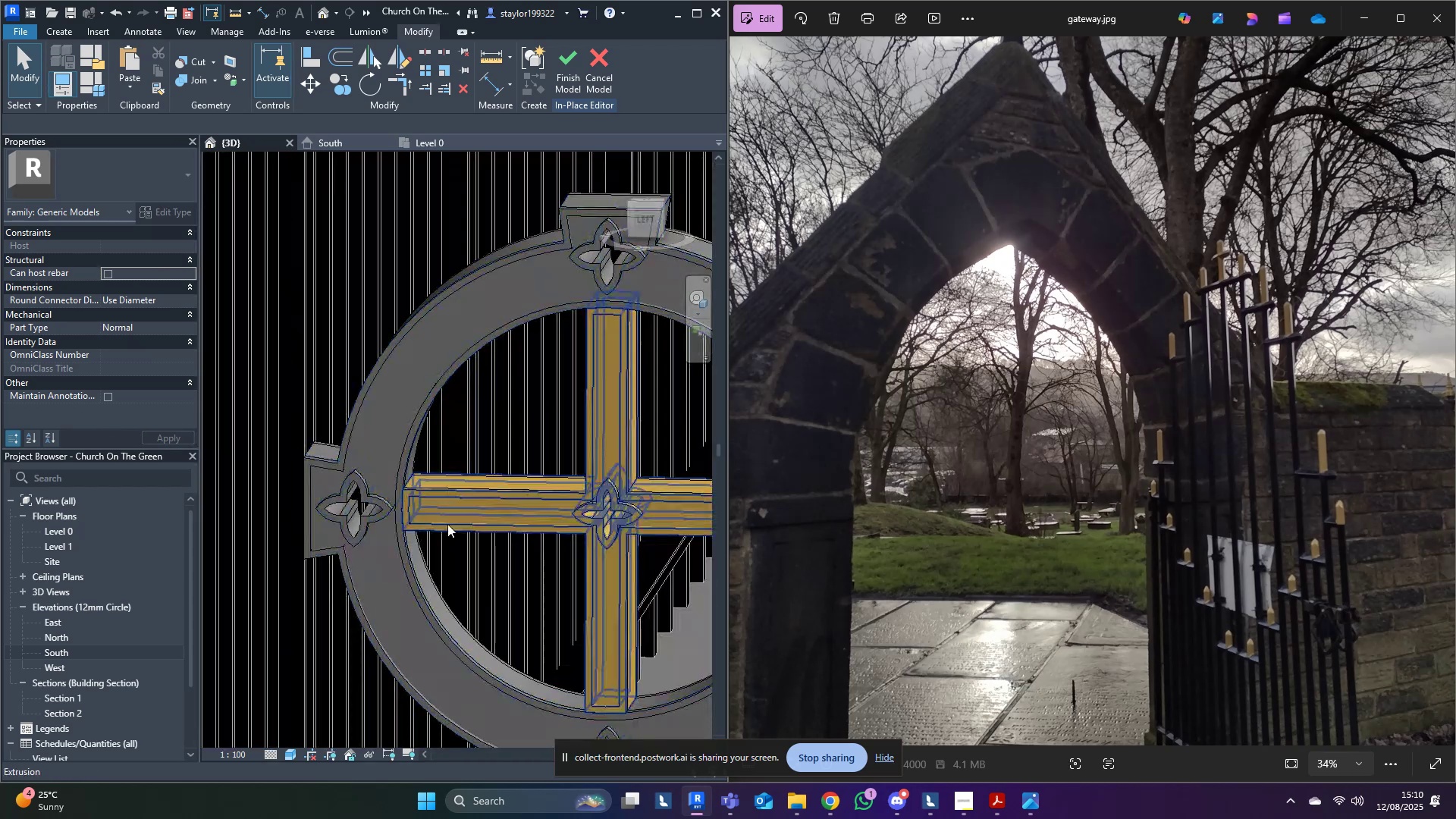 
scroll: coordinate [599, 452], scroll_direction: up, amount: 4.0
 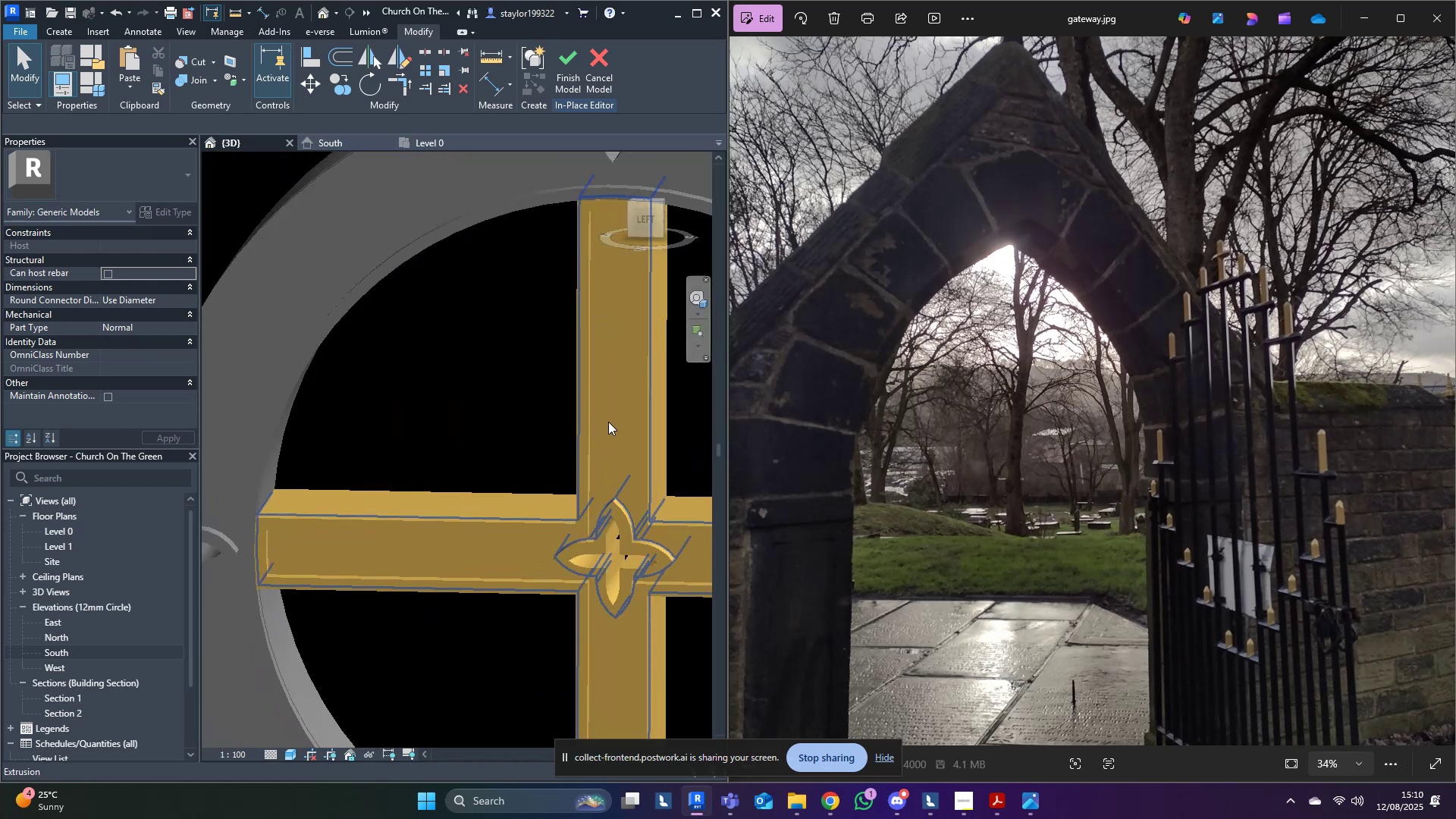 
left_click([608, 422])
 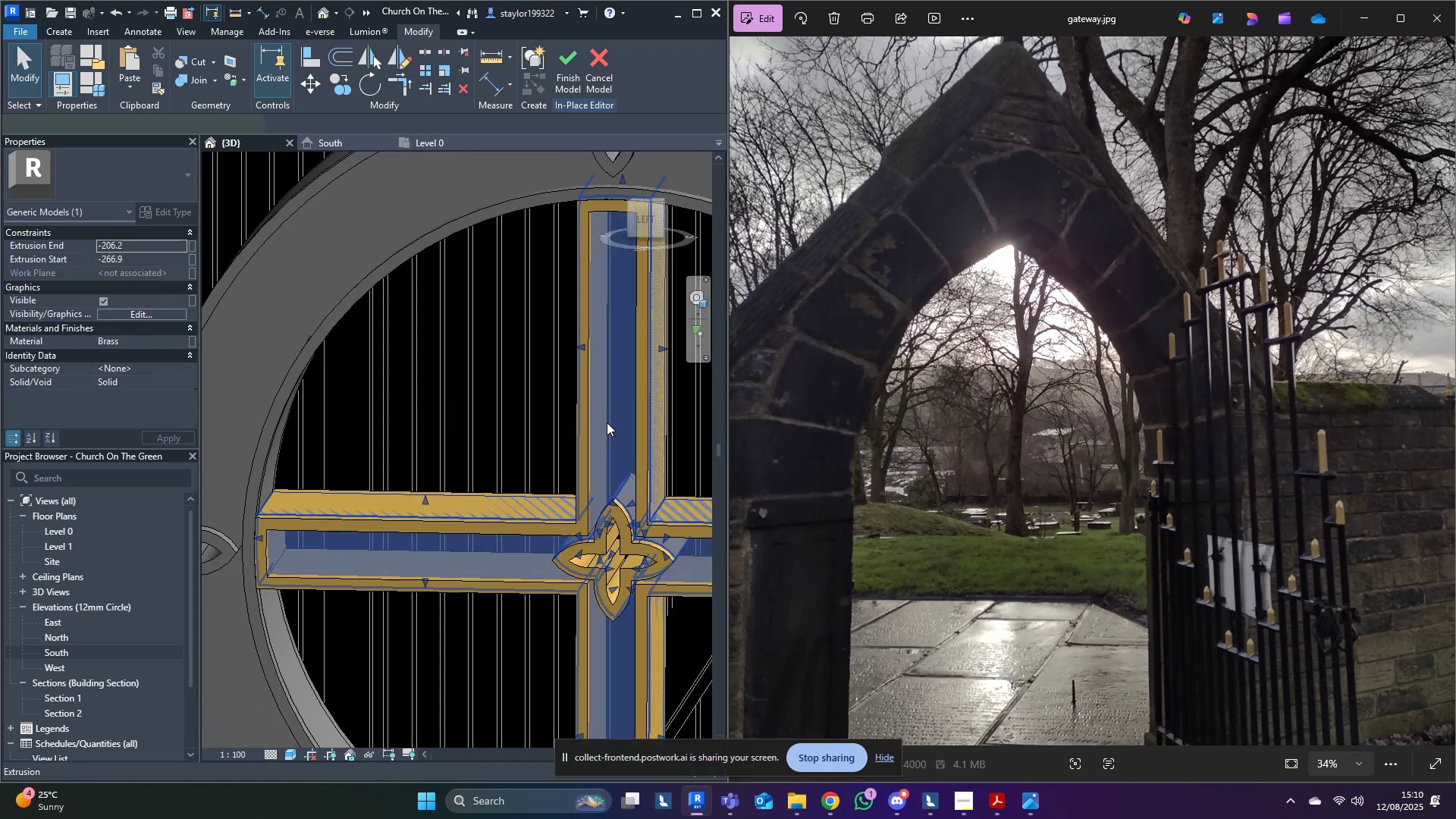 
scroll: coordinate [604, 429], scroll_direction: down, amount: 4.0
 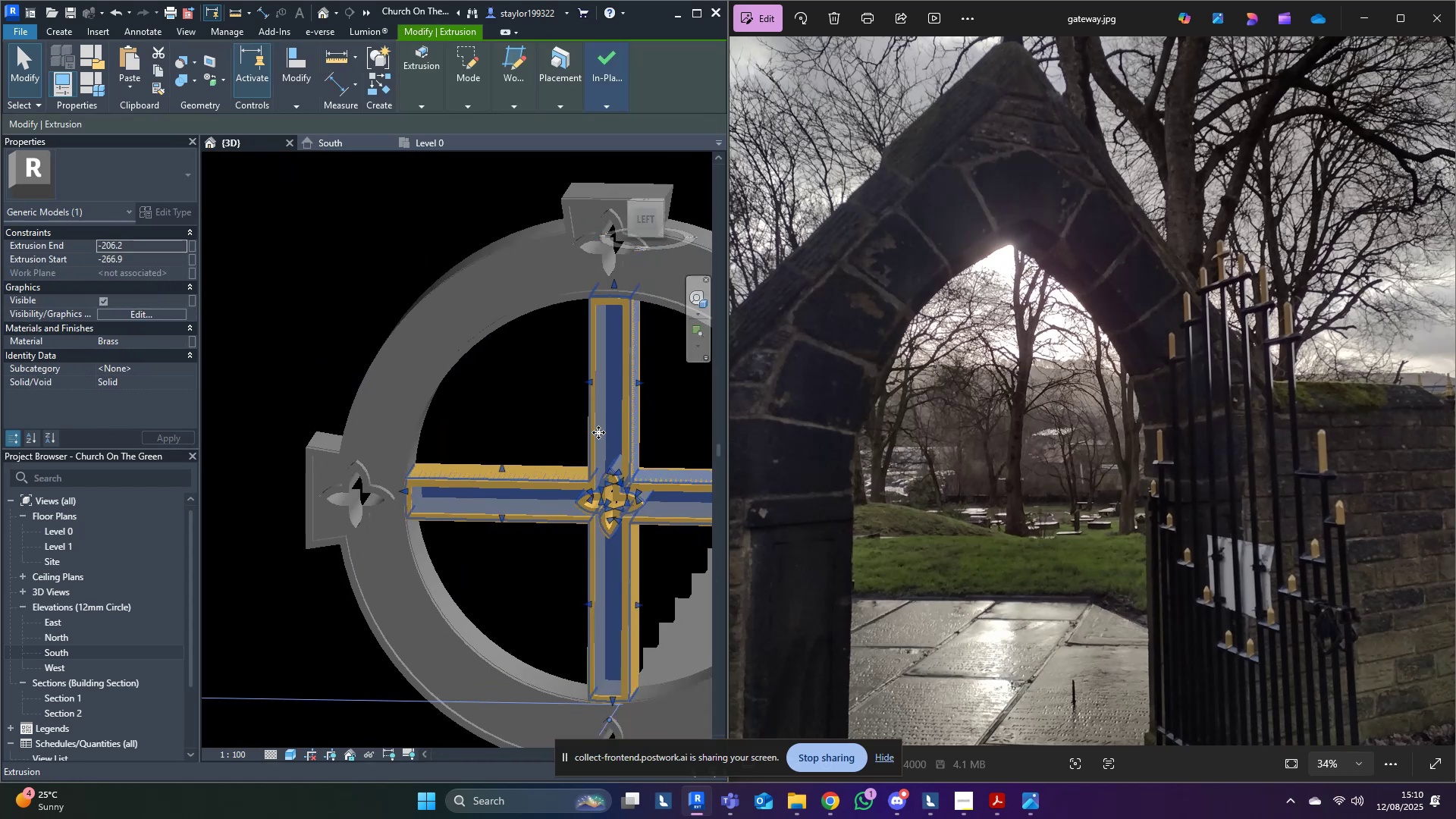 
hold_key(key=ShiftLeft, duration=1.11)
 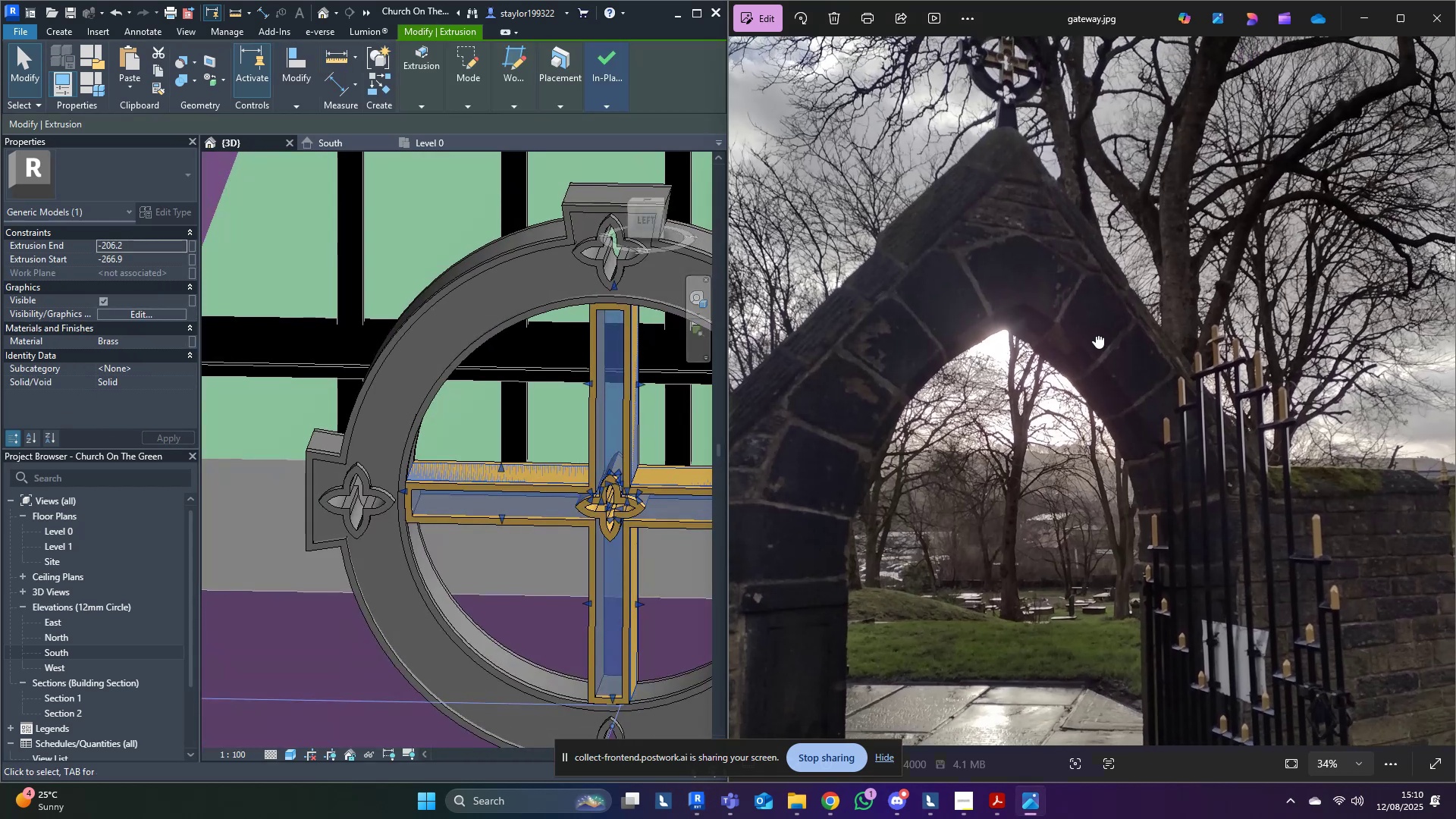 
double_click([538, 412])
 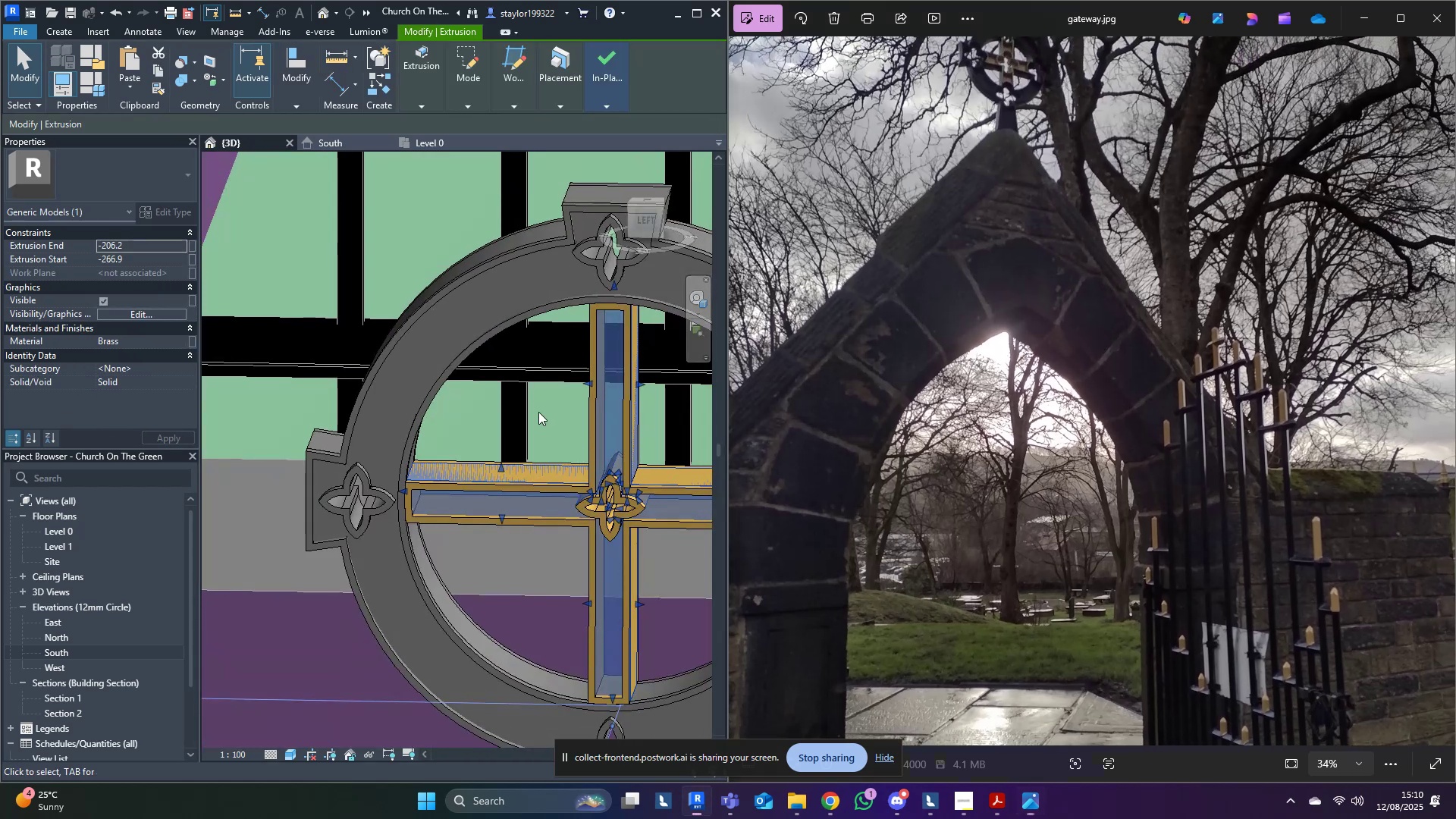 
key(Escape)
 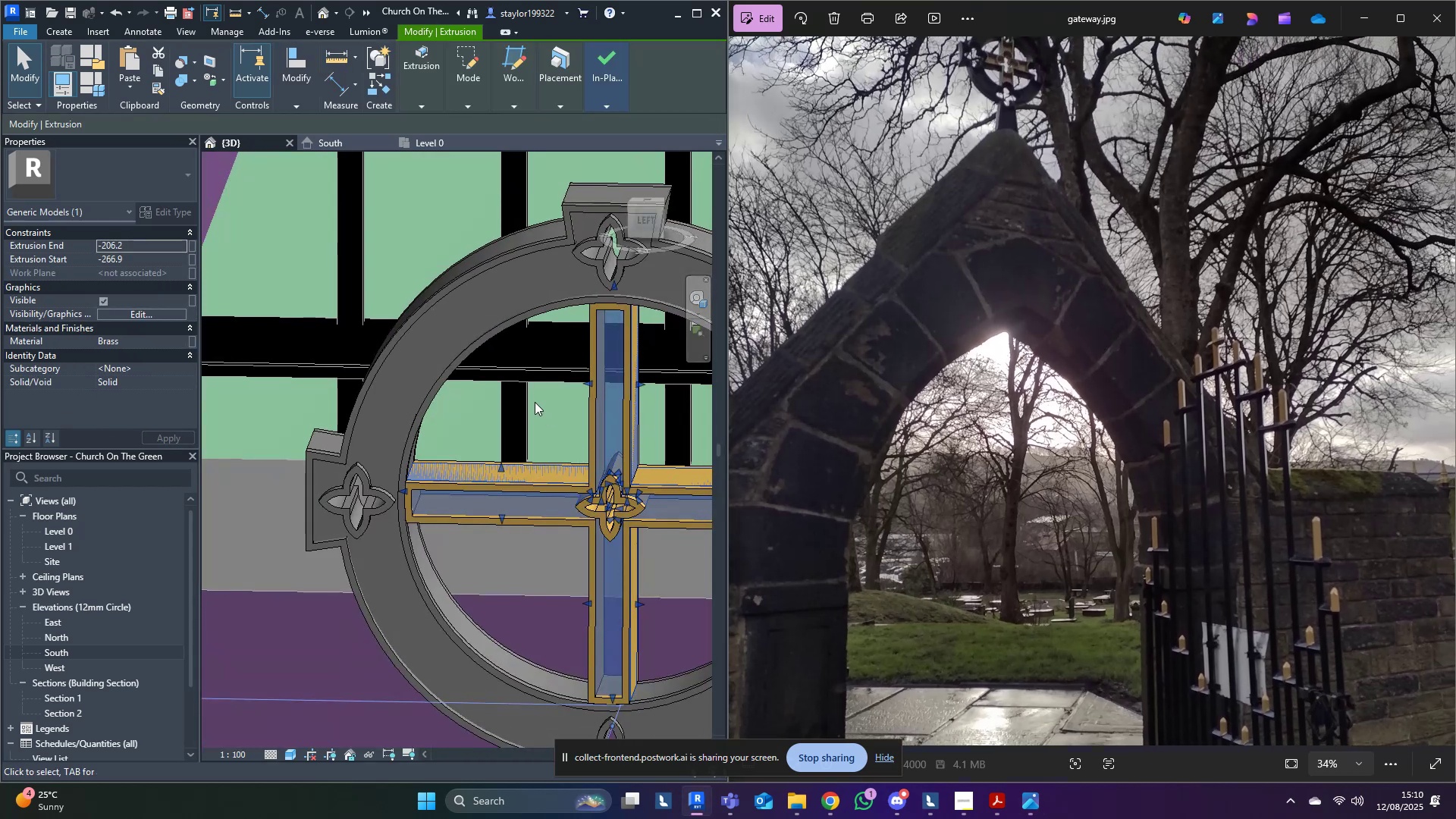 
scroll: coordinate [535, 477], scroll_direction: up, amount: 20.0
 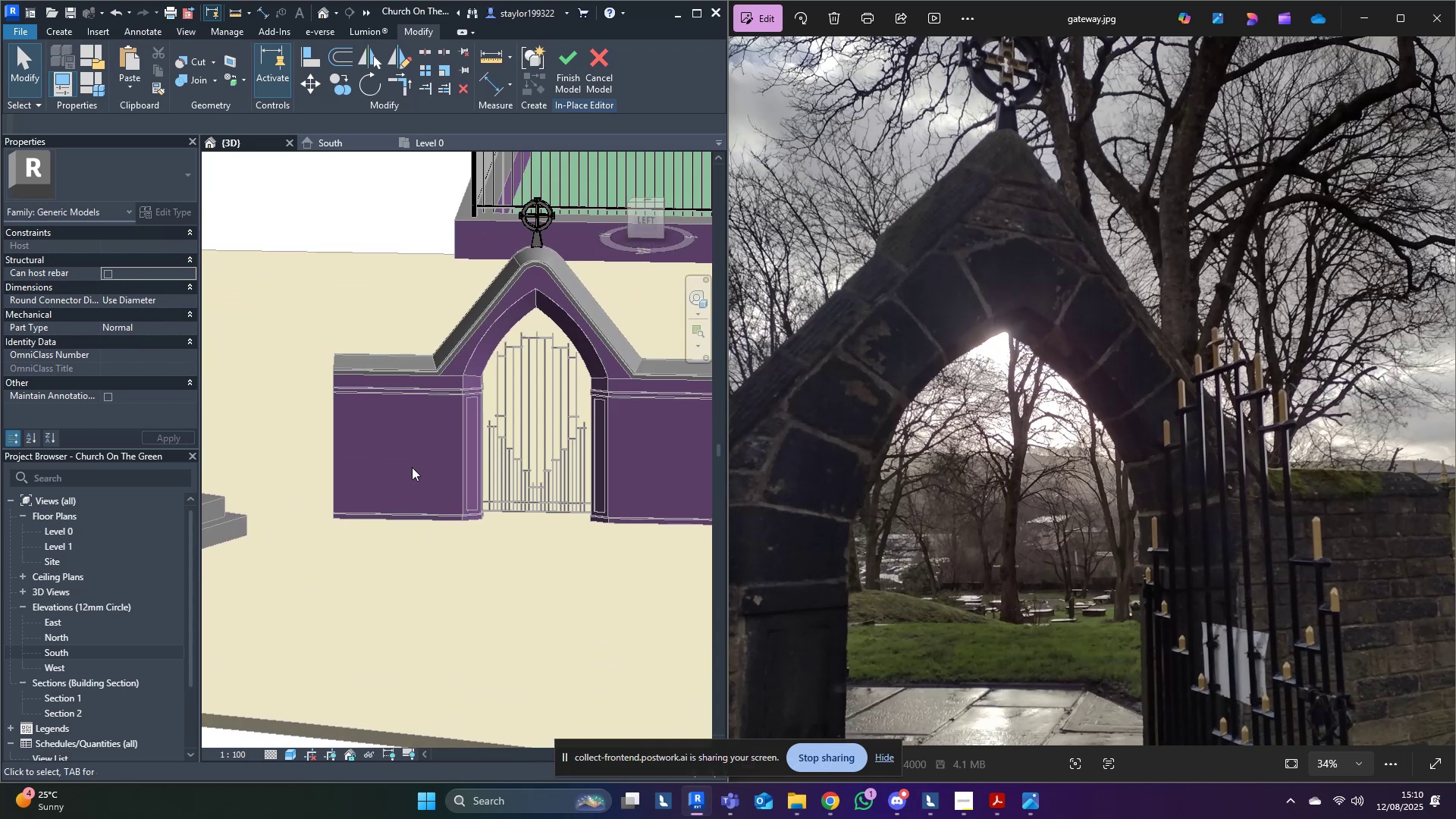 
hold_key(key=ShiftLeft, duration=1.38)
 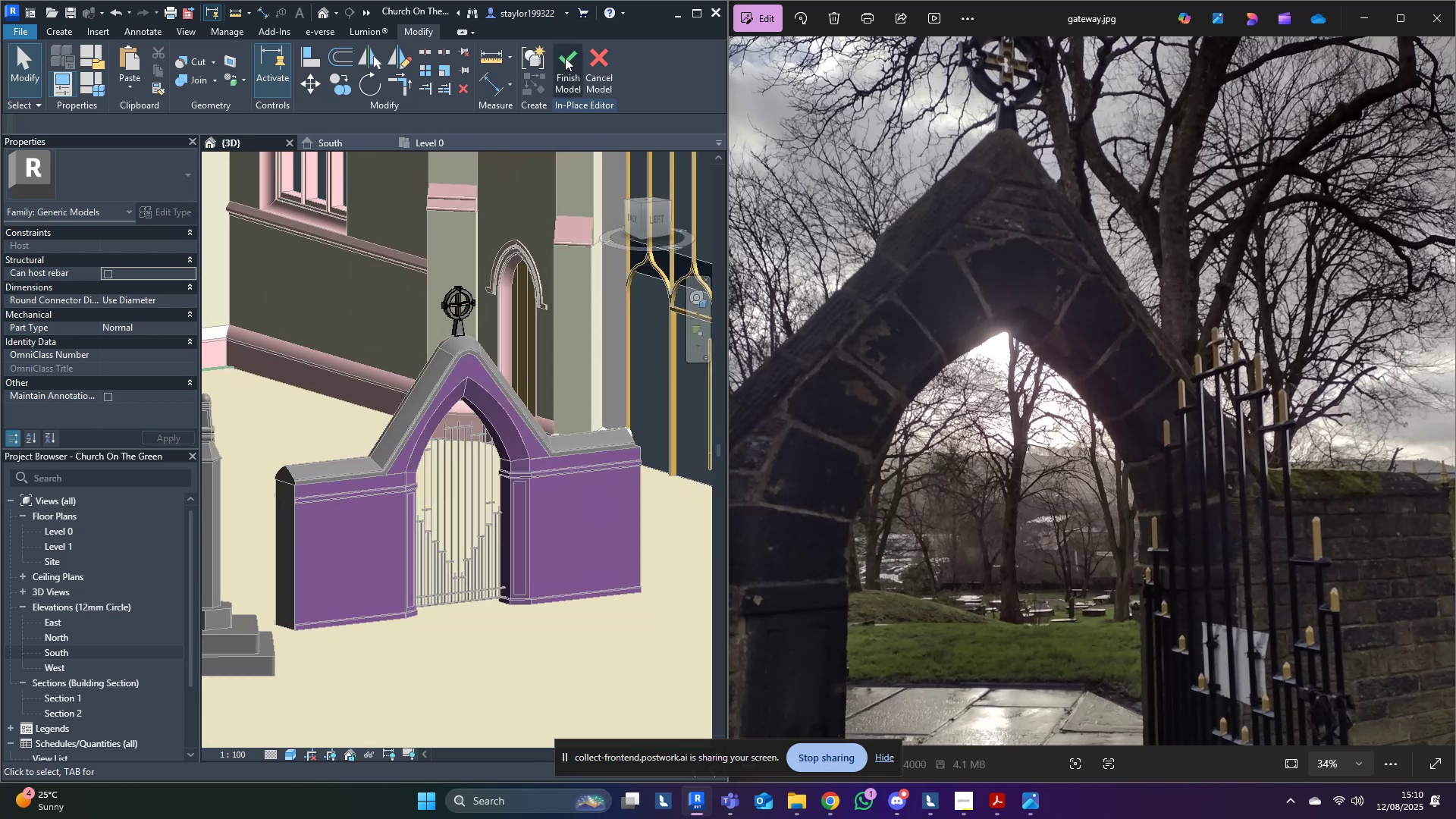 
left_click([565, 58])
 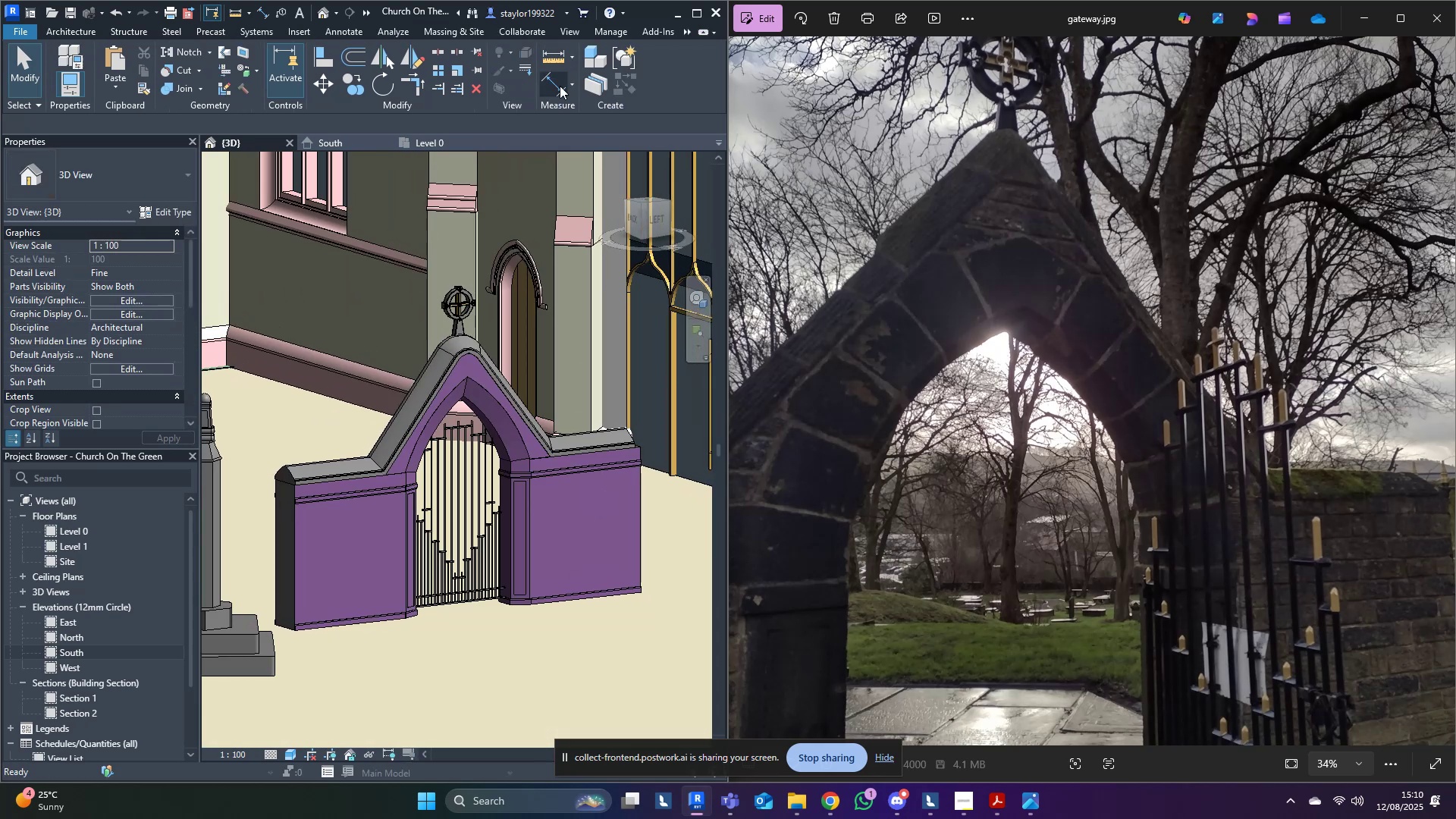 
key(Control+S)
 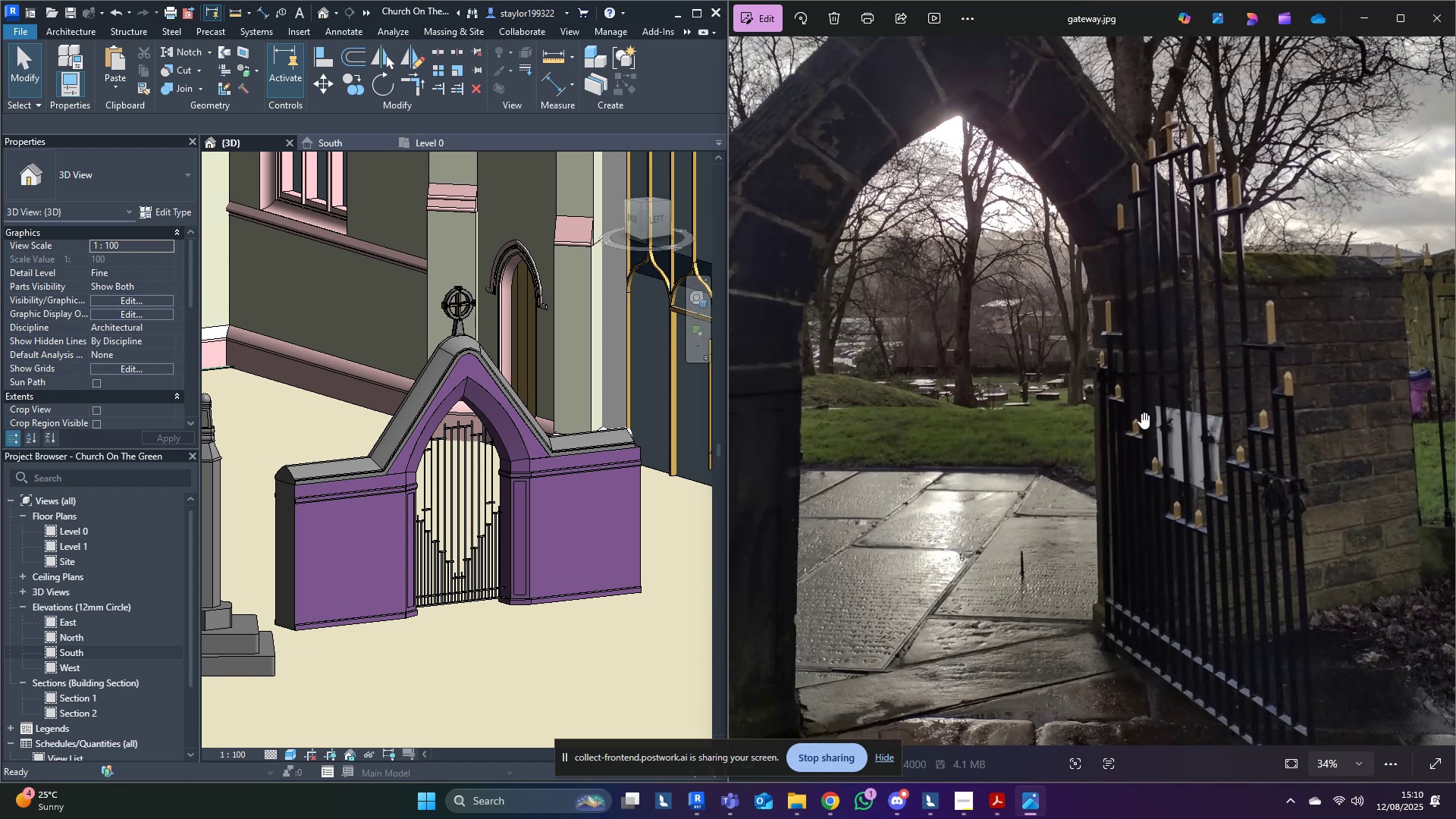 
wait(7.54)
 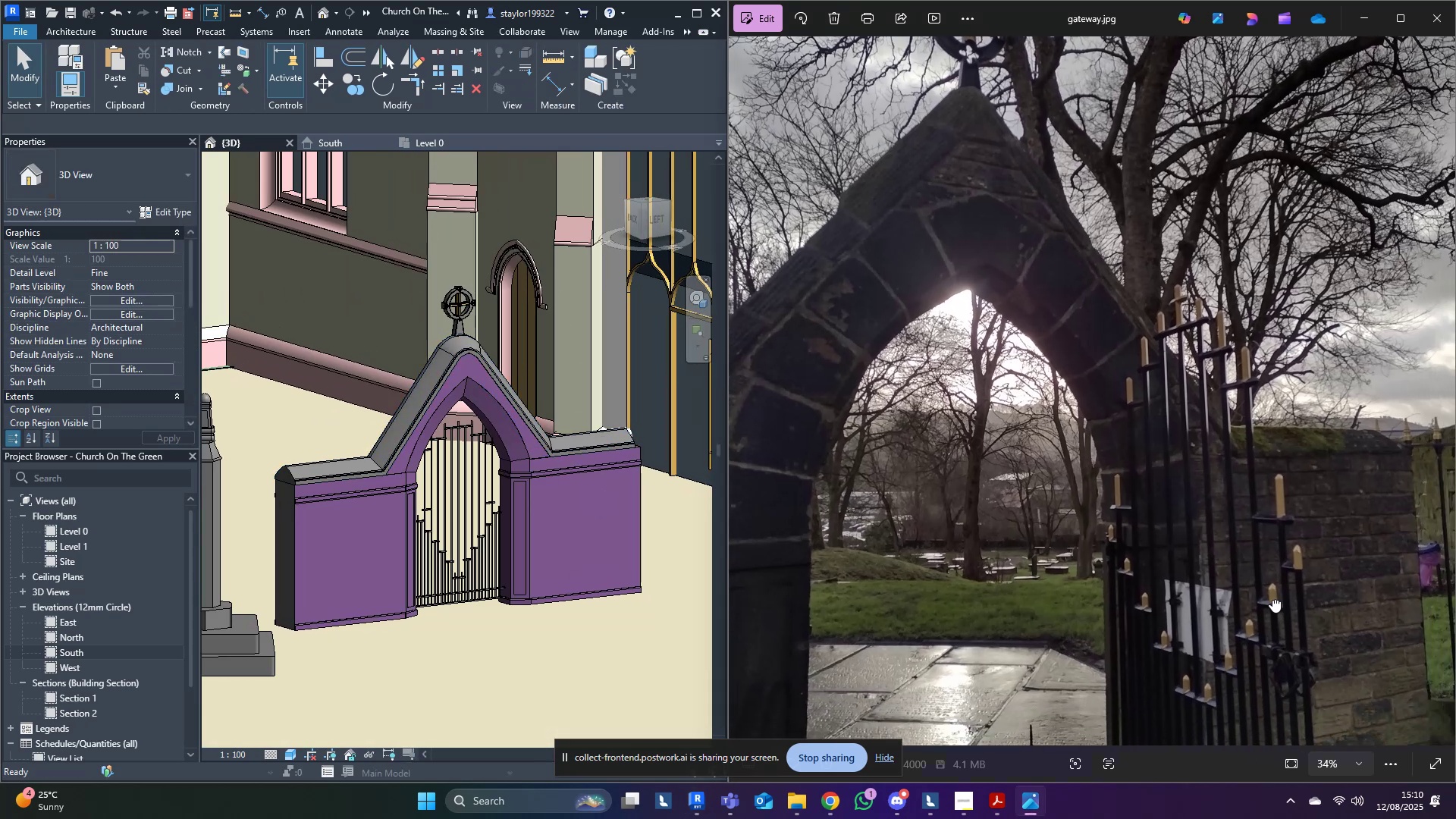 
middle_click([329, 613])
 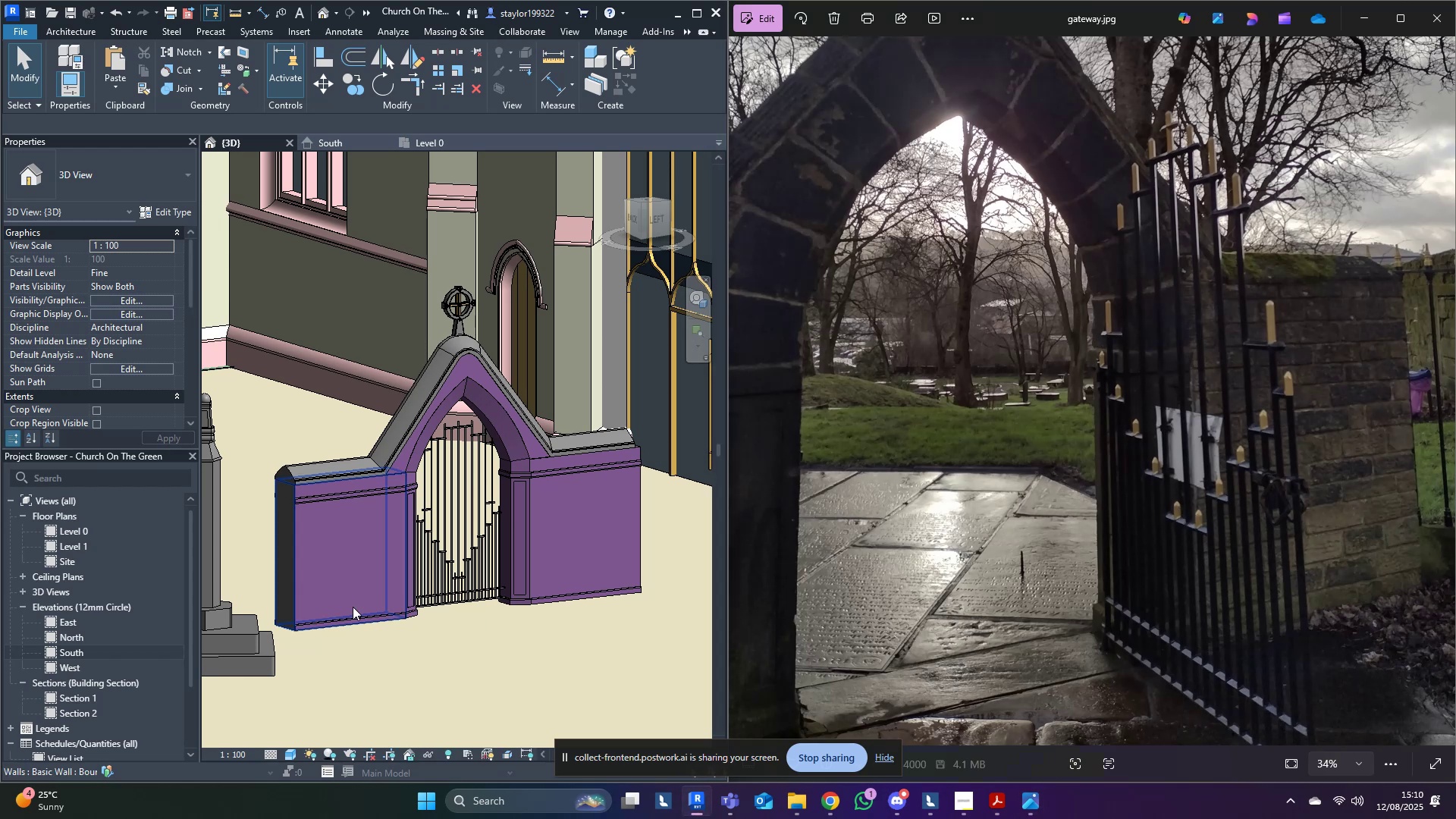 
scroll: coordinate [437, 603], scroll_direction: up, amount: 8.0
 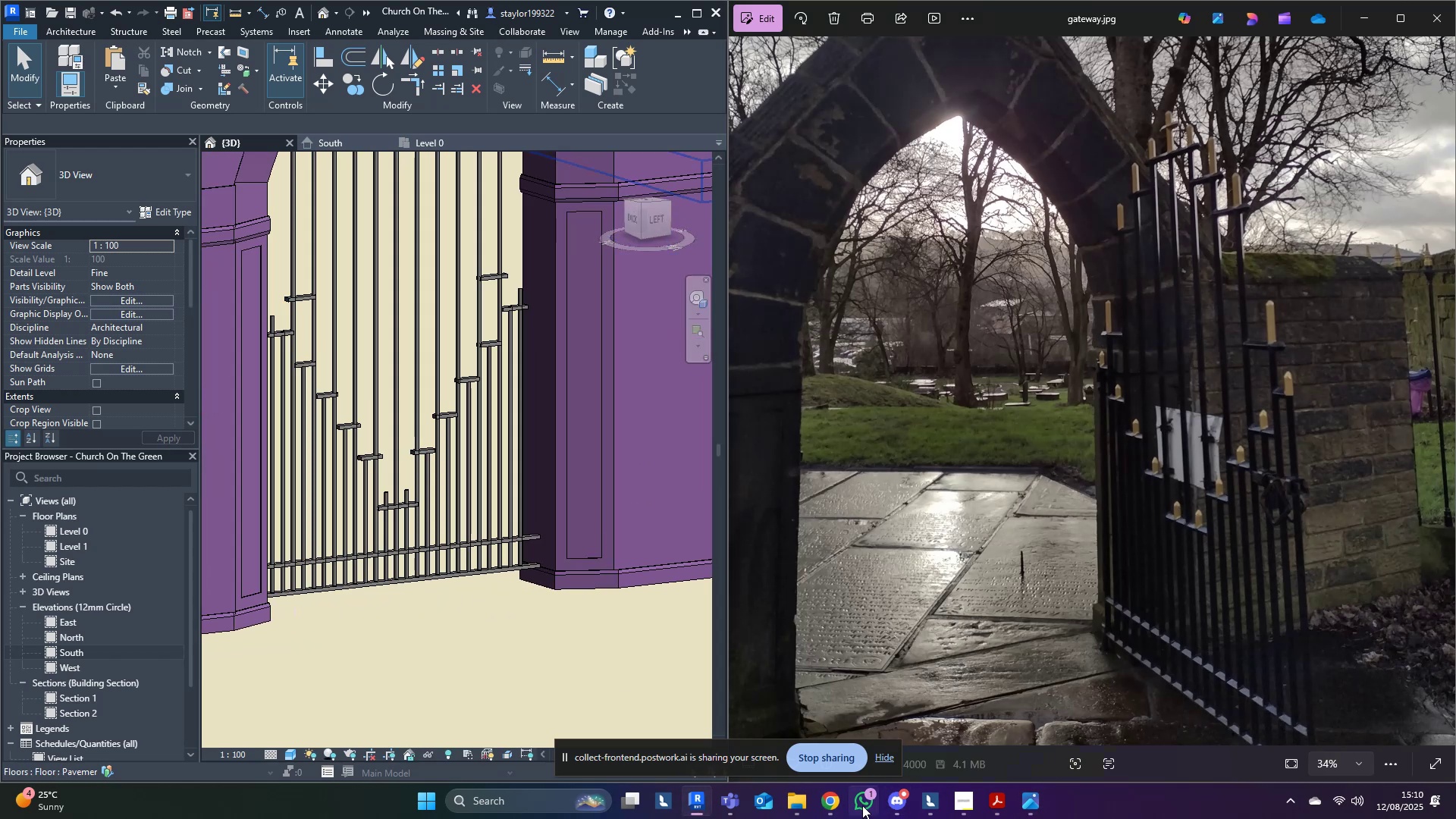 
left_click([836, 806])
 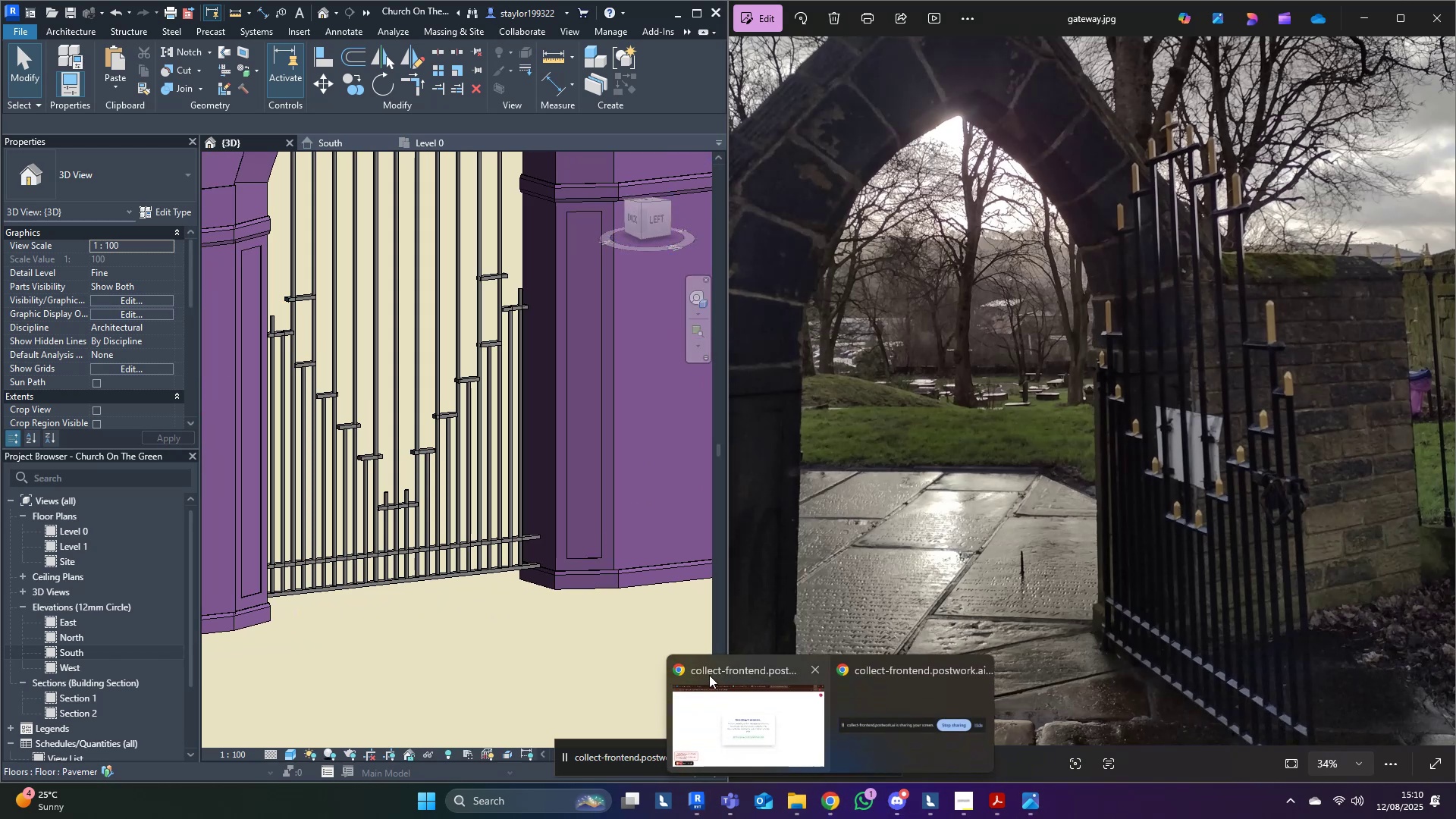 
left_click([703, 671])
 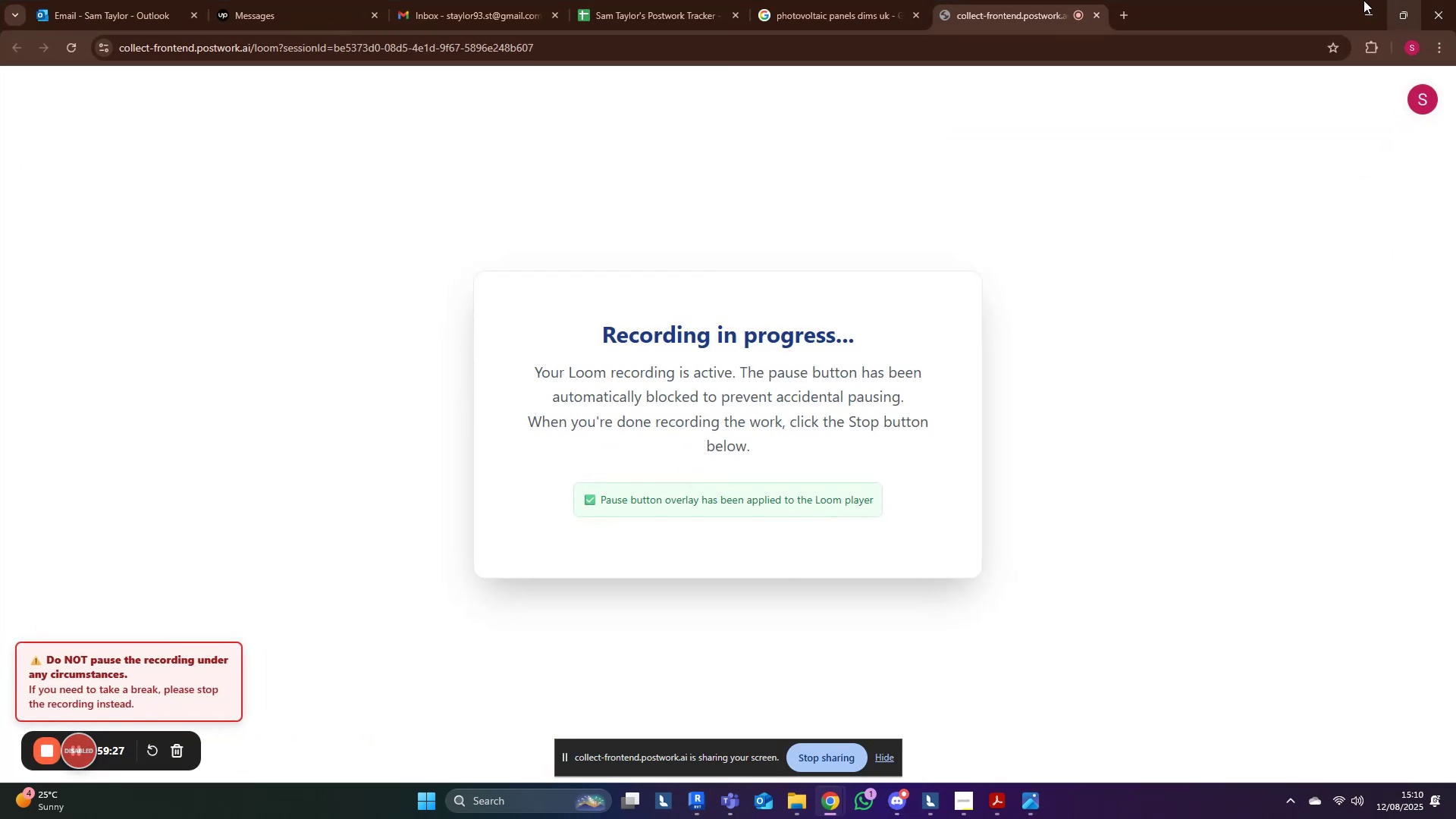 
left_click([1365, 13])
 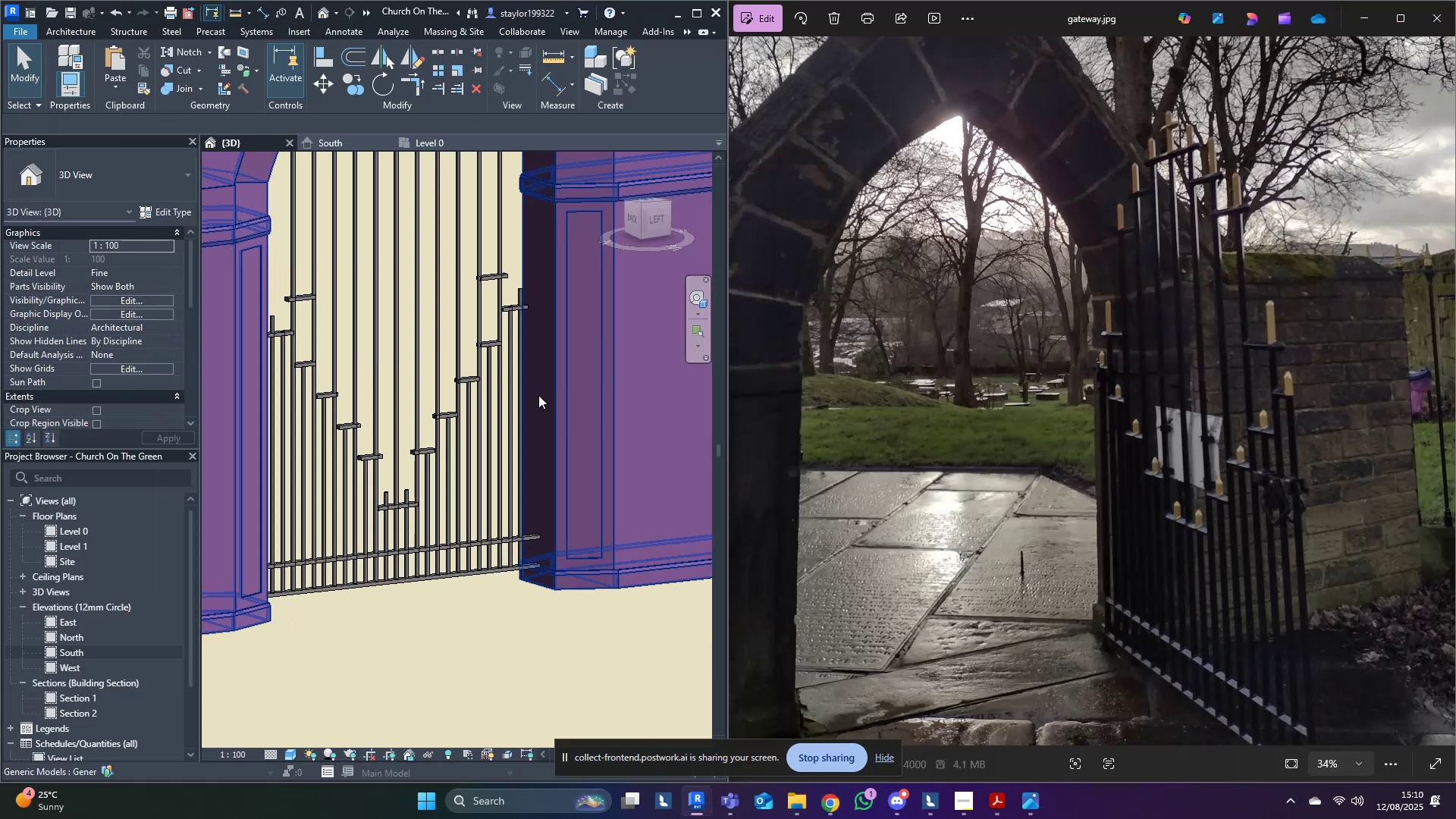 
middle_click([350, 422])
 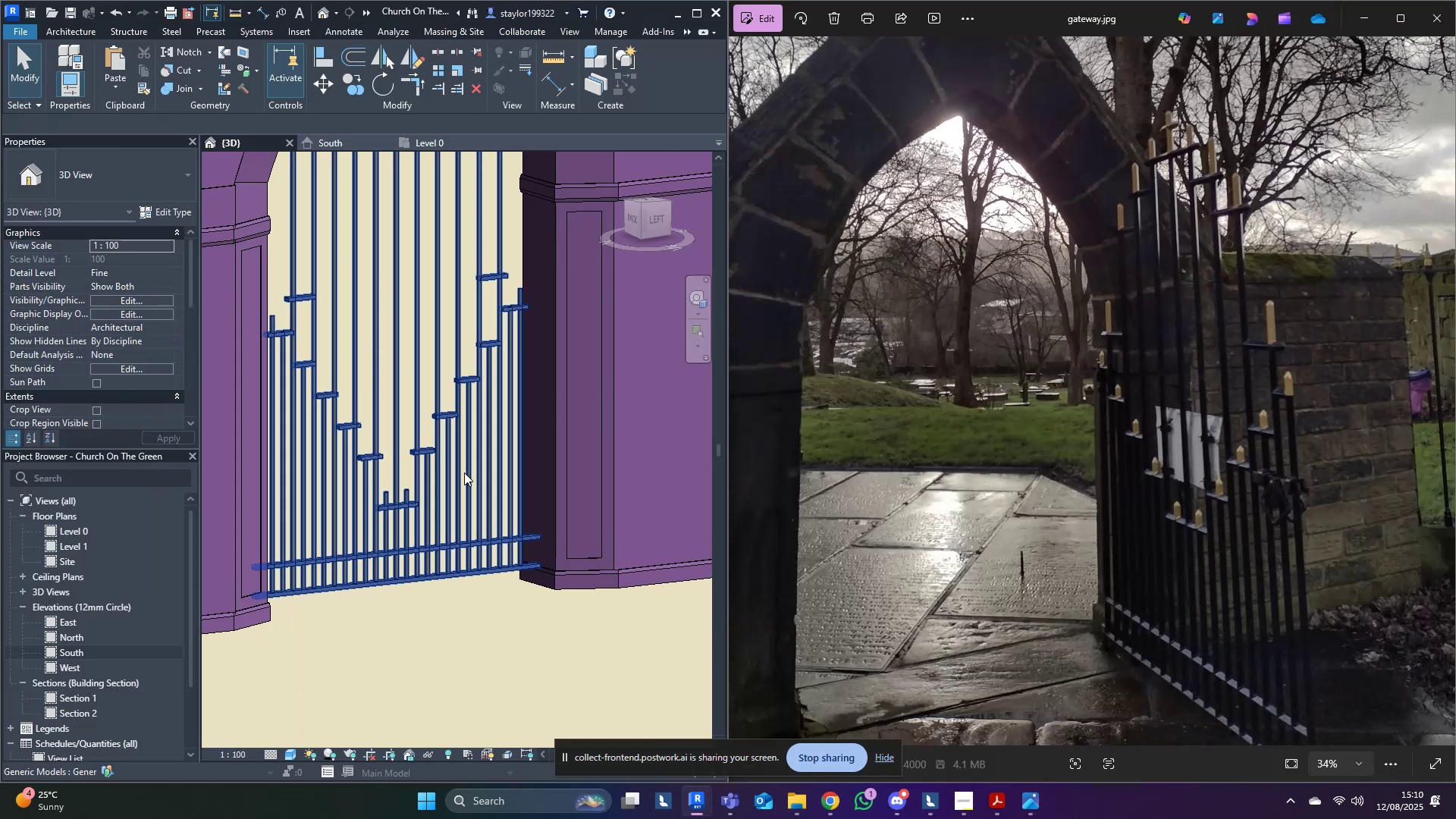 
left_click([464, 472])
 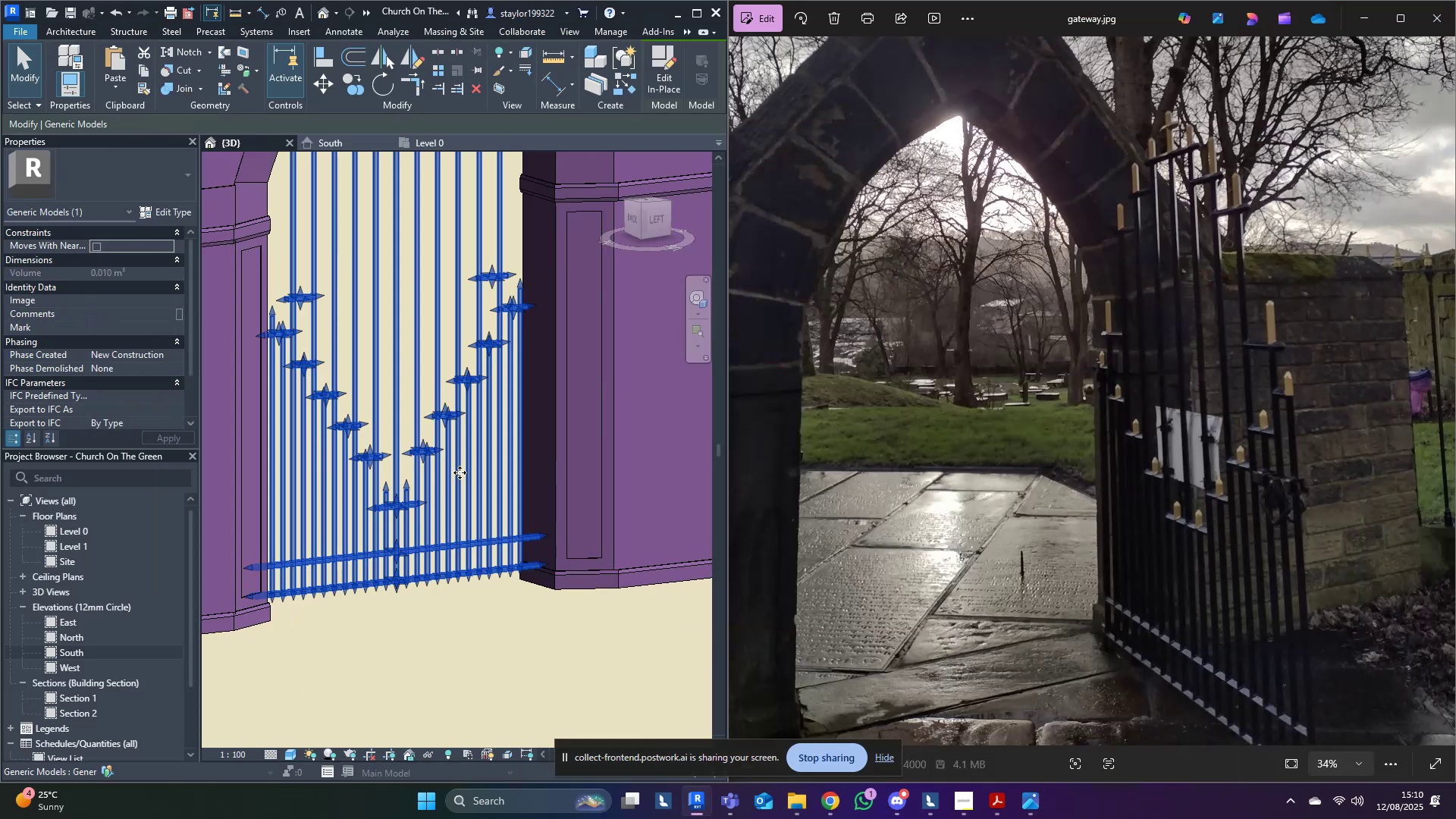 
scroll: coordinate [415, 504], scroll_direction: up, amount: 3.0
 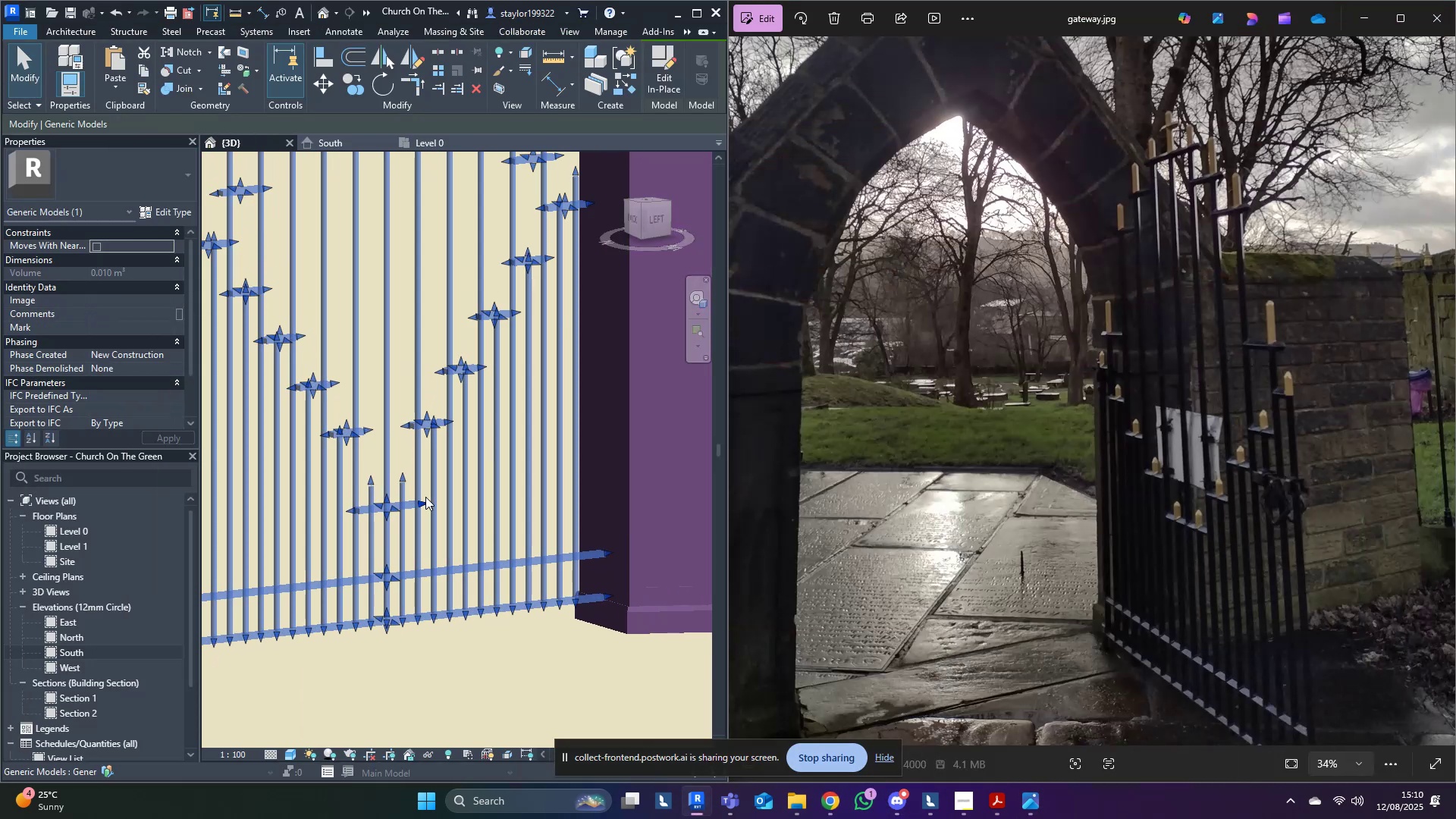 
key(Escape)
 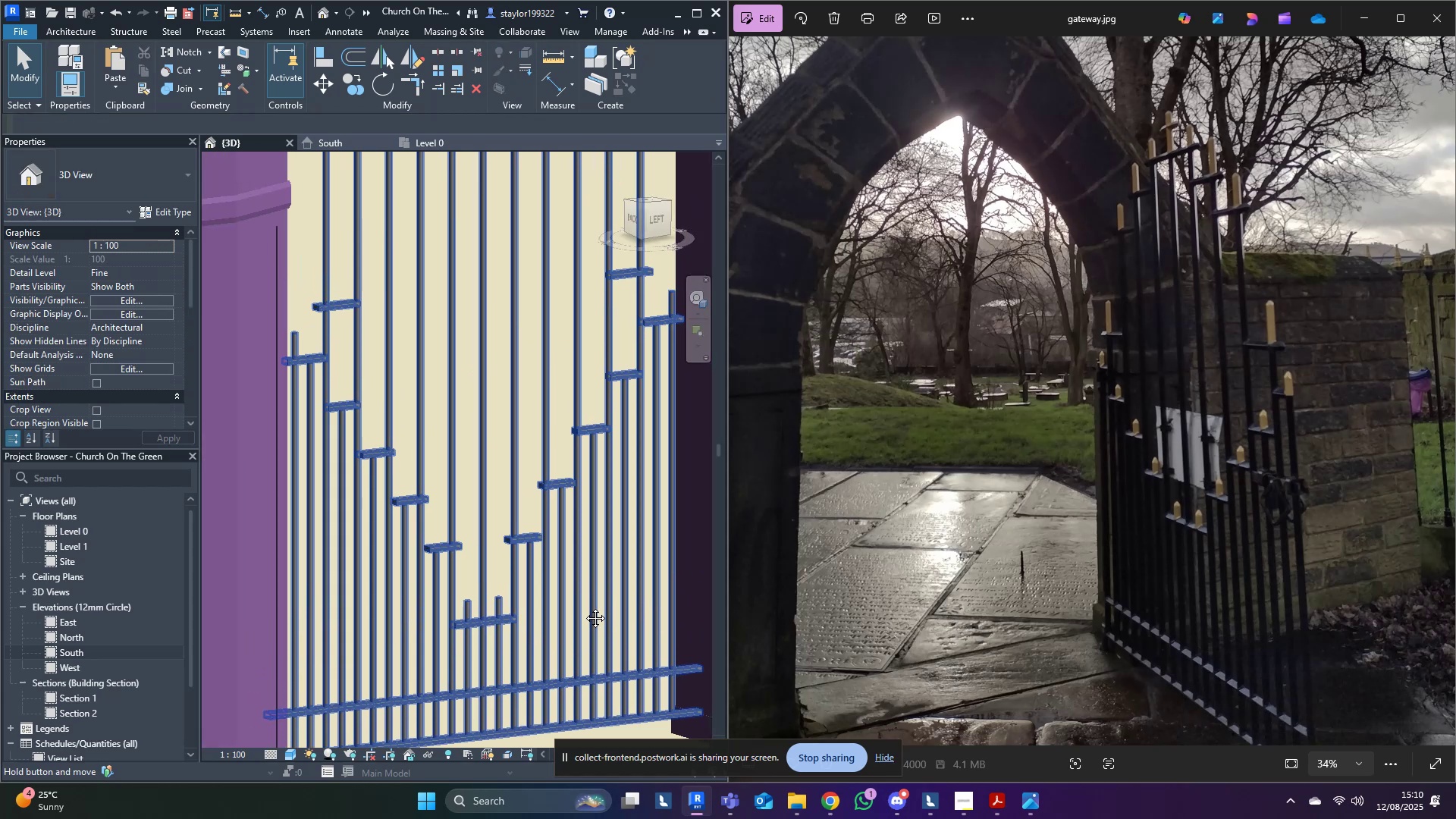 
scroll: coordinate [598, 591], scroll_direction: down, amount: 2.0
 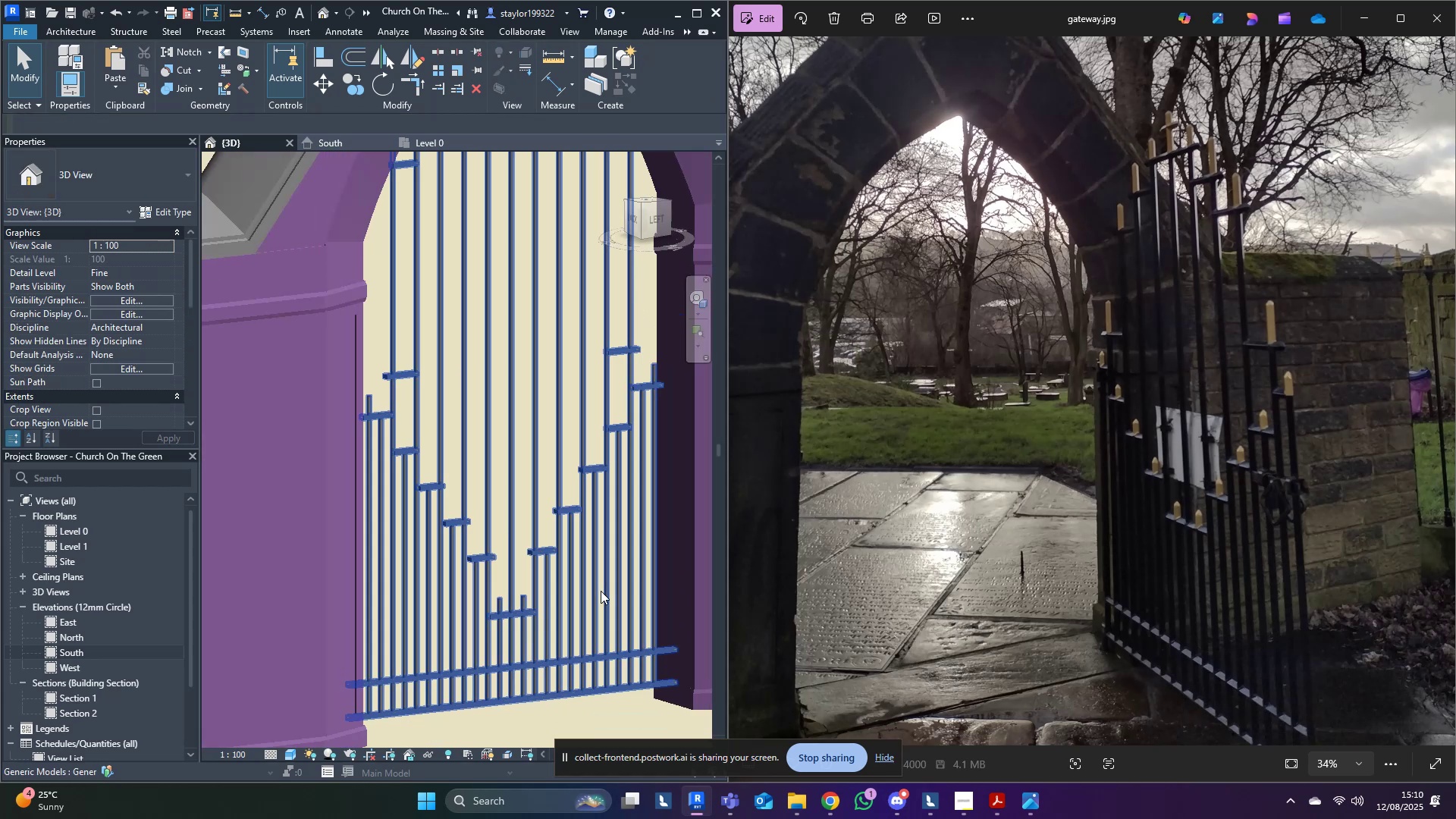 
hold_key(key=ShiftLeft, duration=0.4)
 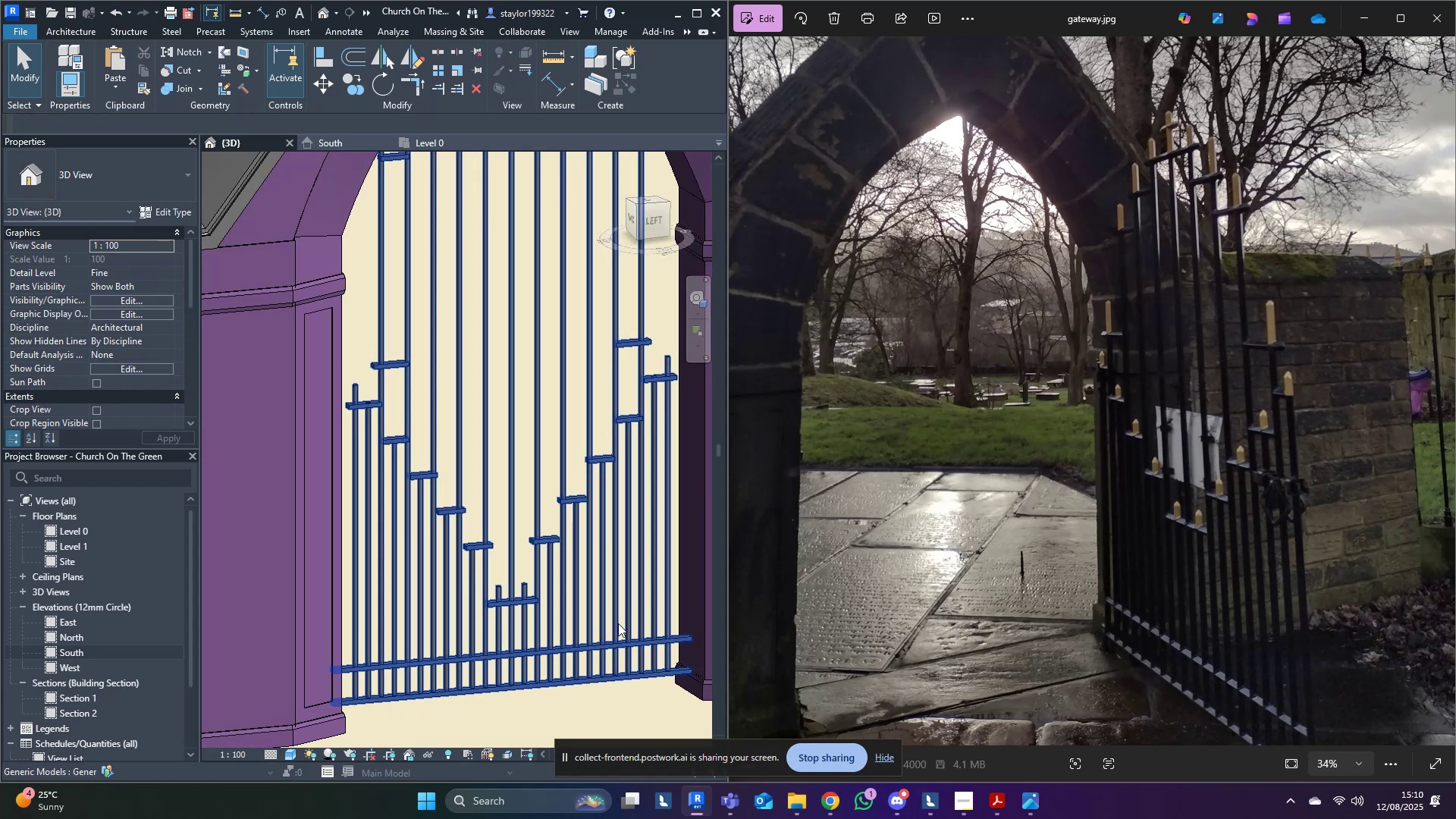 
scroll: coordinate [548, 588], scroll_direction: down, amount: 2.0
 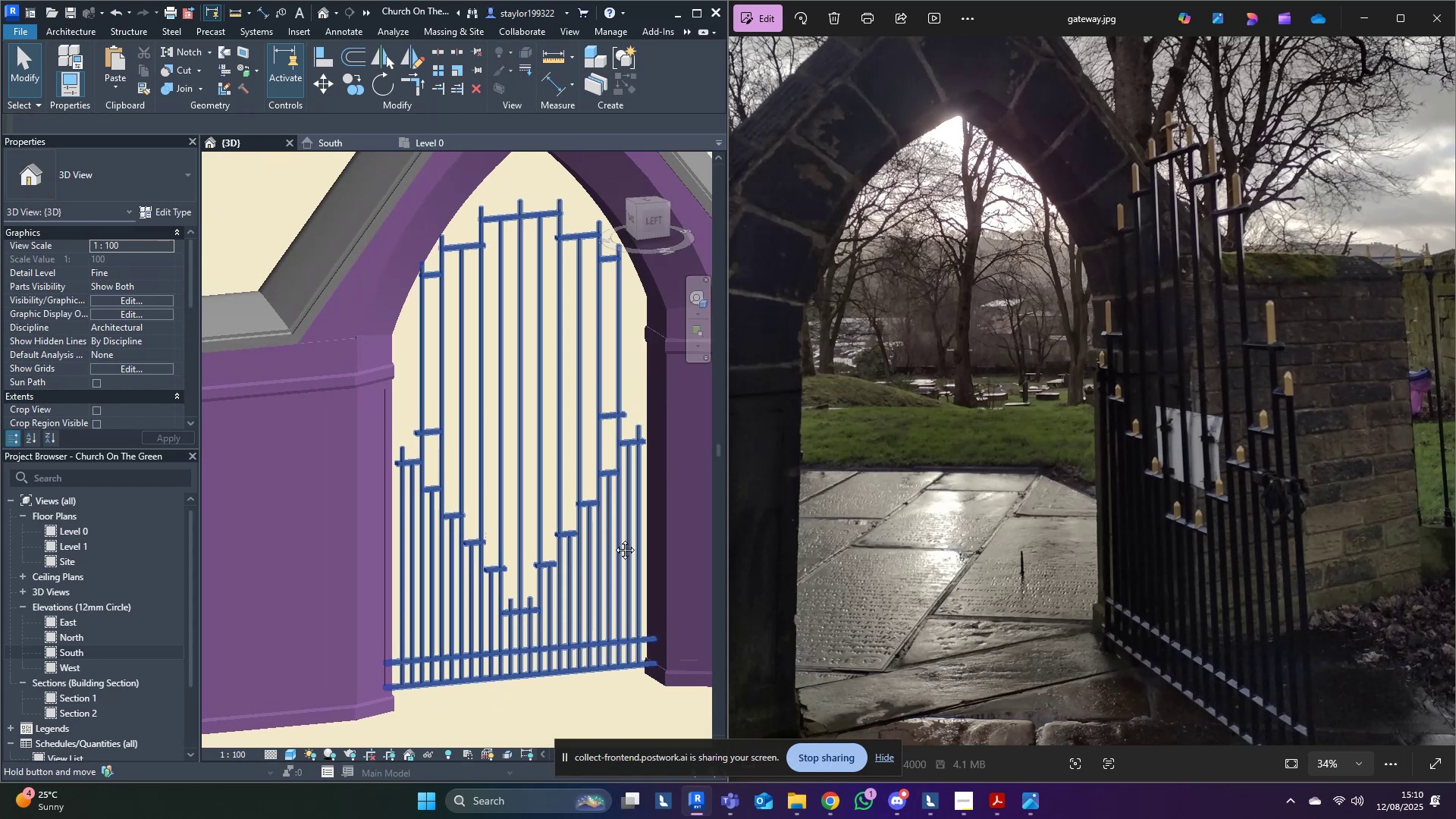 
hold_key(key=ShiftLeft, duration=0.56)
 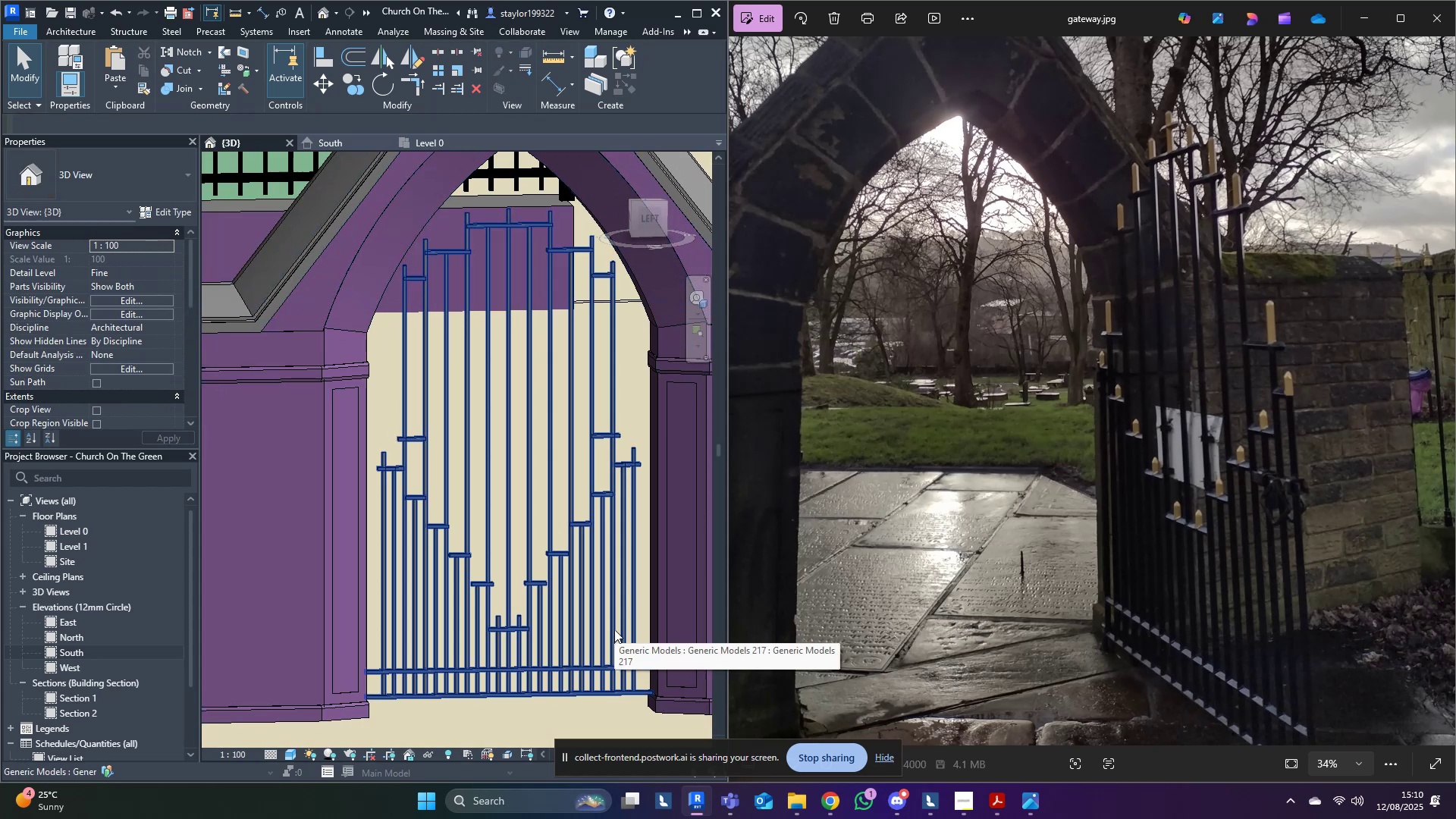 
left_click([608, 618])
 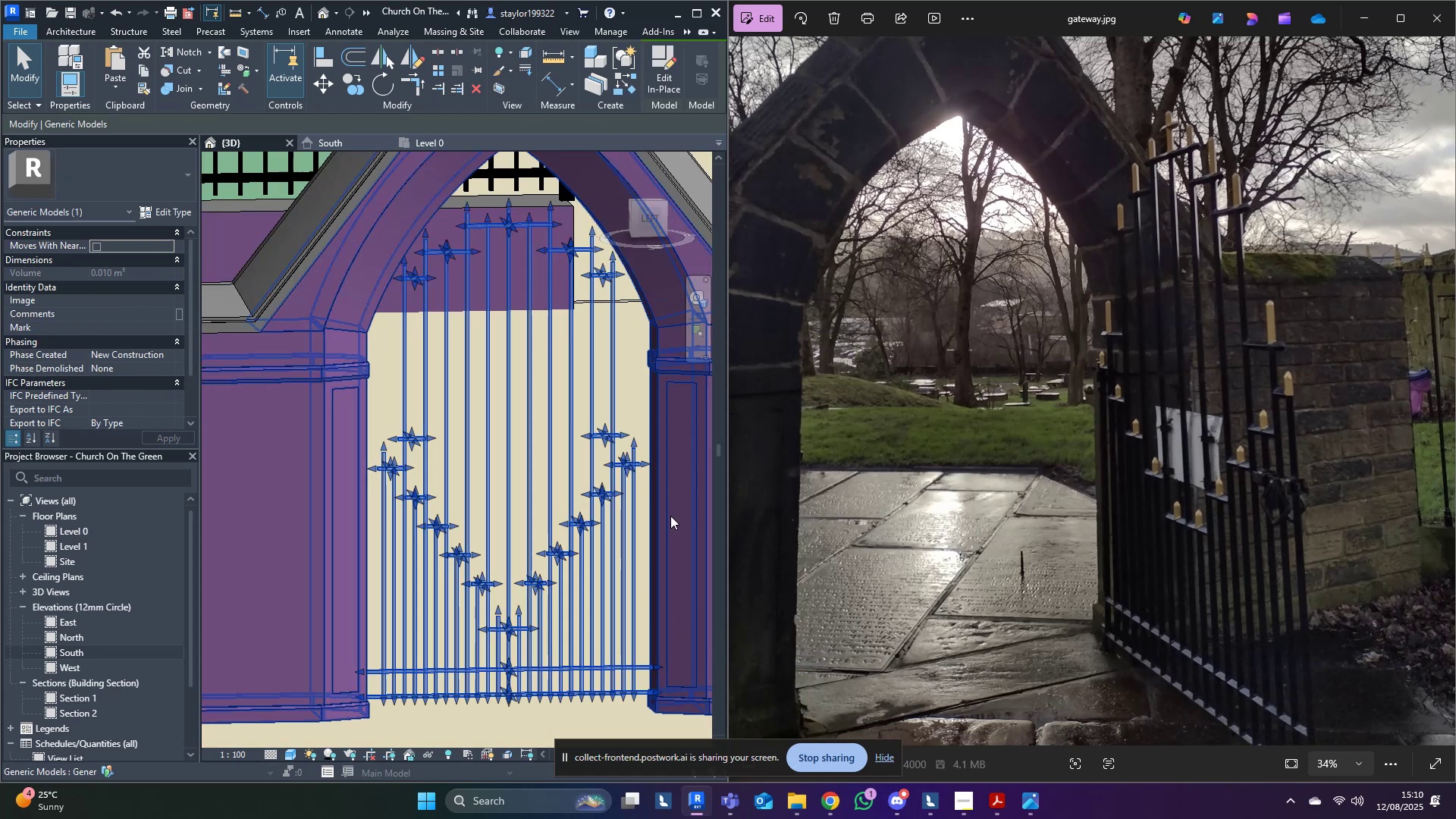 
left_click([645, 220])
 